 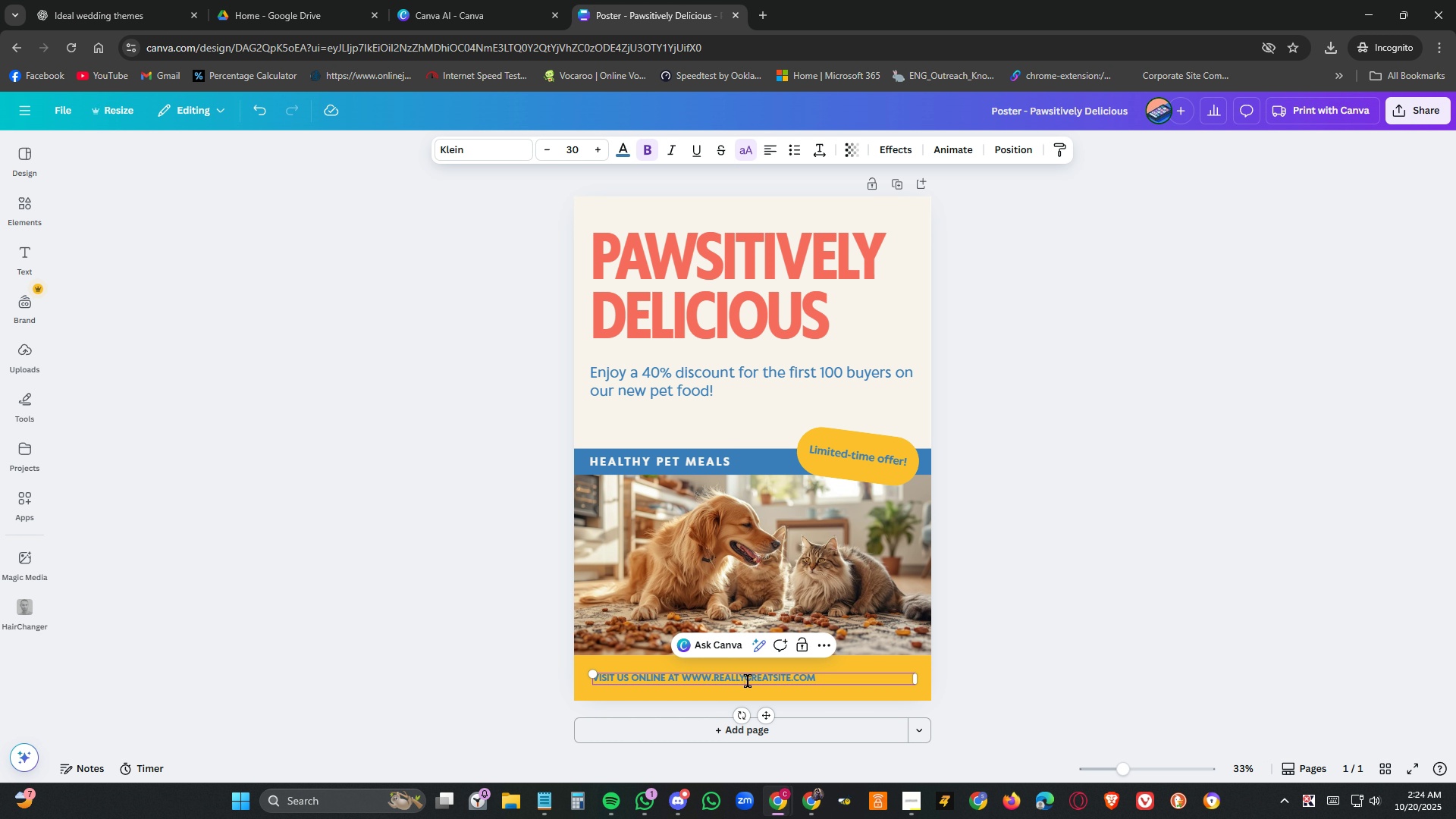 
mouse_move([777, 658])
 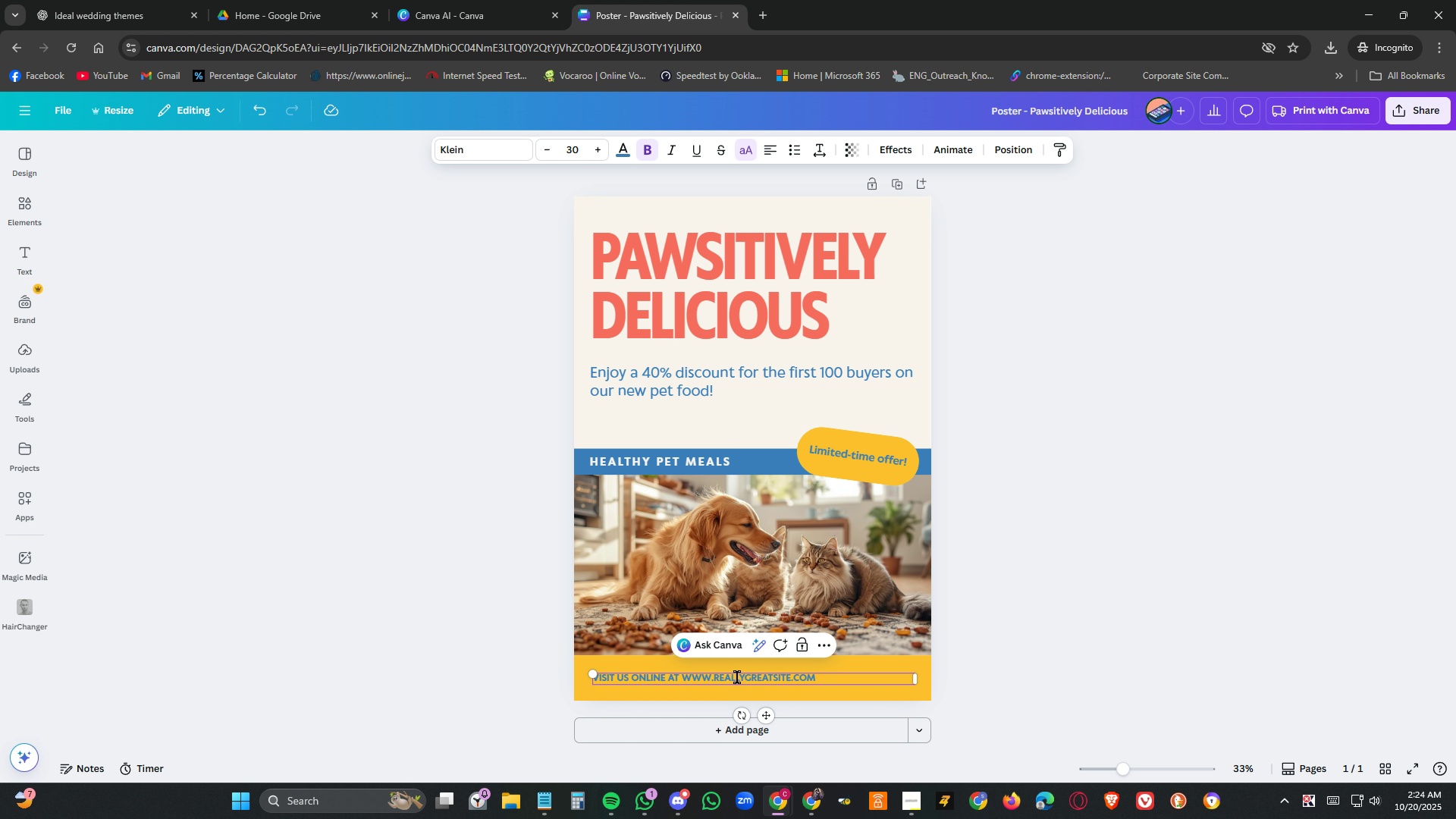 
left_click([737, 677])
 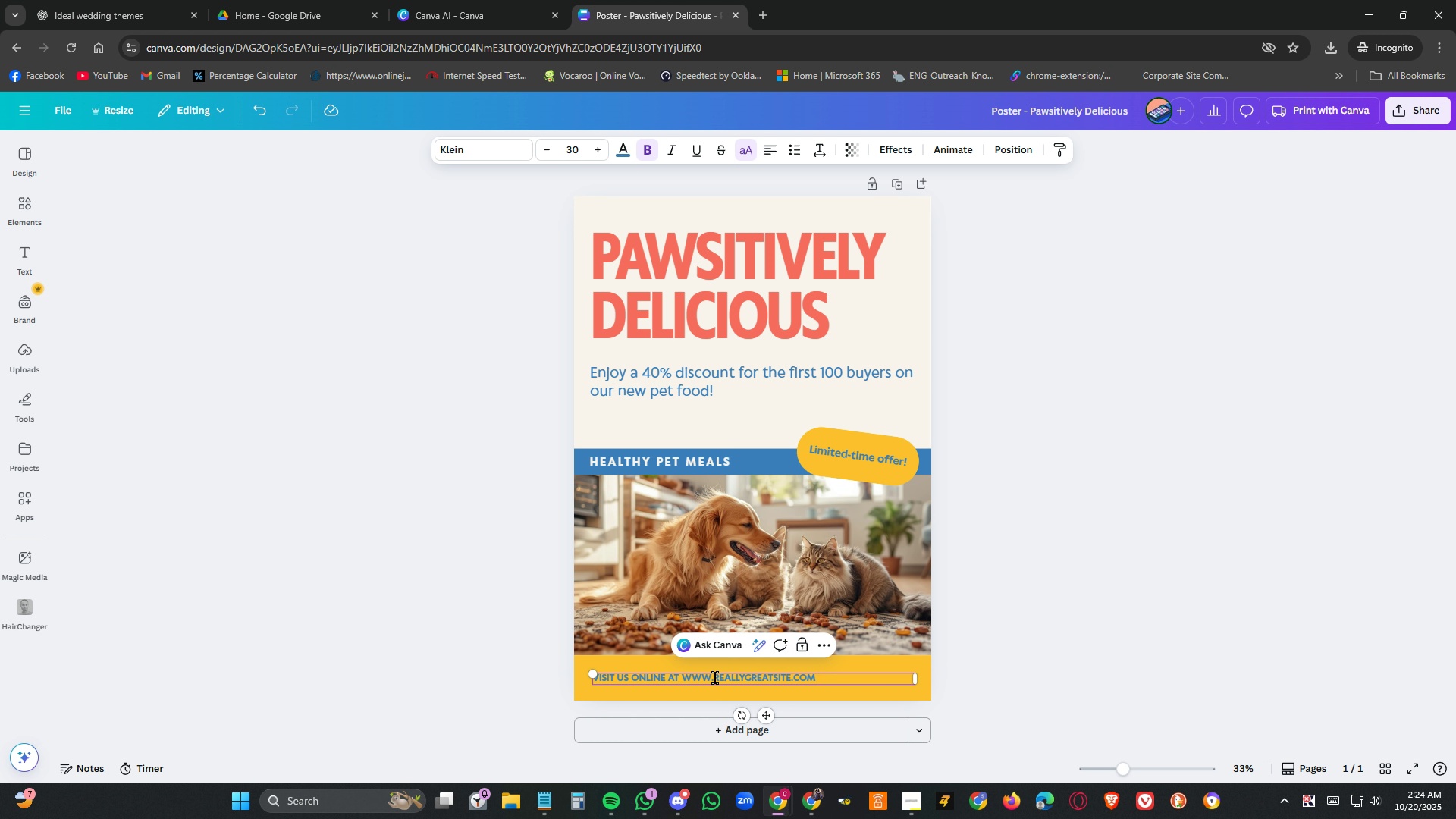 
left_click_drag(start_coordinate=[715, 678], to_coordinate=[790, 678])
 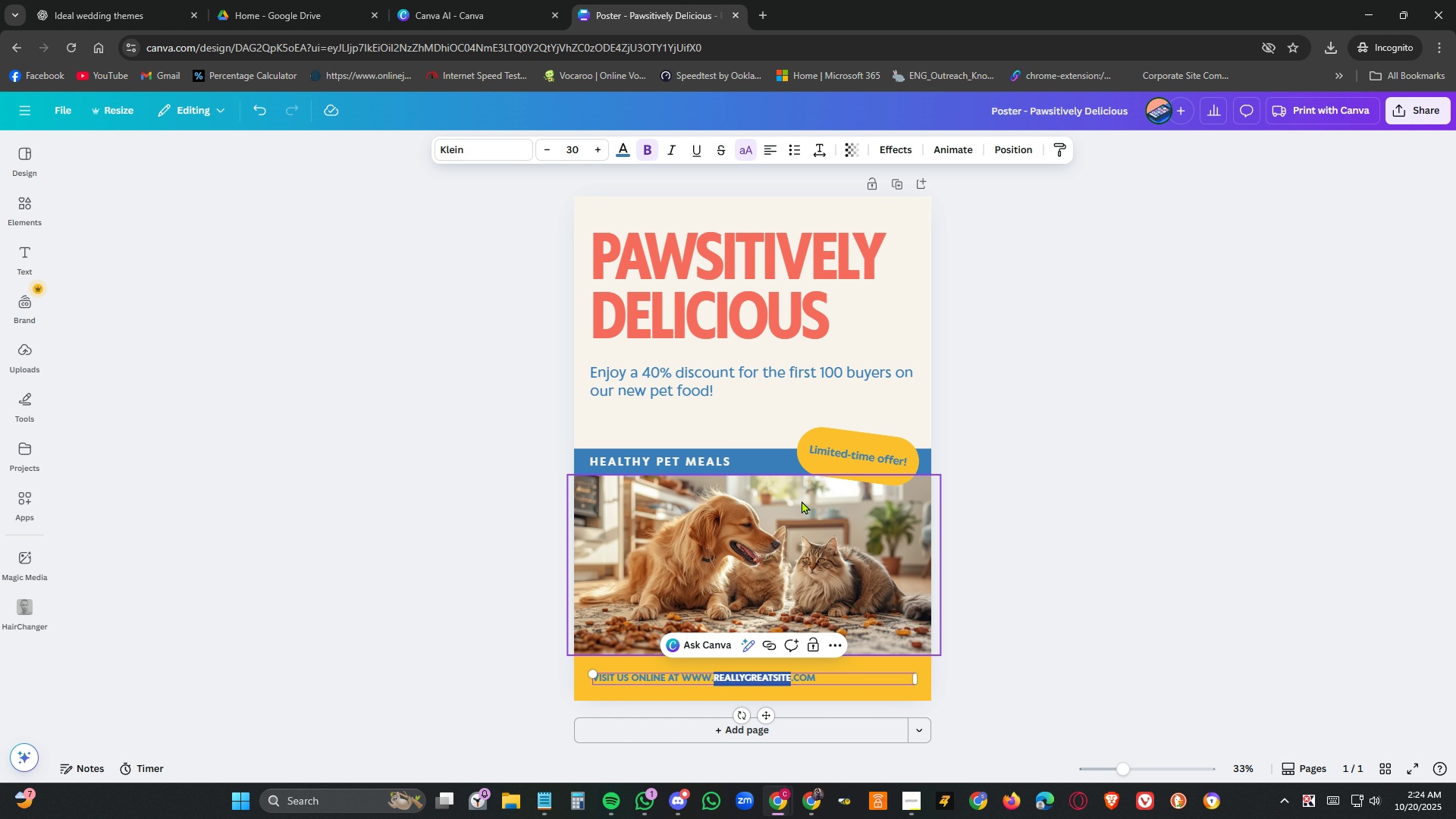 
type(pas)
key(Backspace)
type(wsitive)
 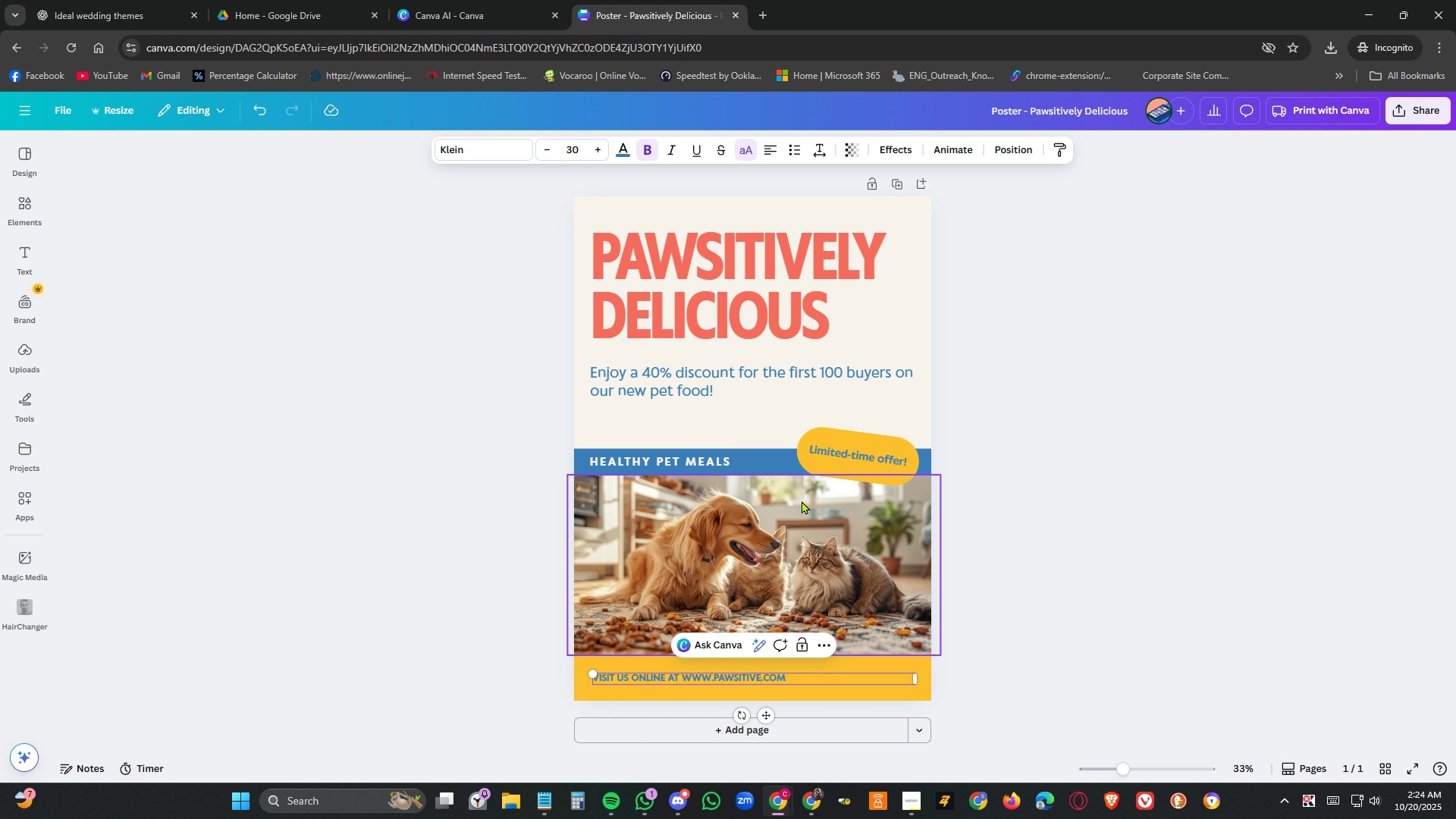 
wait(7.41)
 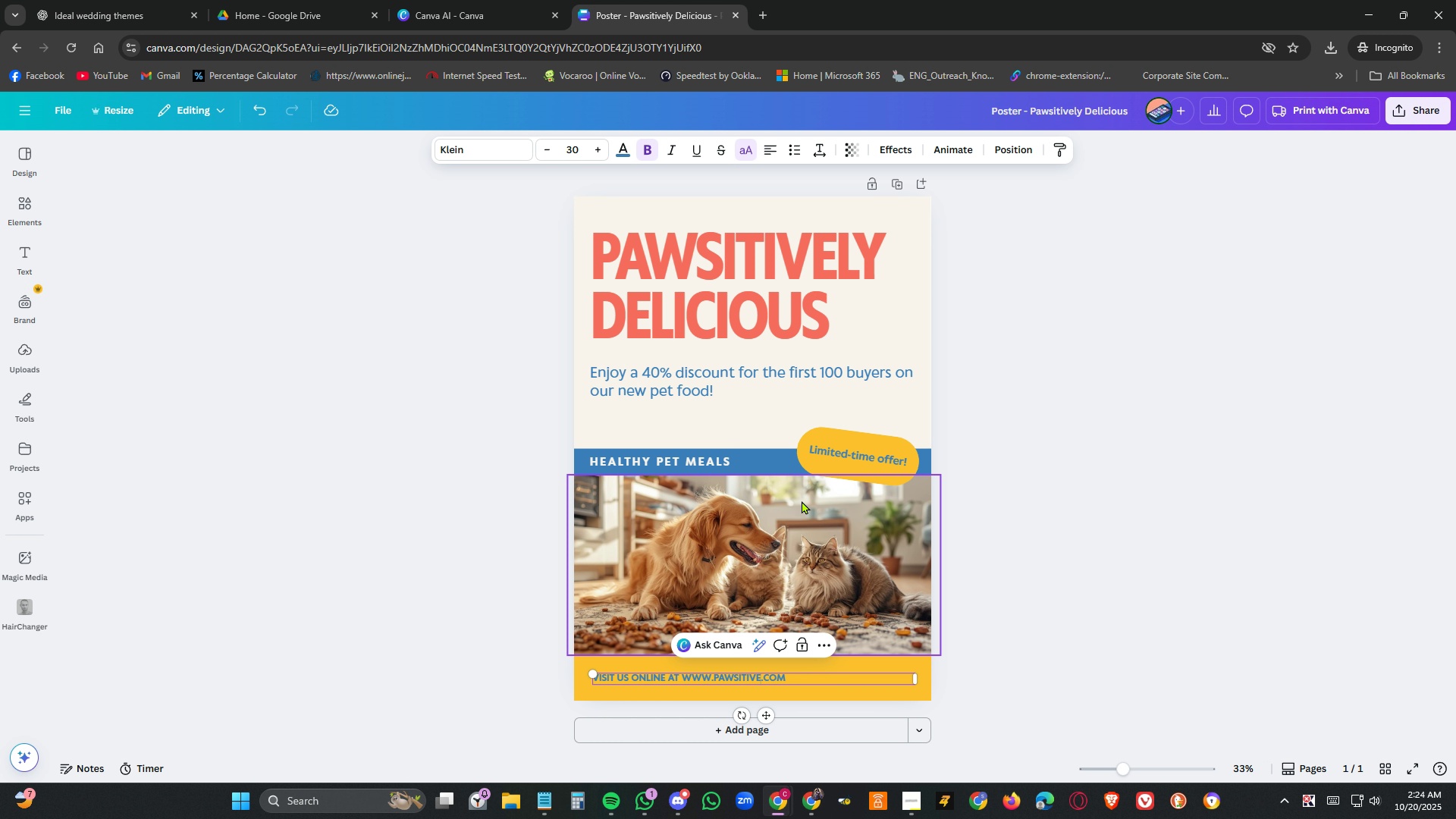 
left_click([1172, 512])
 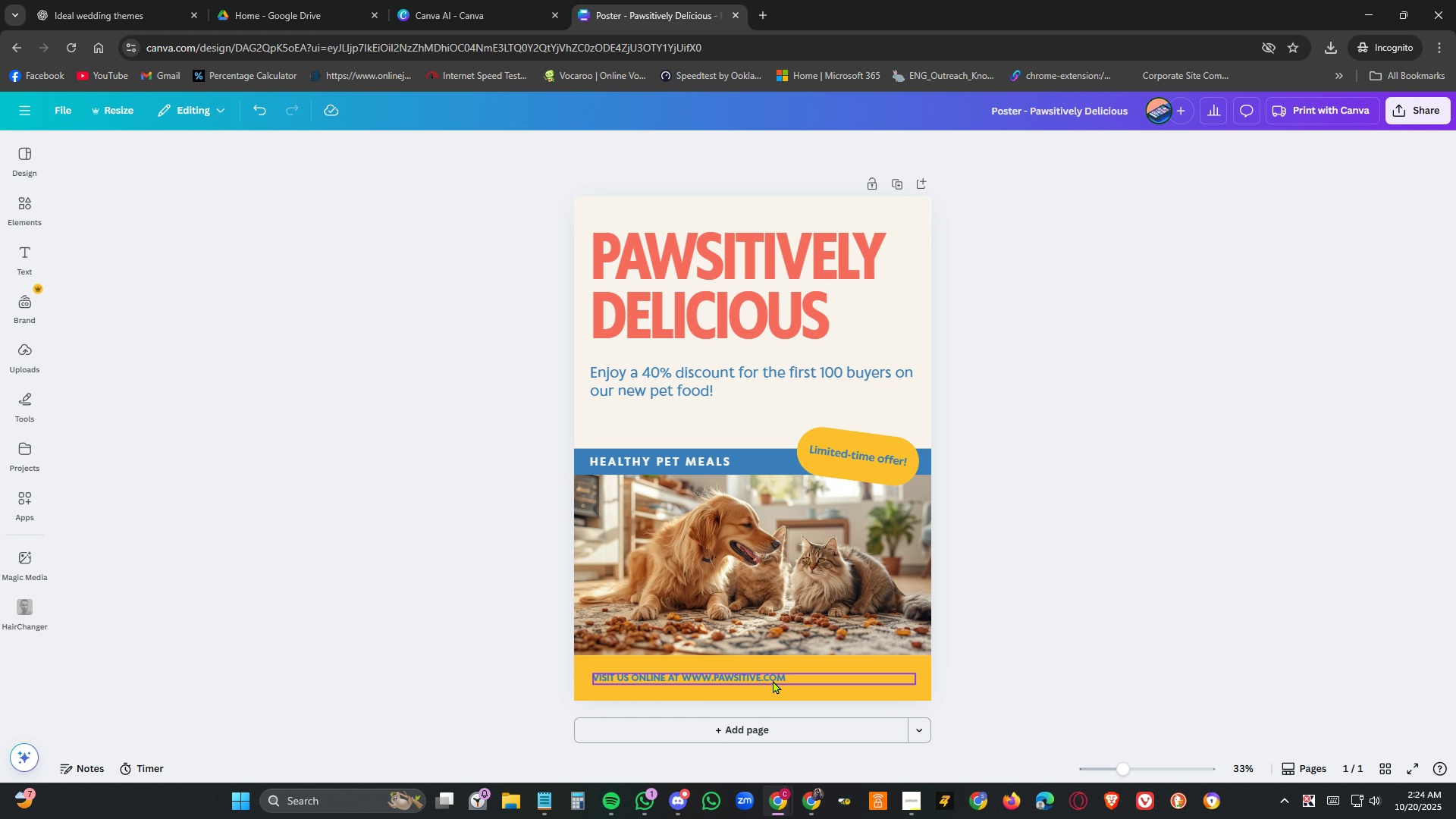 
left_click([773, 680])
 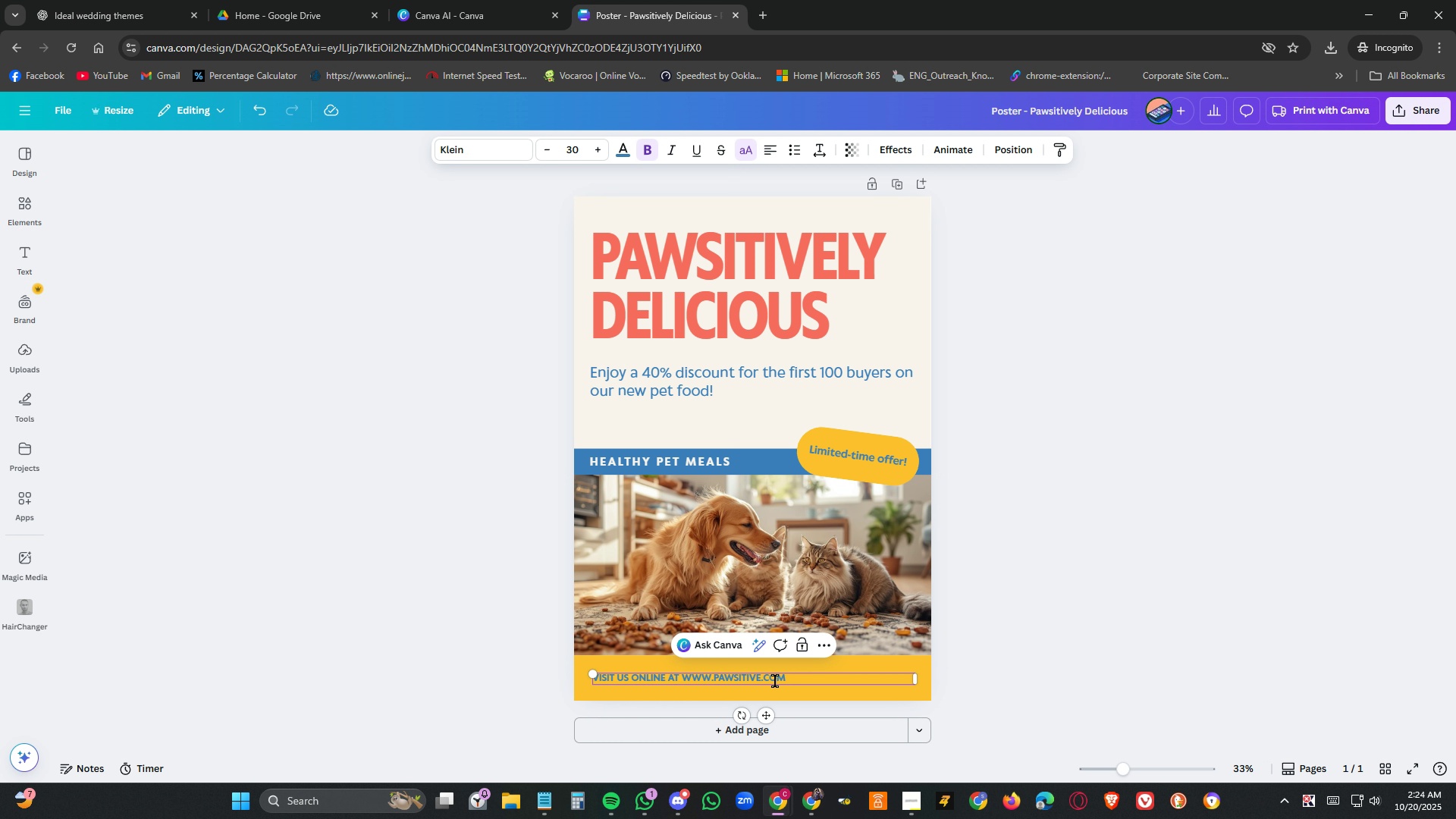 
triple_click([775, 681])
 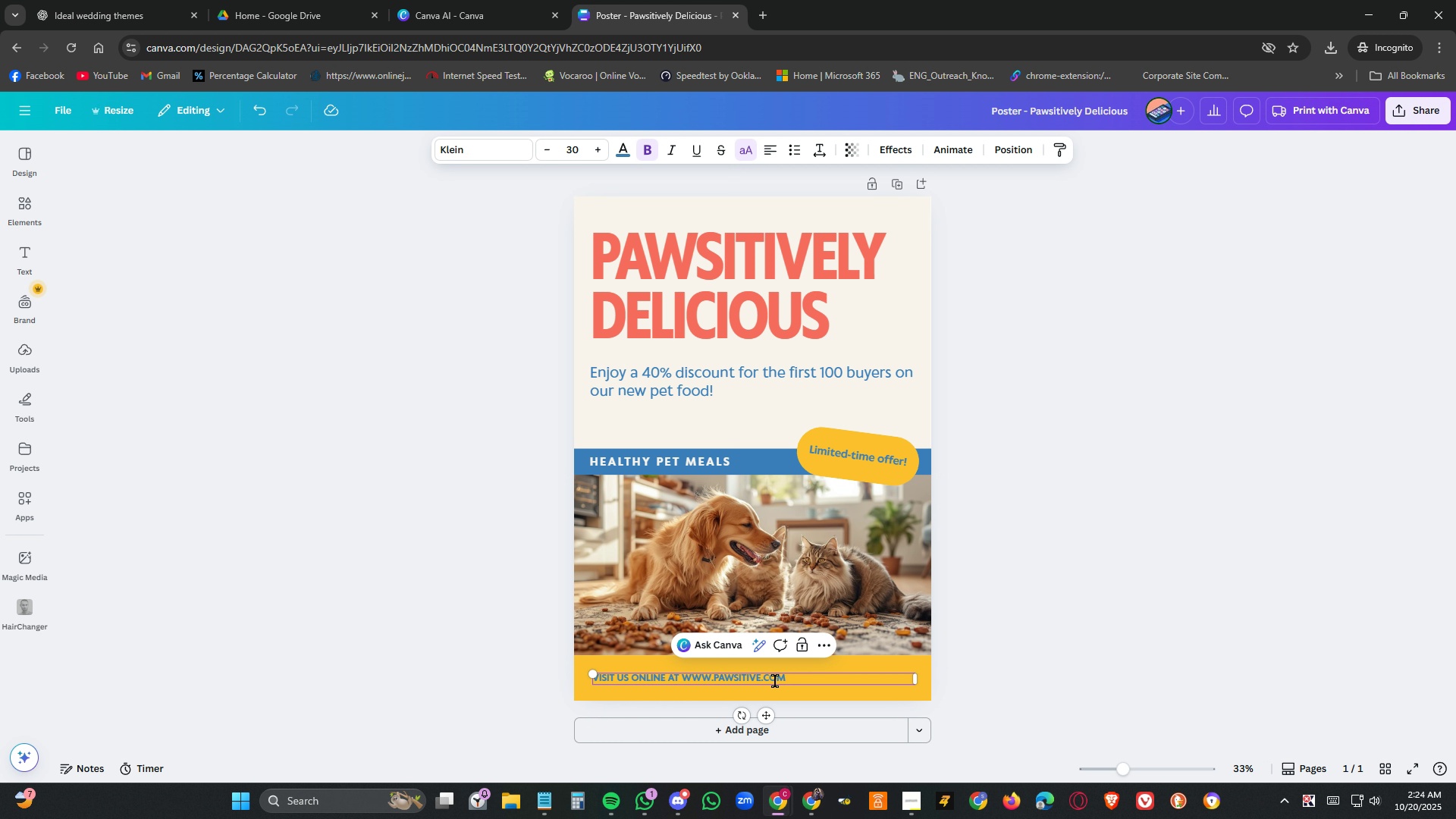 
triple_click([775, 681])
 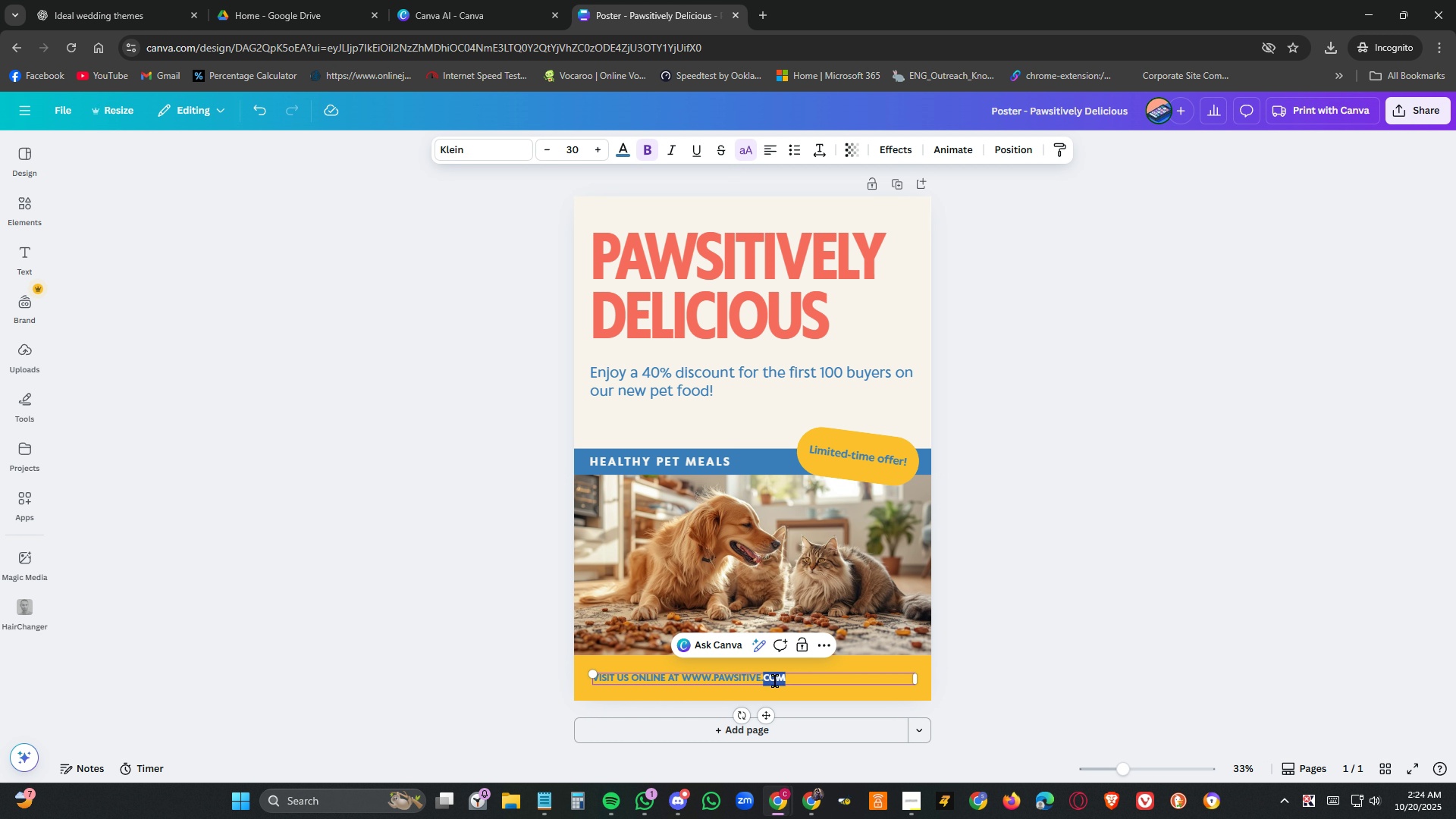 
triple_click([775, 681])
 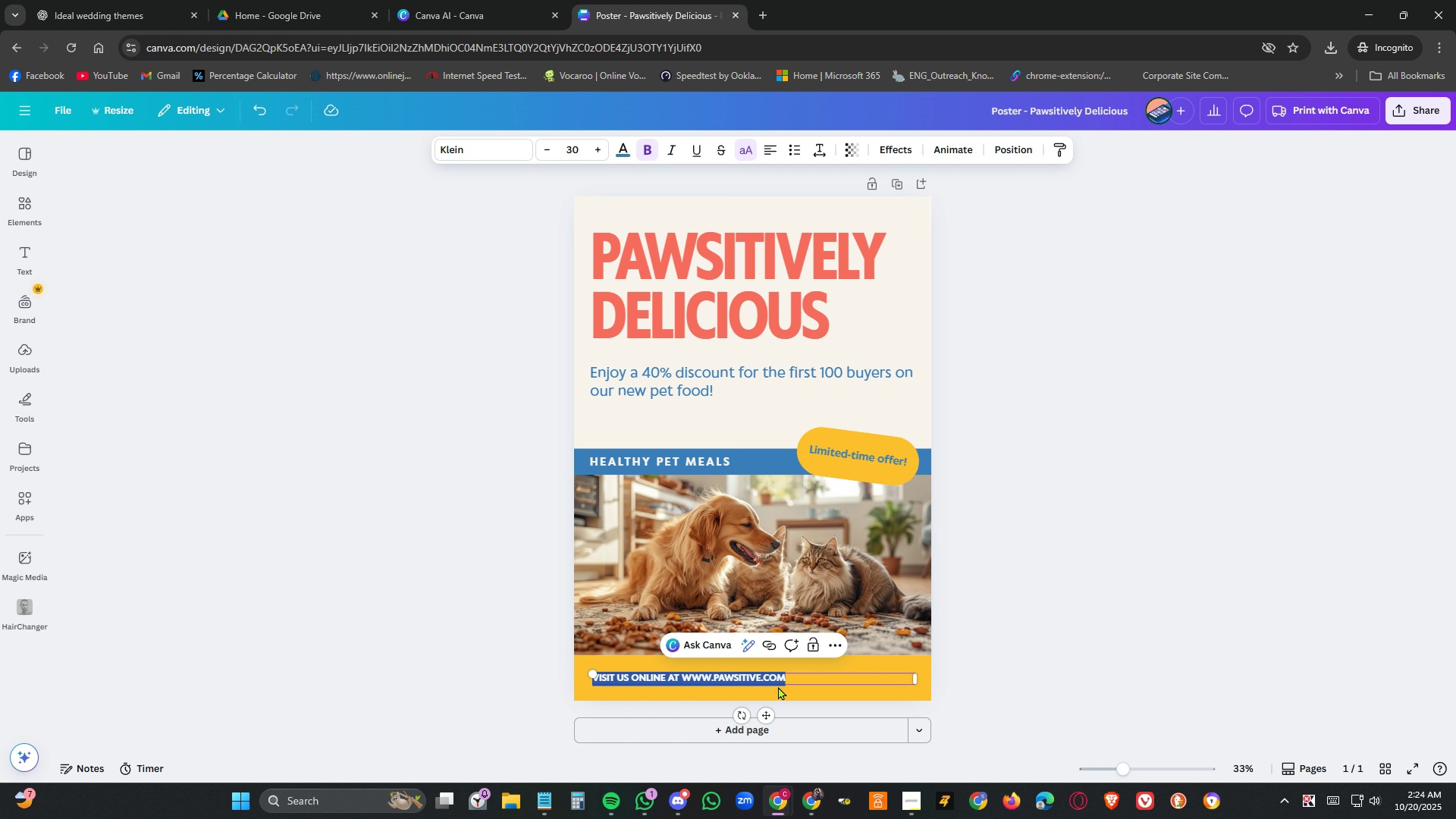 
left_click_drag(start_coordinate=[777, 682], to_coordinate=[778, 686])
 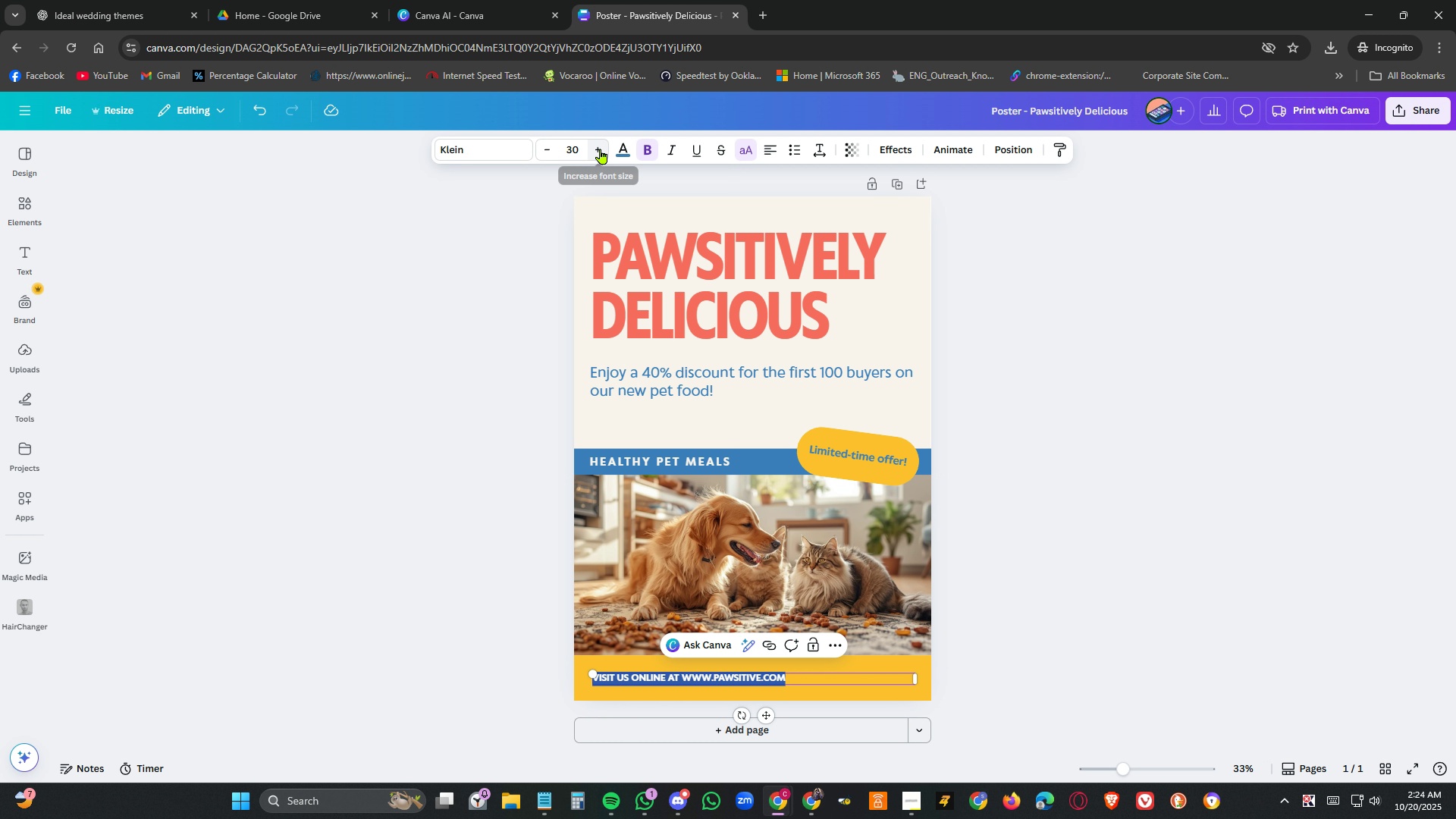 
double_click([601, 149])
 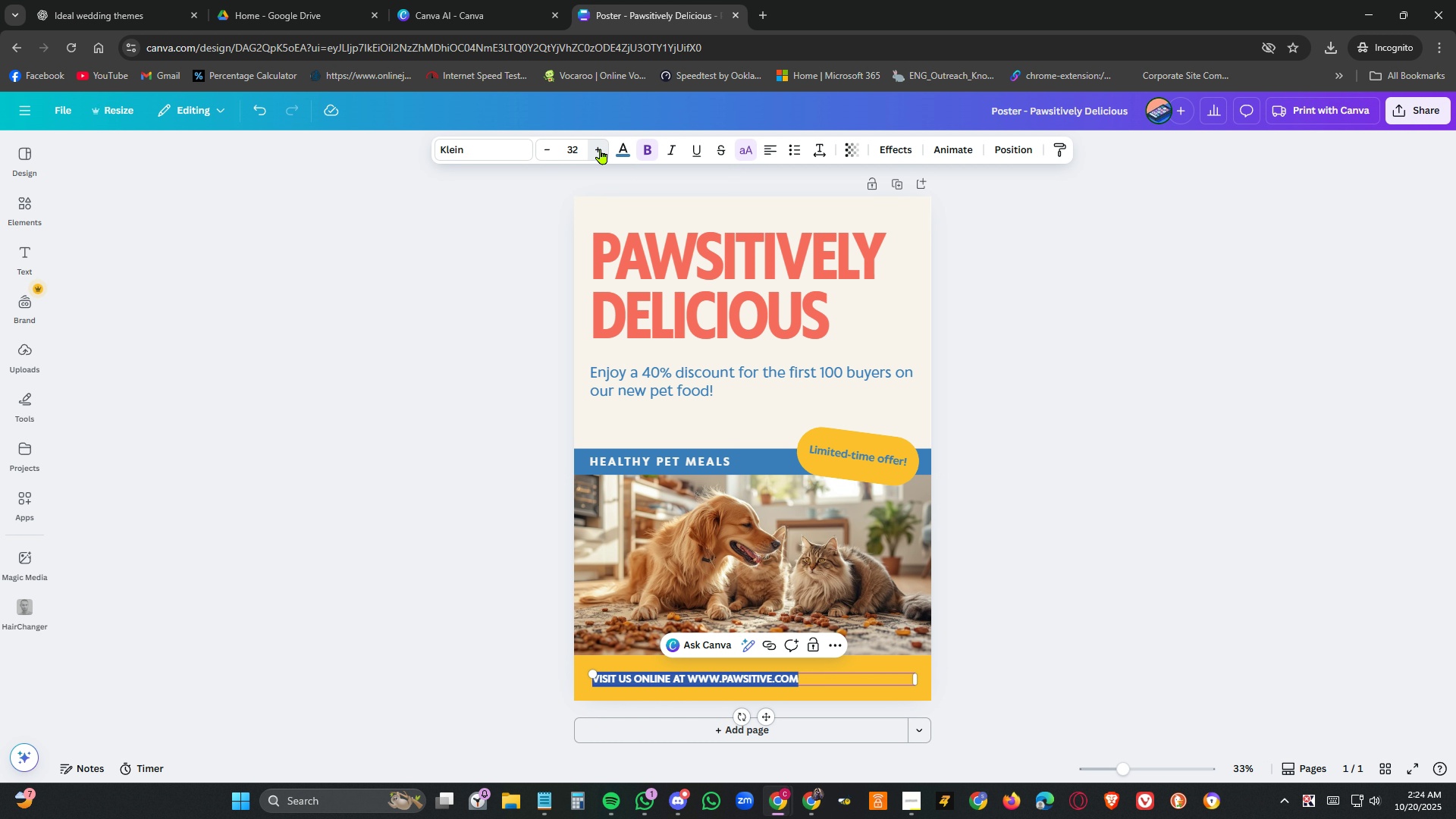 
triple_click([601, 149])
 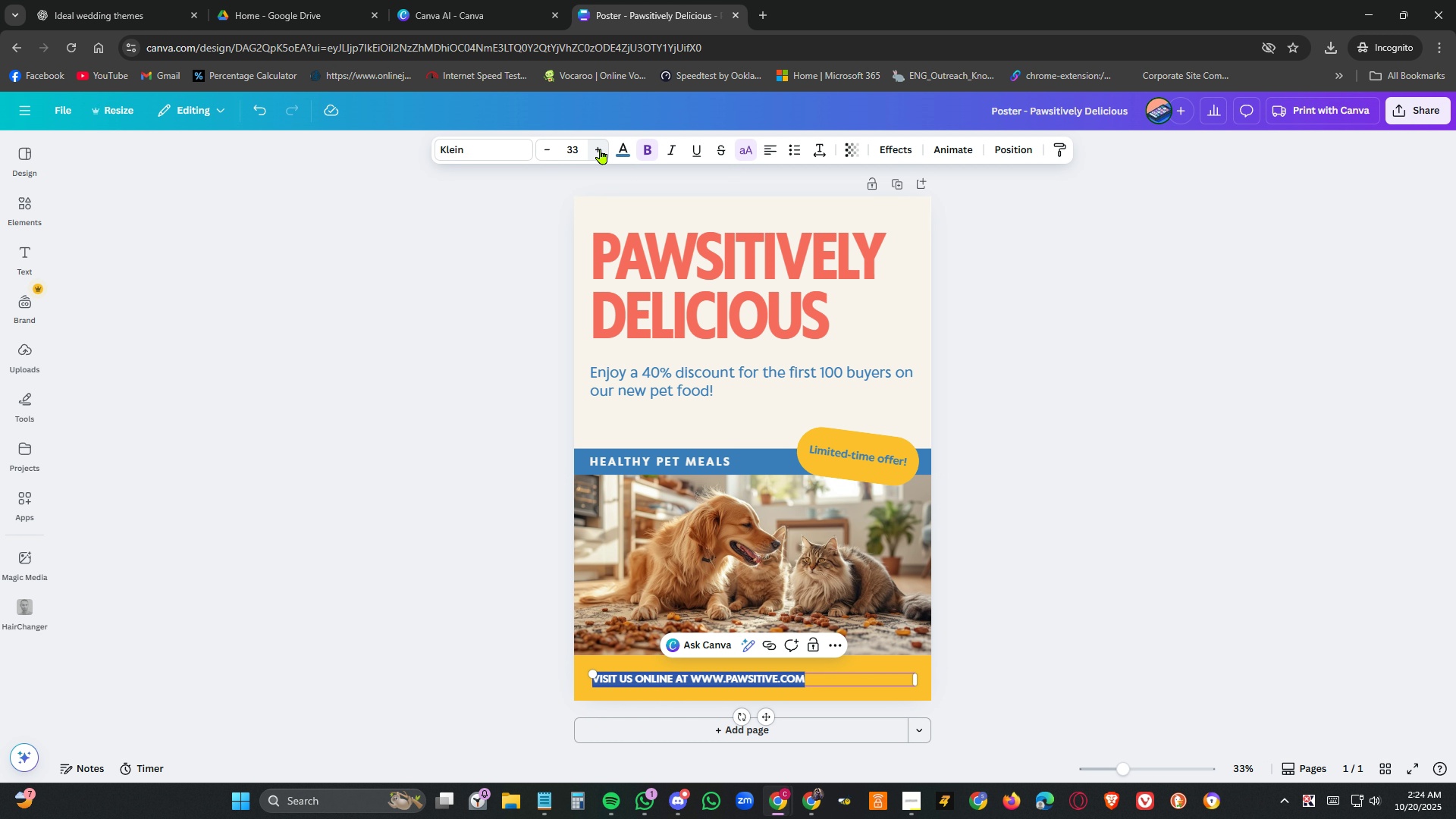 
triple_click([601, 149])
 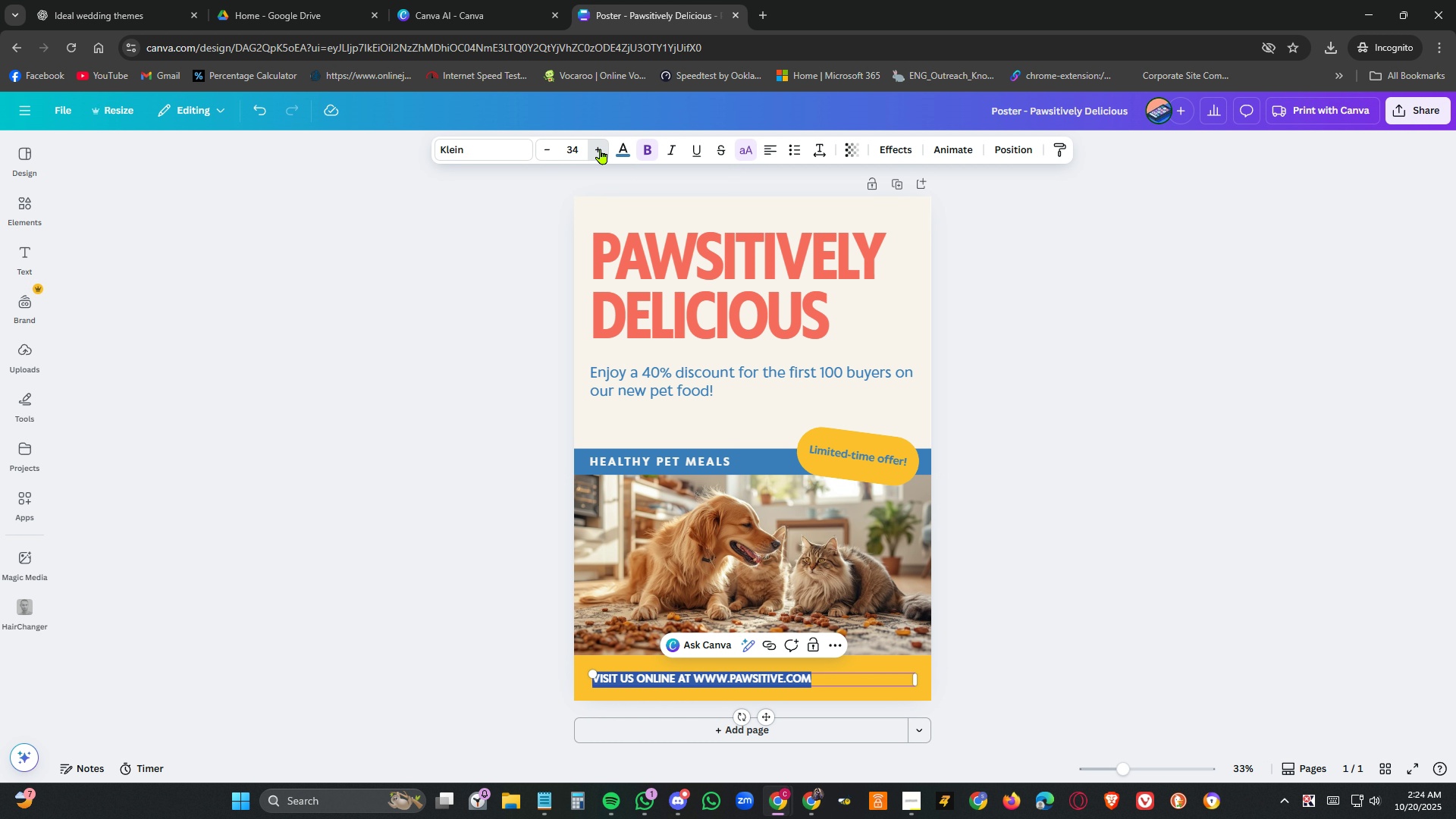 
triple_click([601, 149])
 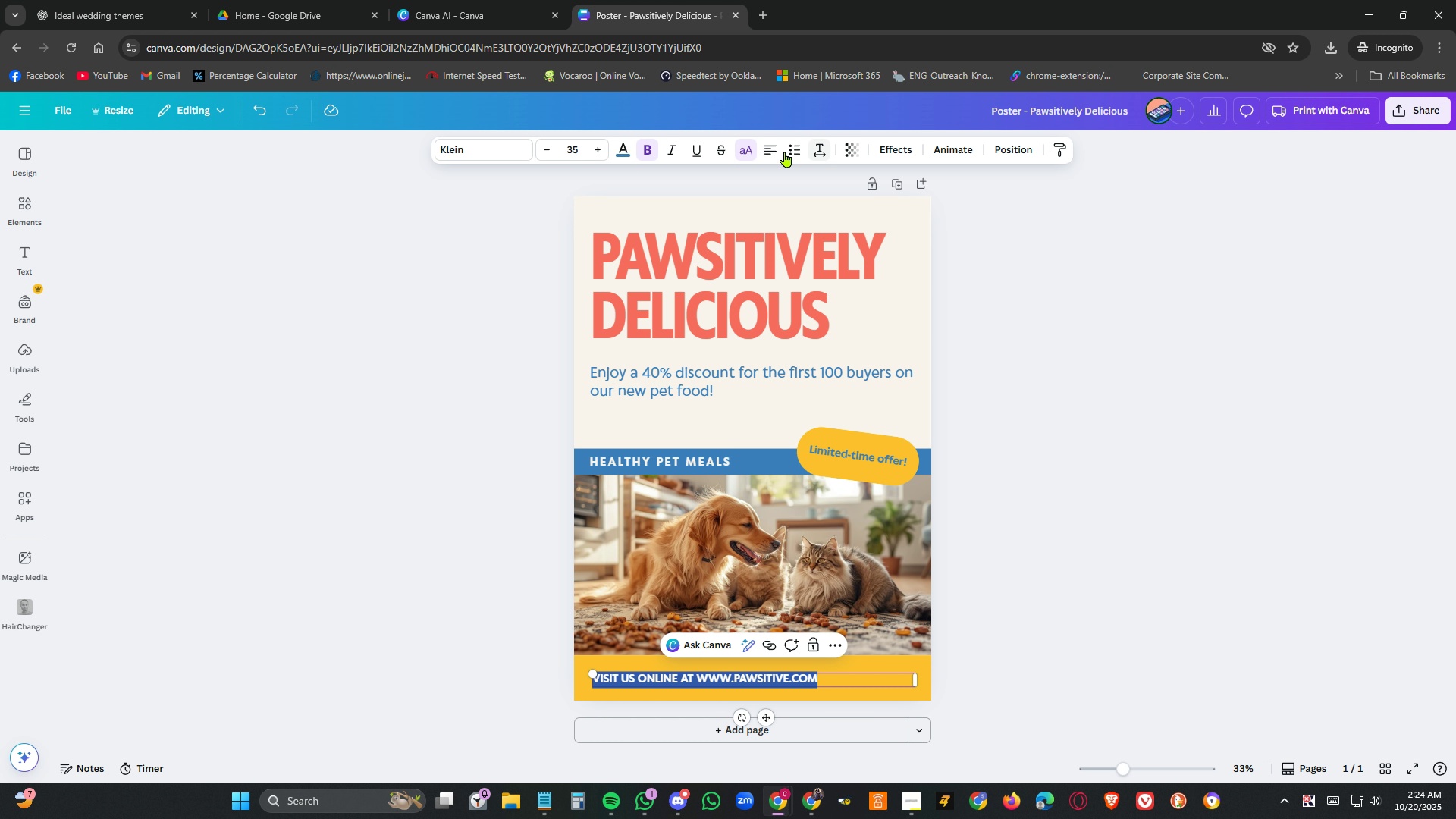 
left_click([772, 149])
 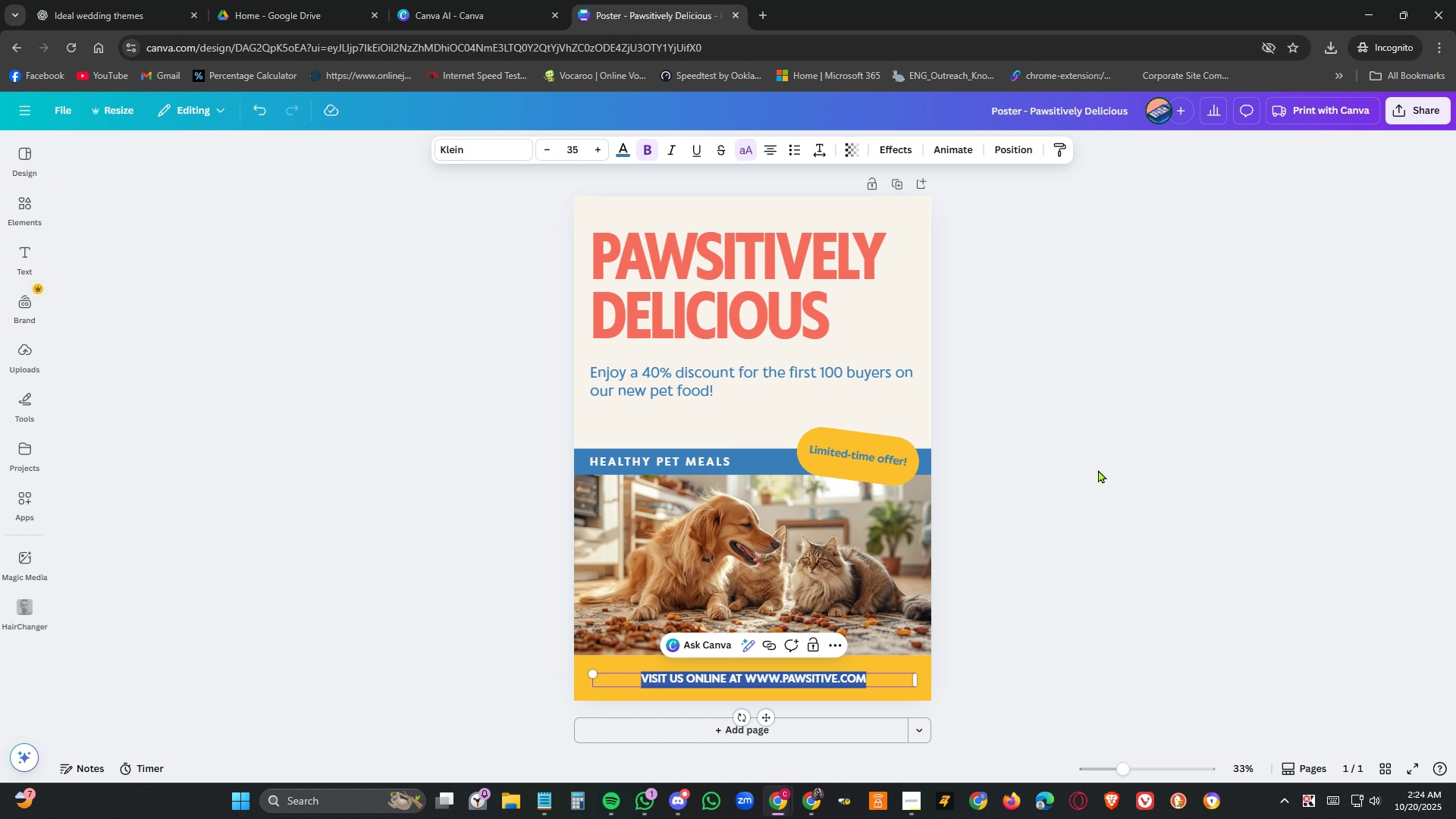 
left_click([1098, 469])
 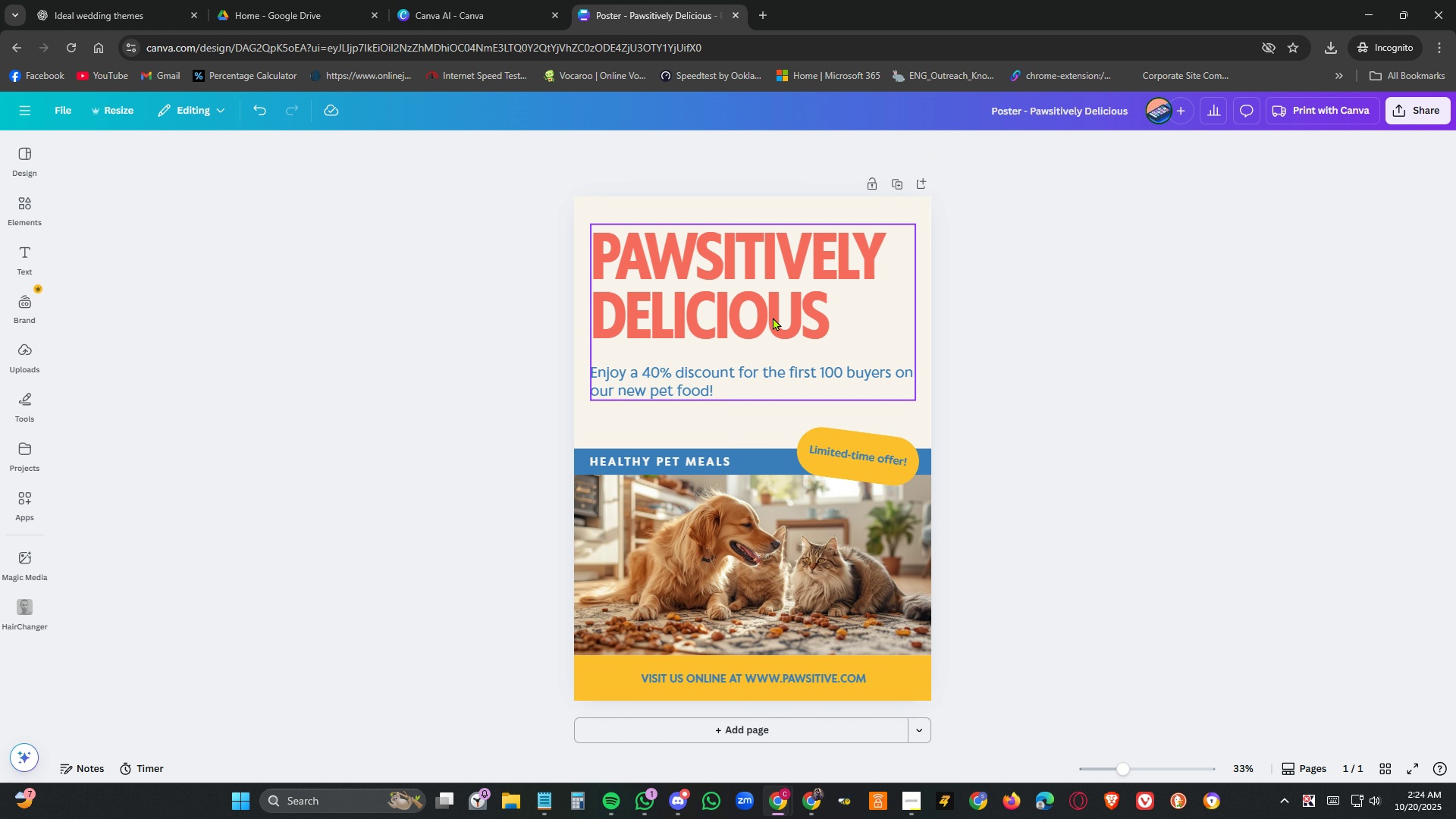 
double_click([773, 309])
 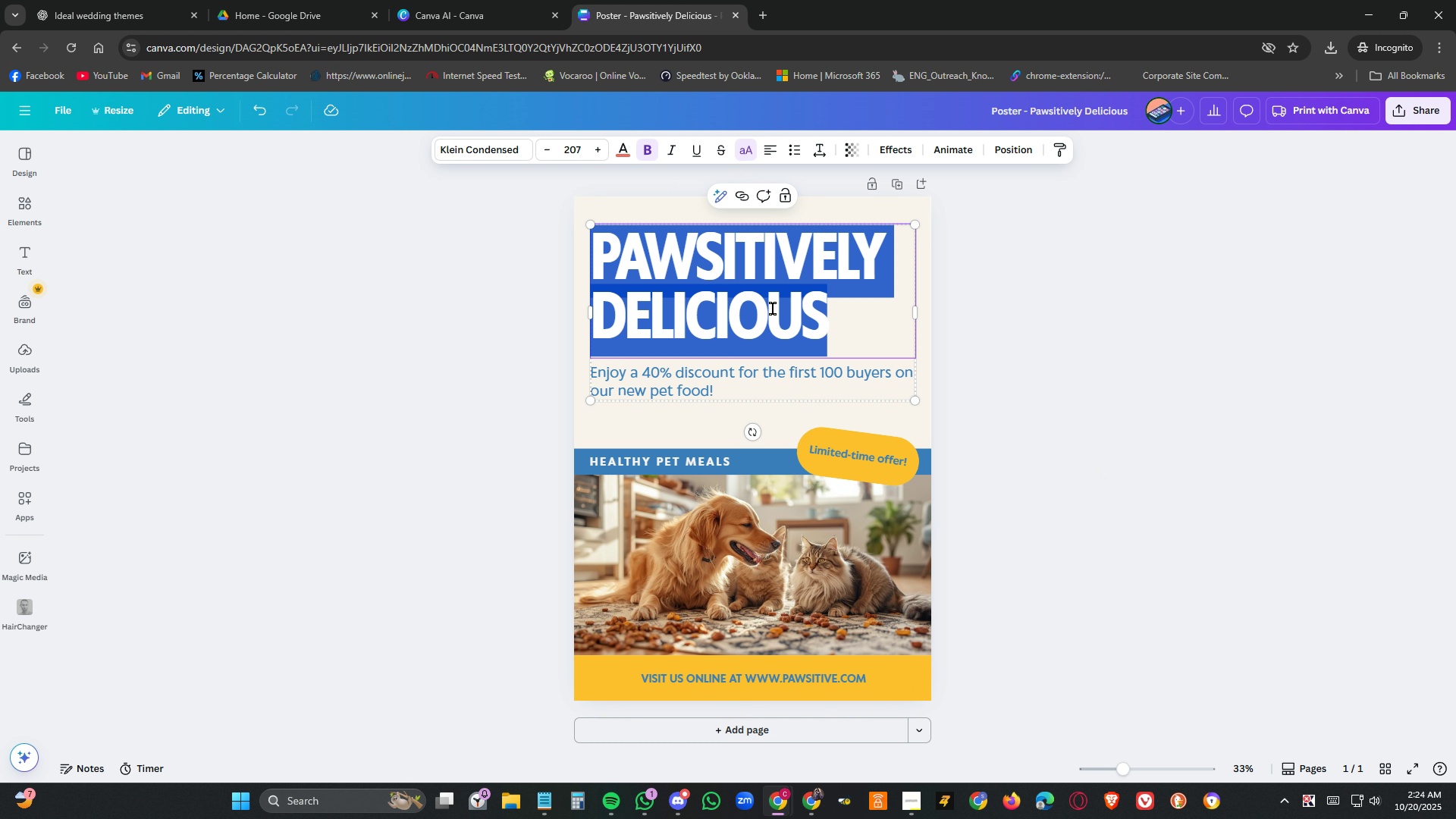 
triple_click([773, 309])
 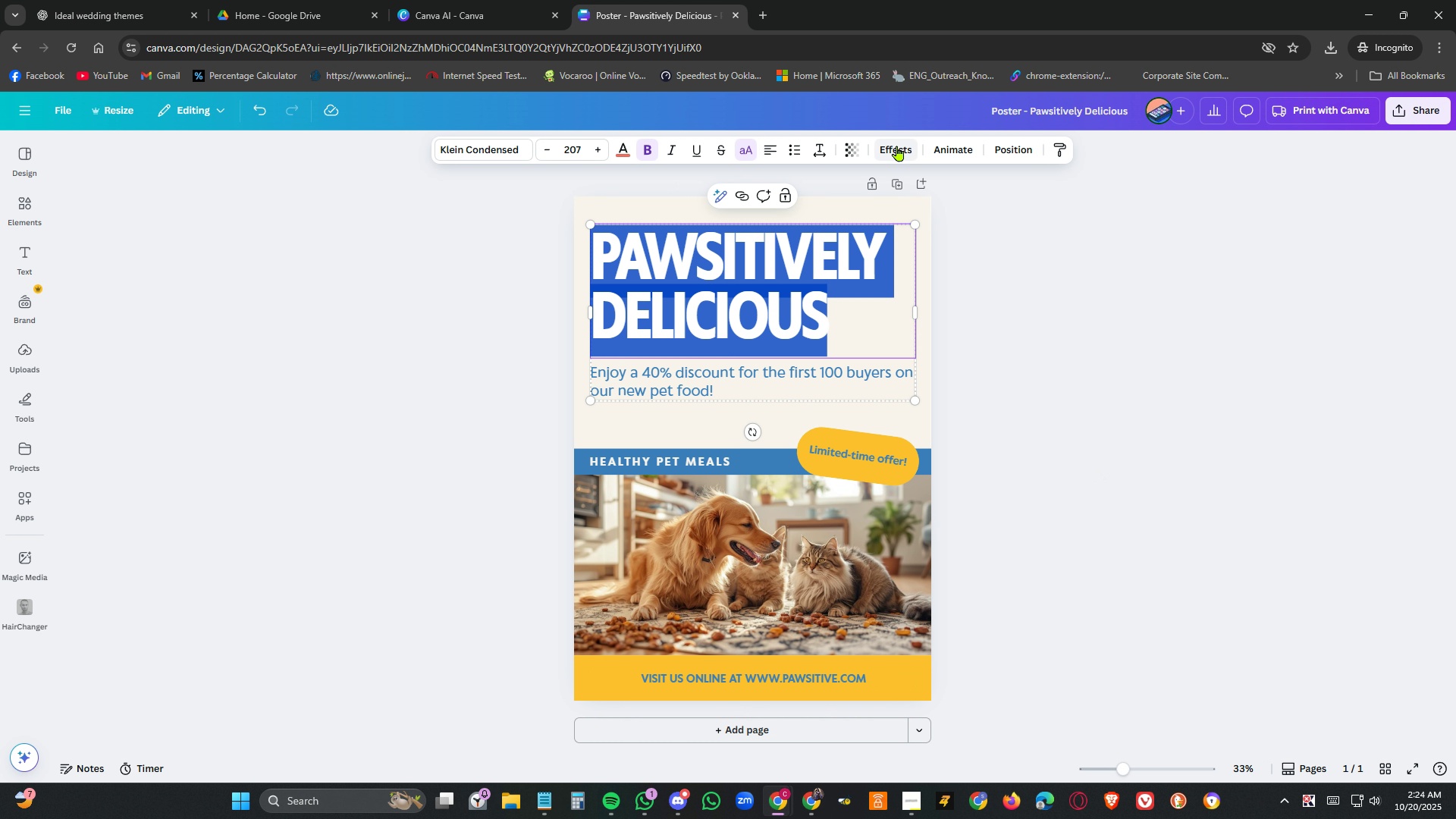 
left_click([897, 146])
 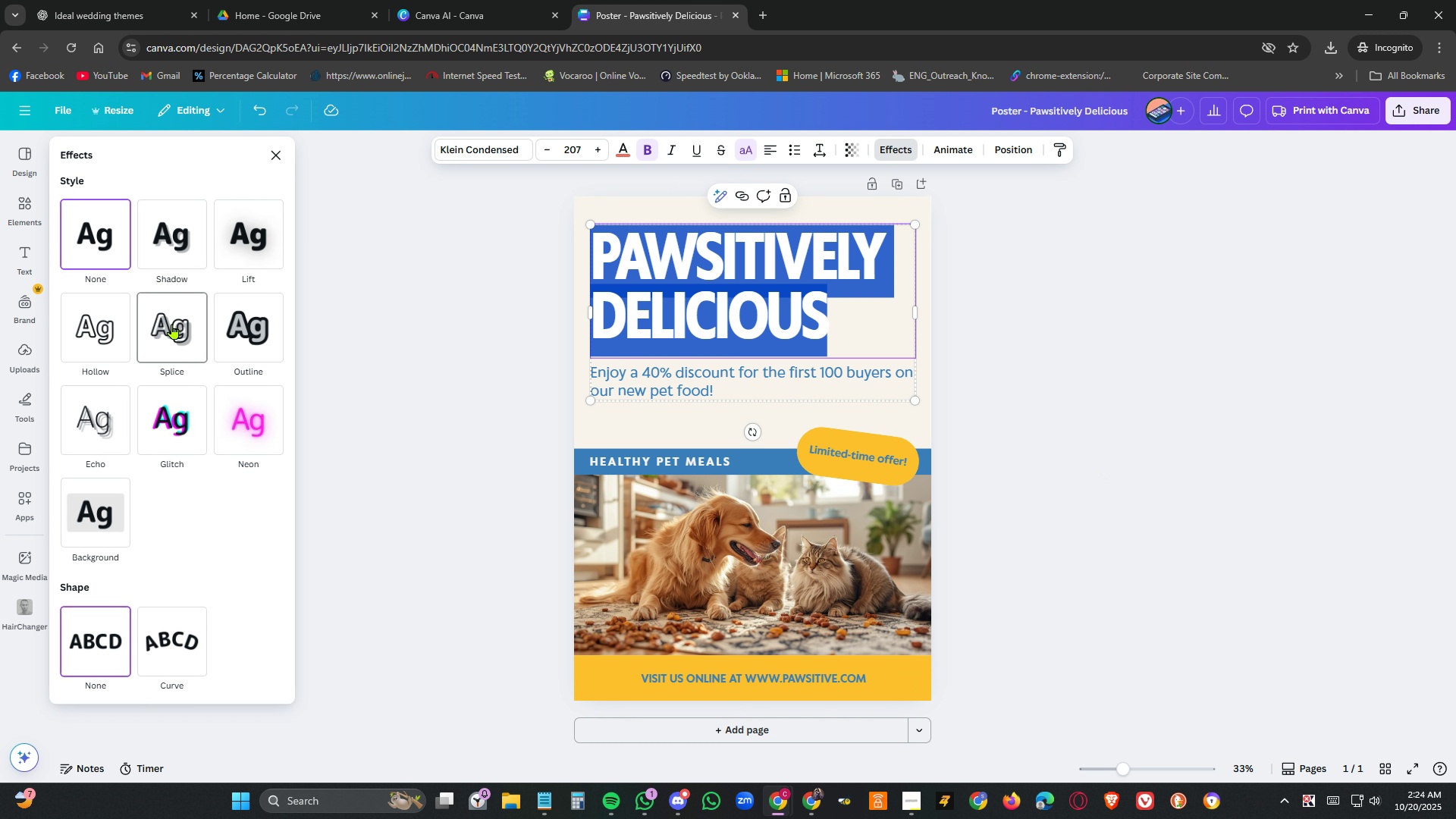 
left_click([172, 324])
 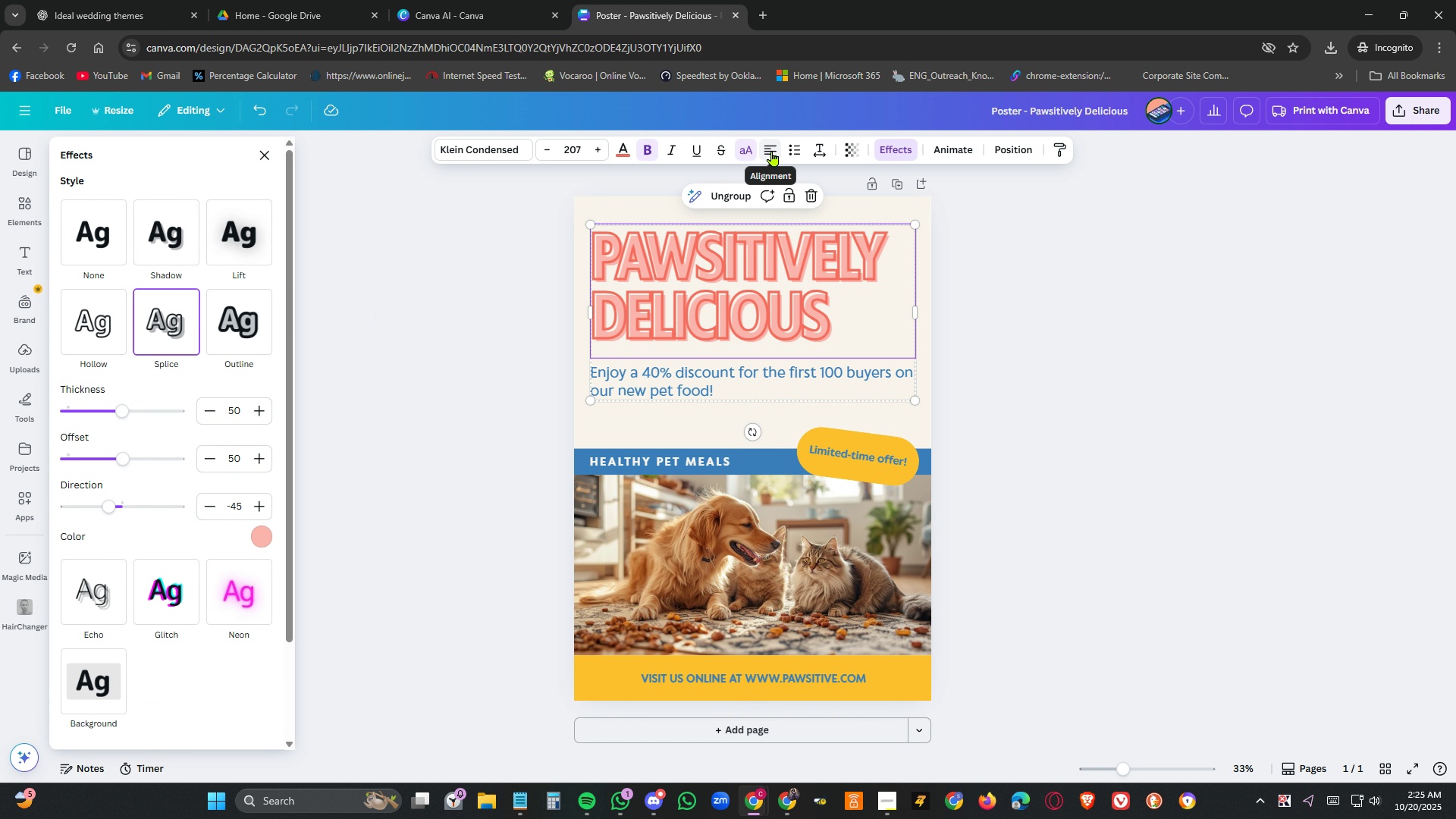 
left_click([772, 151])
 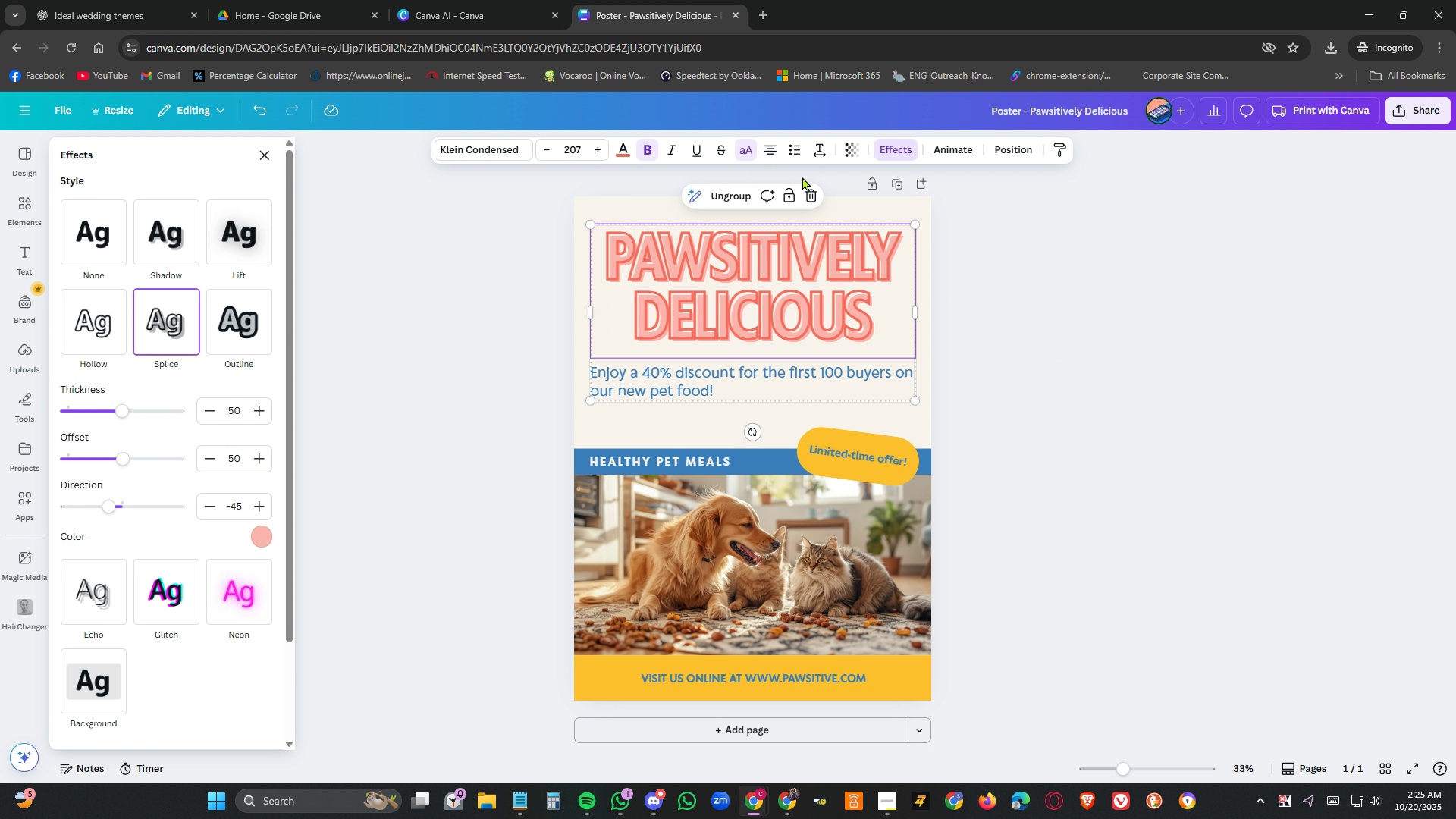 
left_click([774, 155])
 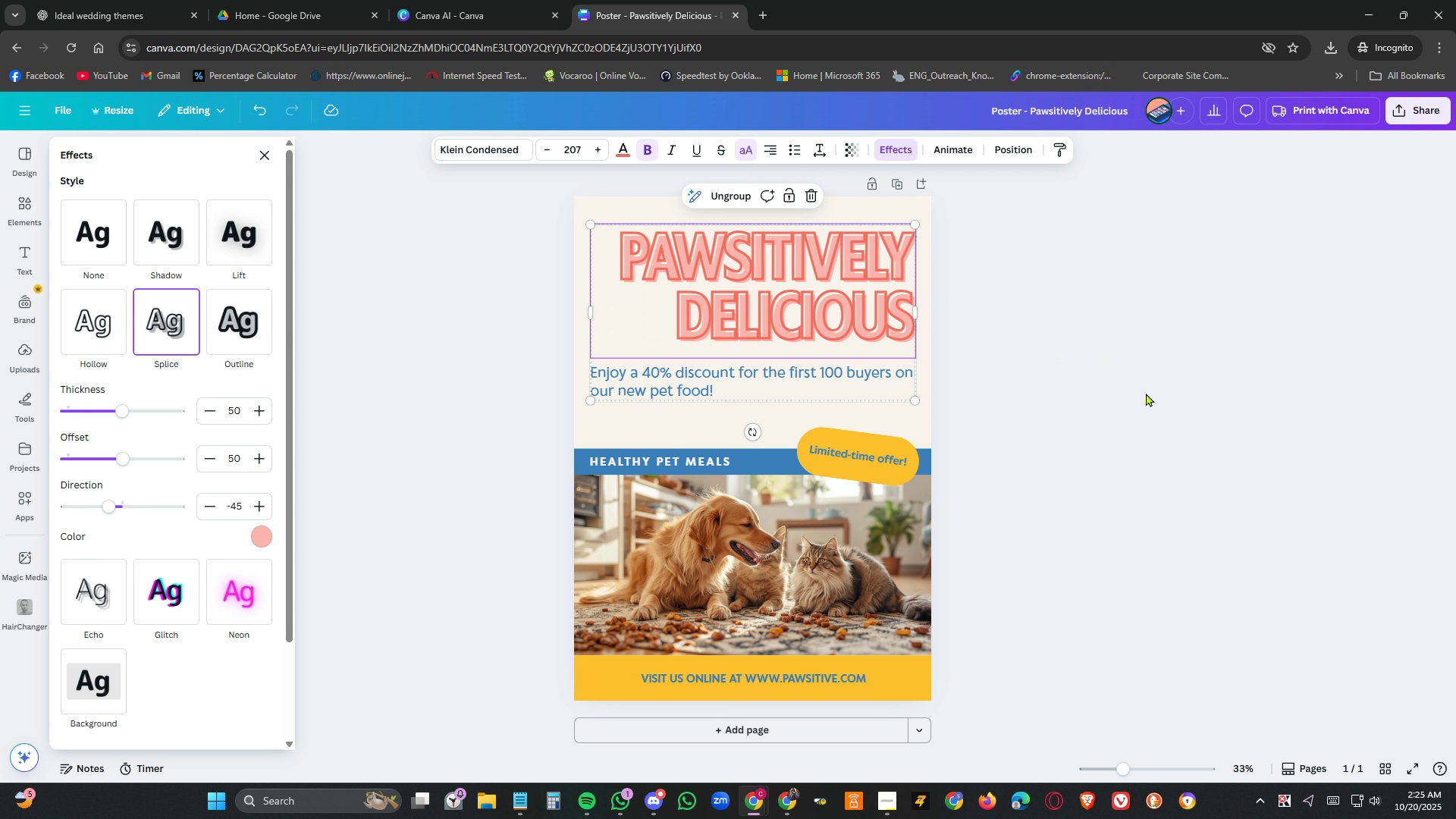 
left_click([1152, 403])
 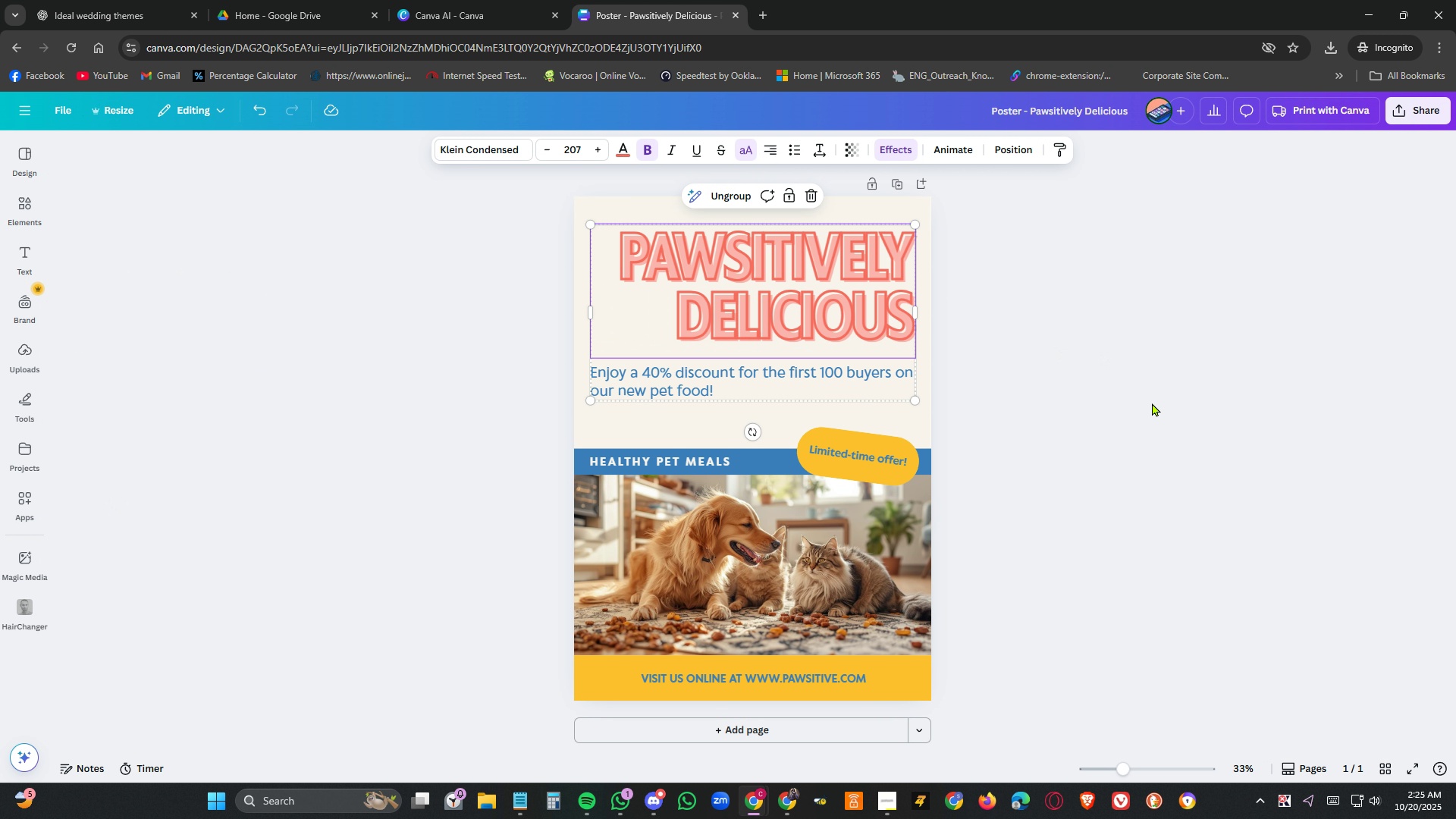 
left_click([1144, 447])
 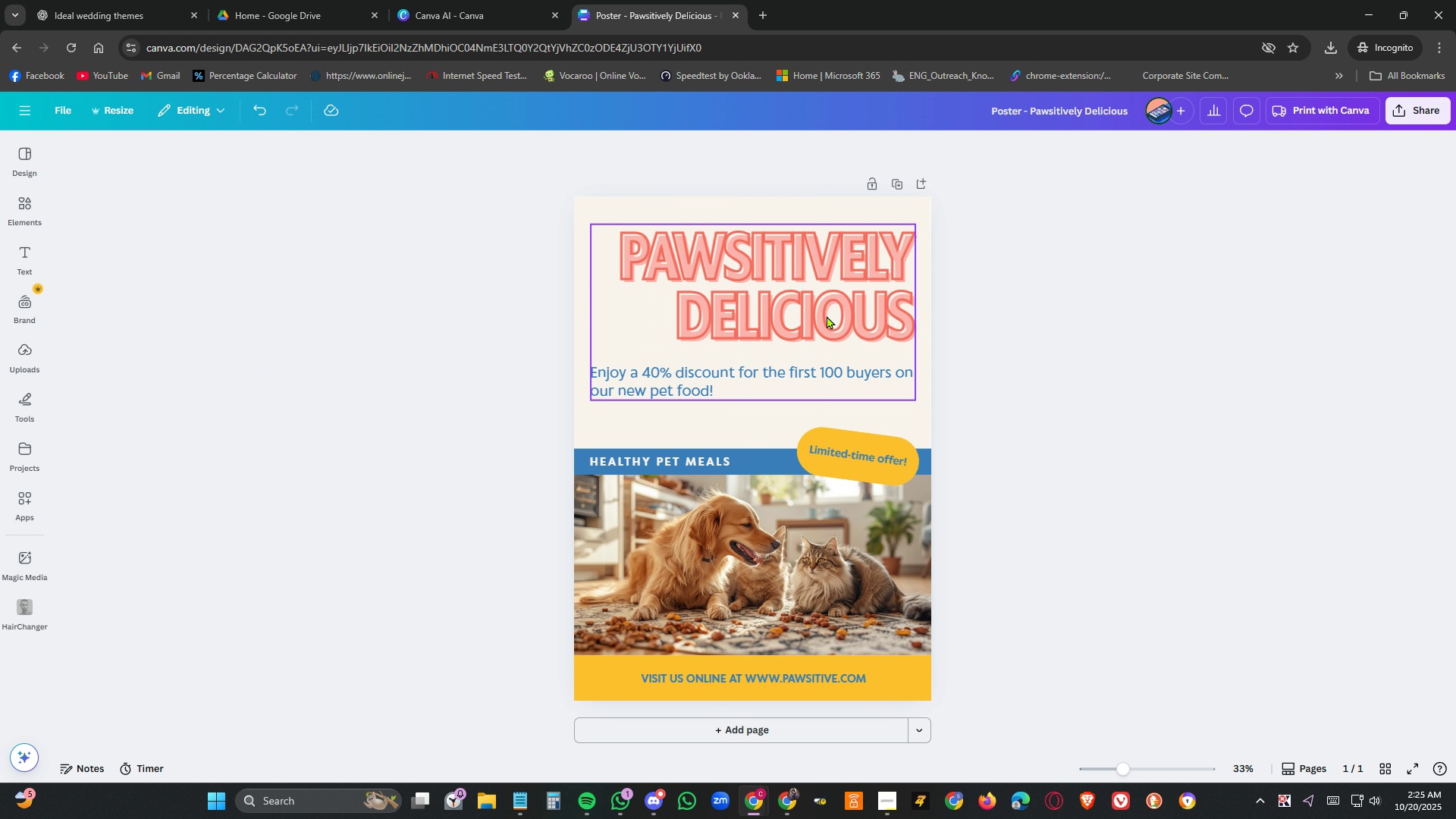 
double_click([827, 315])
 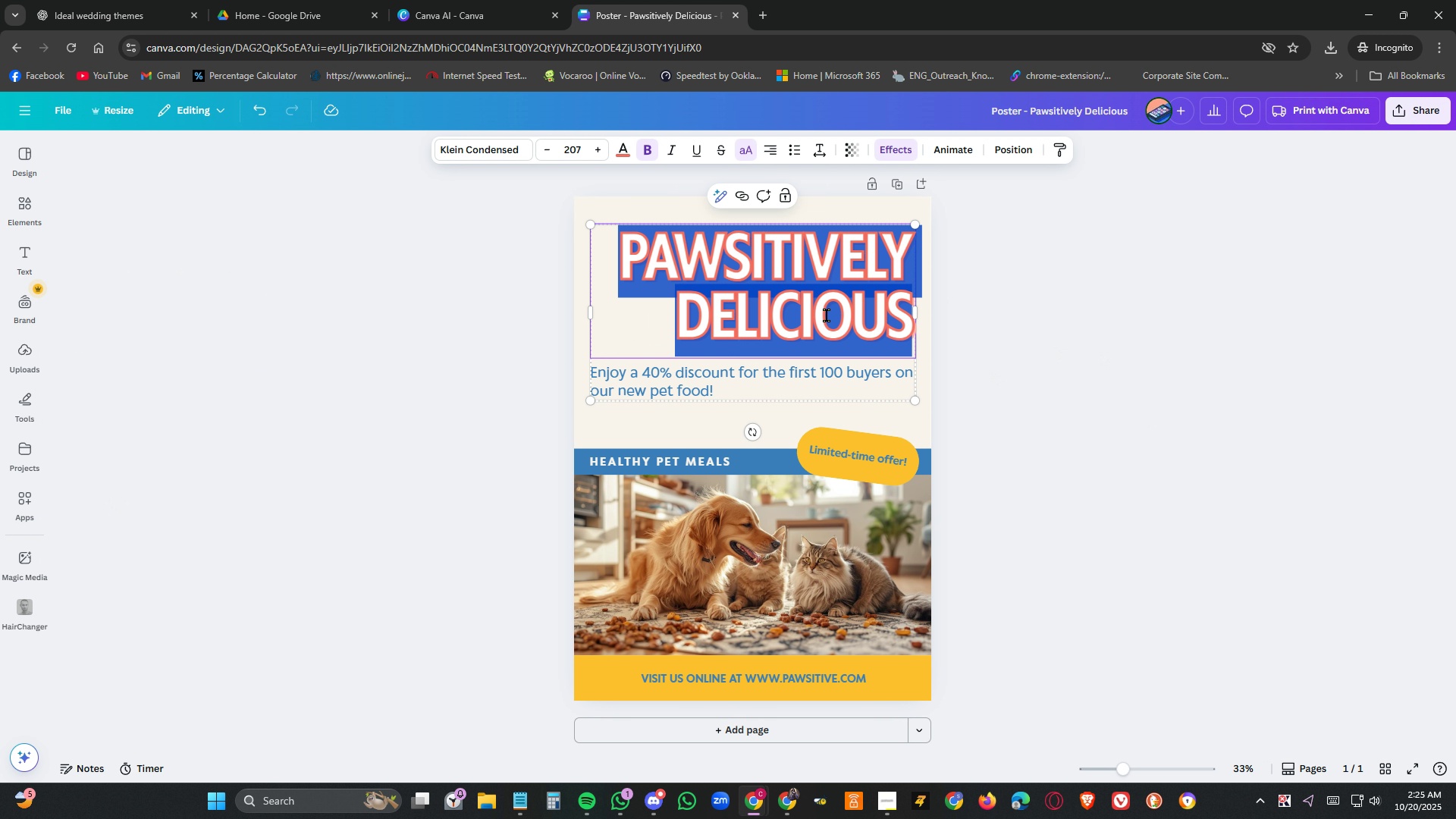 
triple_click([827, 315])
 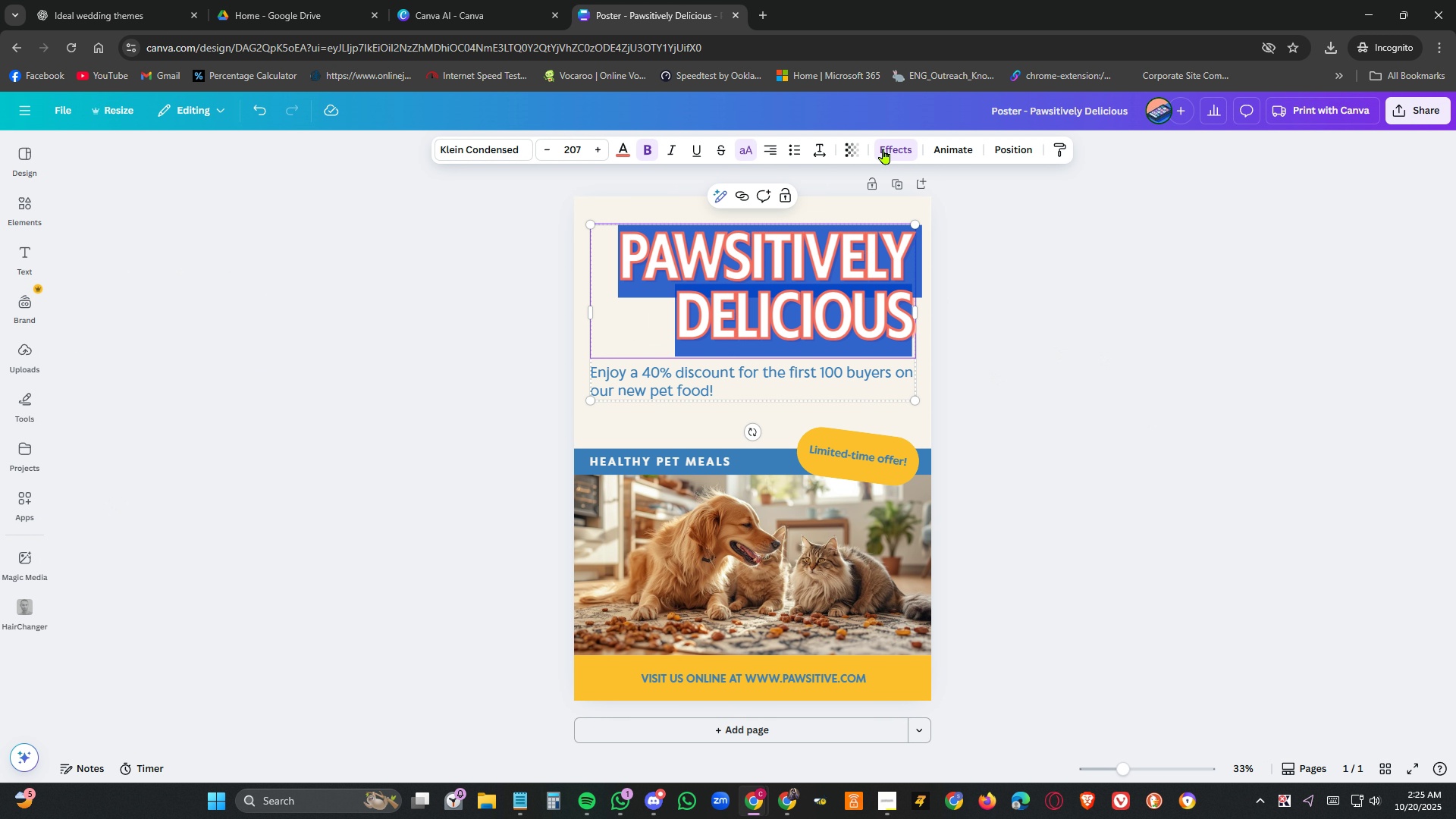 
left_click([889, 147])
 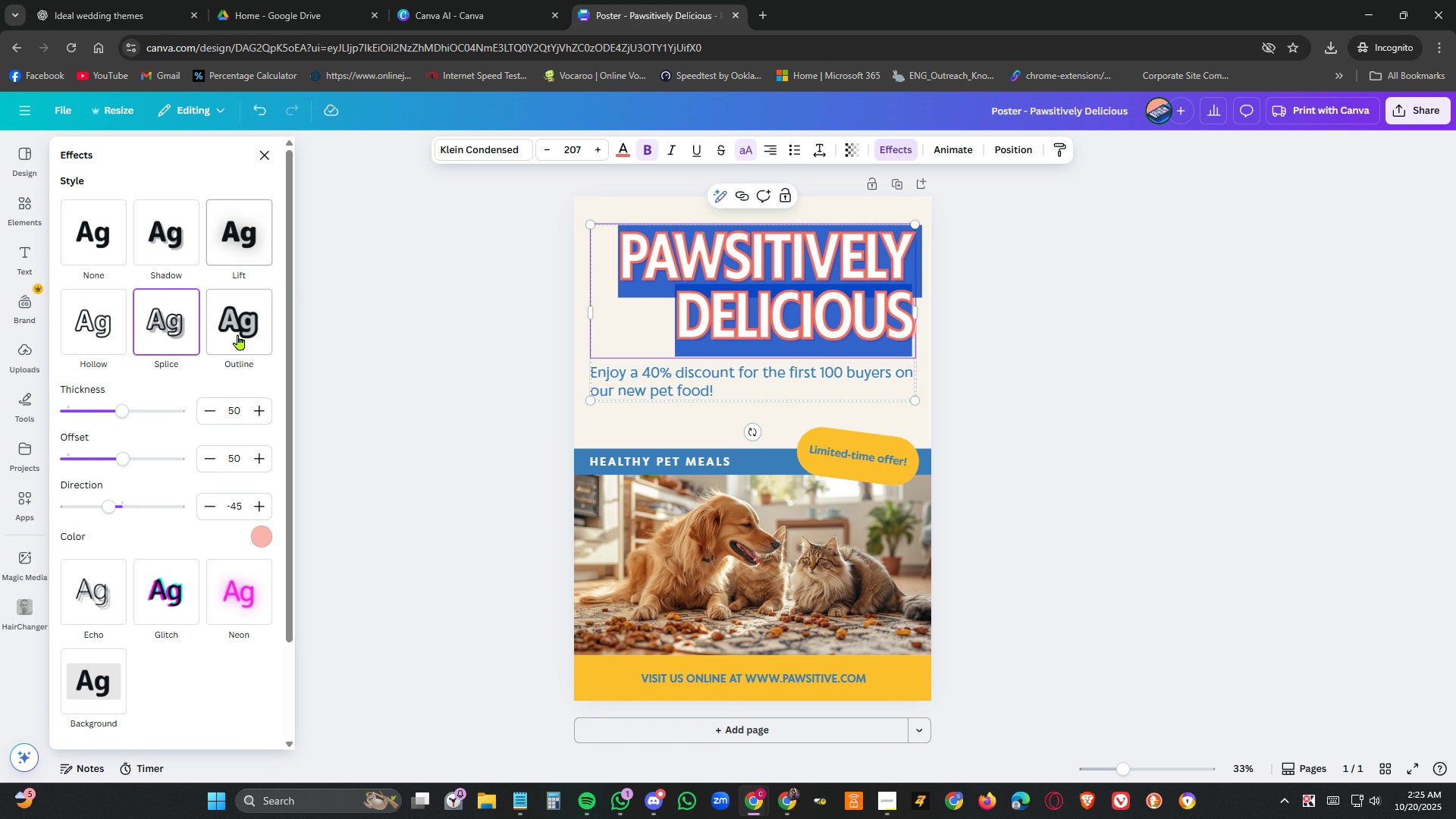 
left_click([240, 334])
 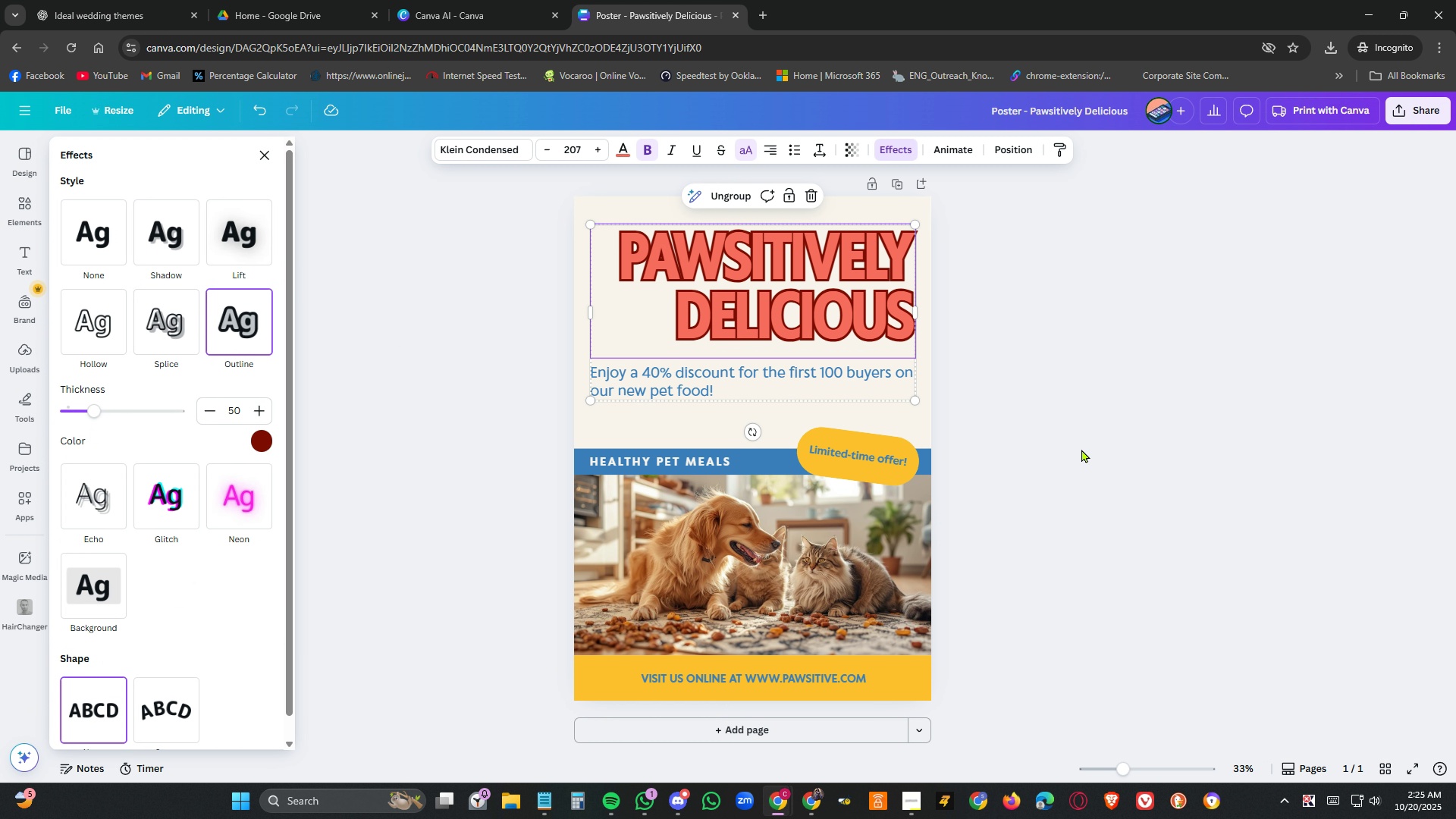 
left_click([1083, 449])
 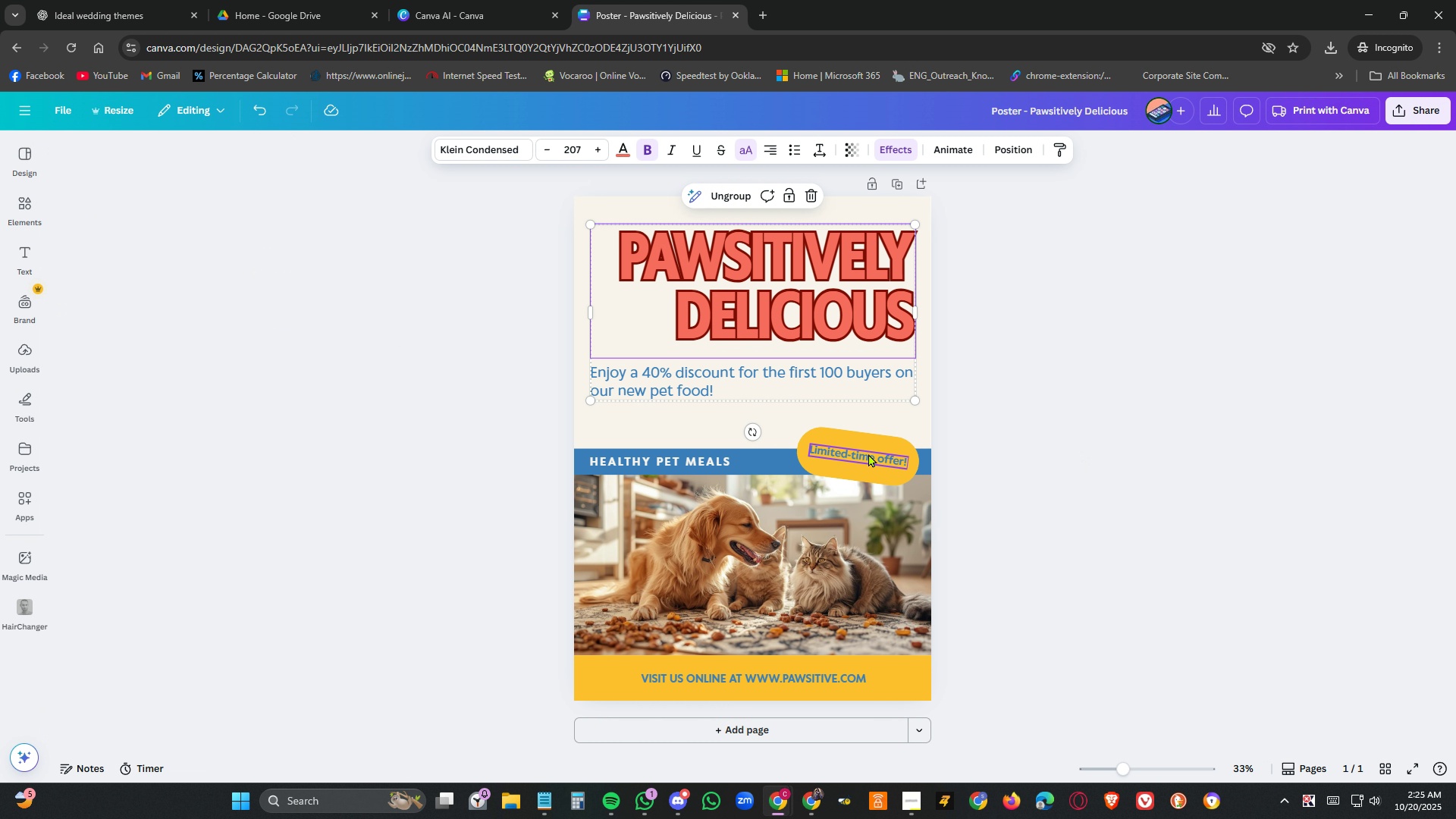 
double_click([868, 453])
 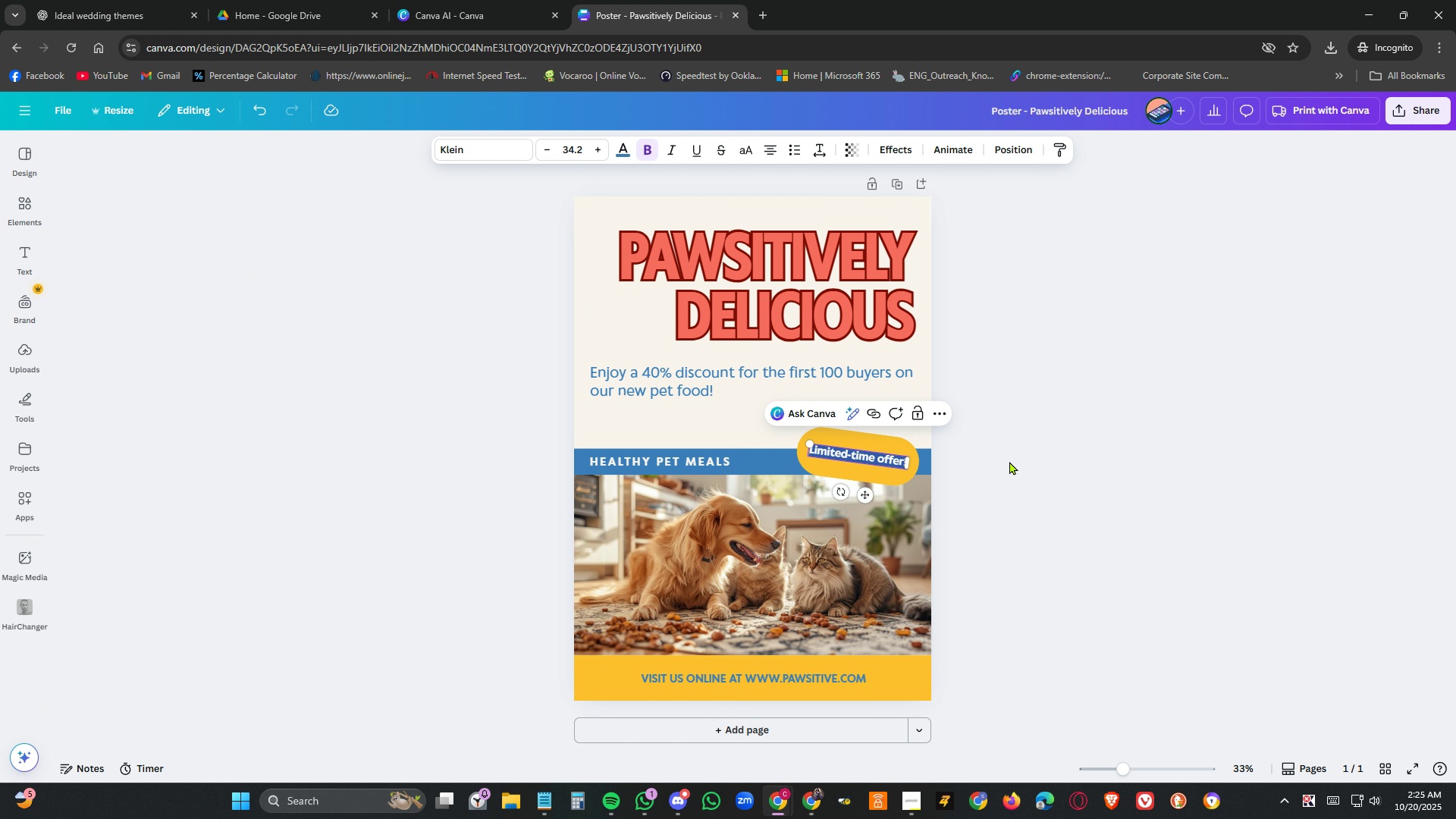 
left_click([1134, 487])
 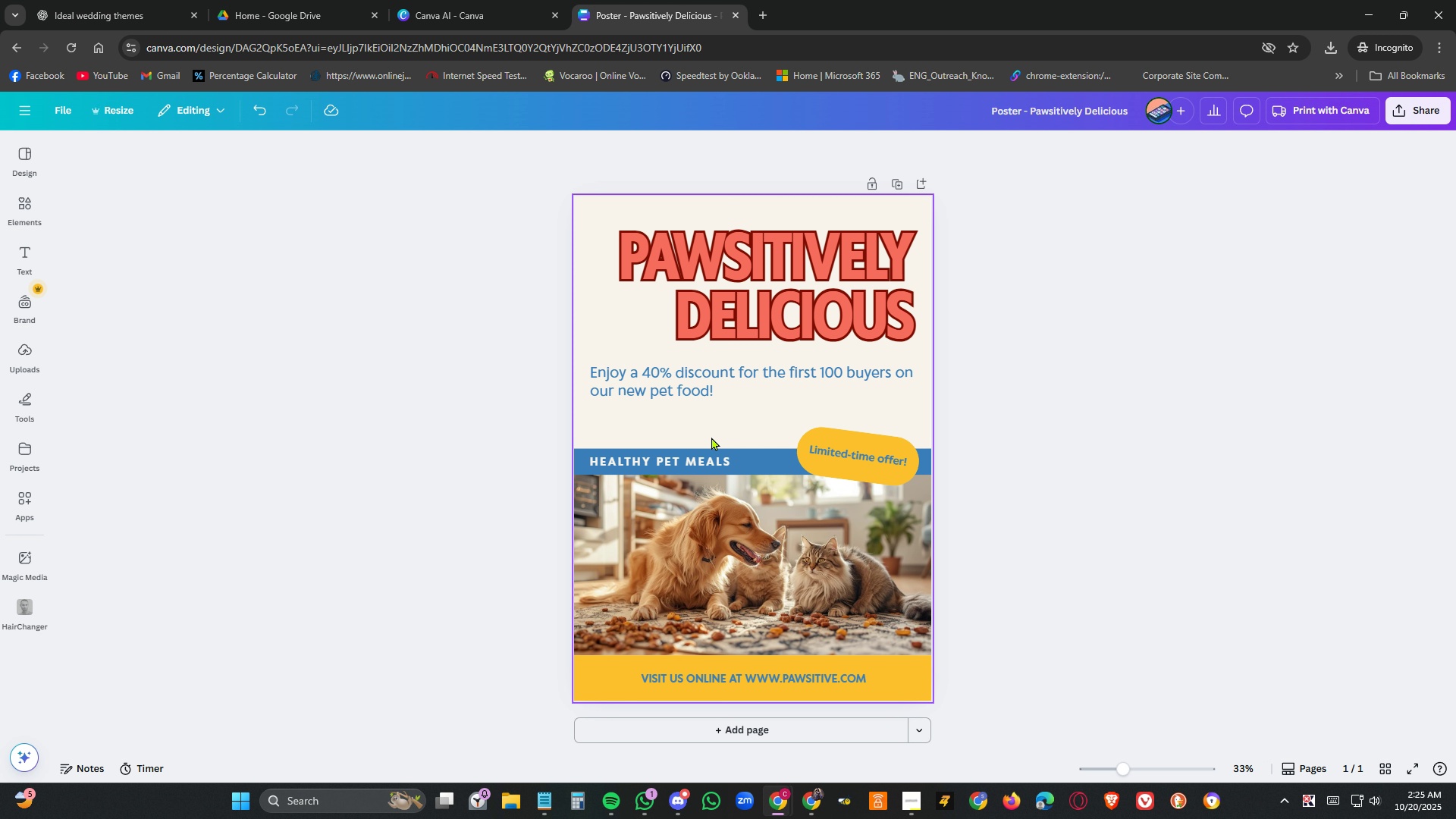 
left_click([23, 202])
 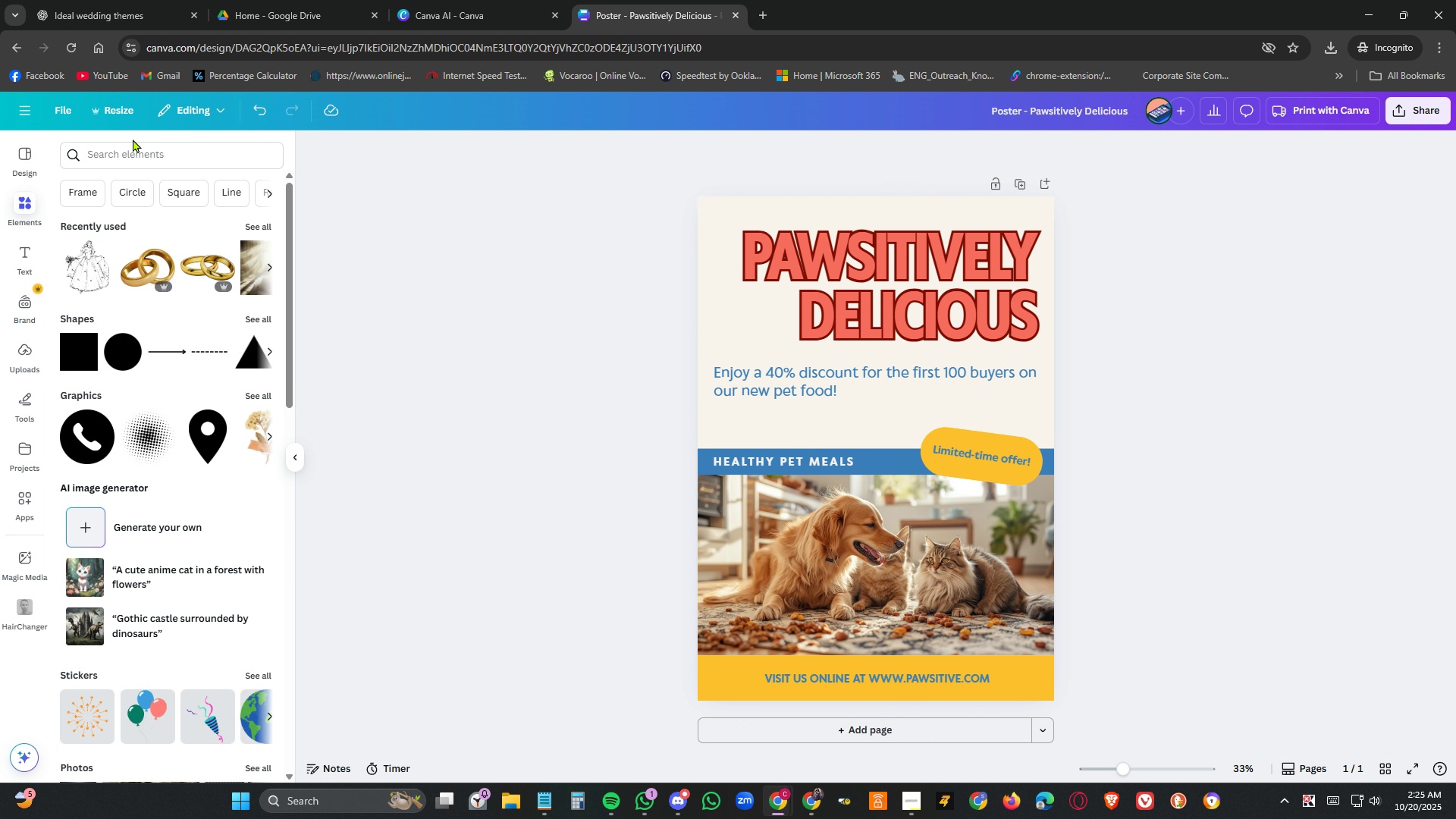 
left_click([133, 149])
 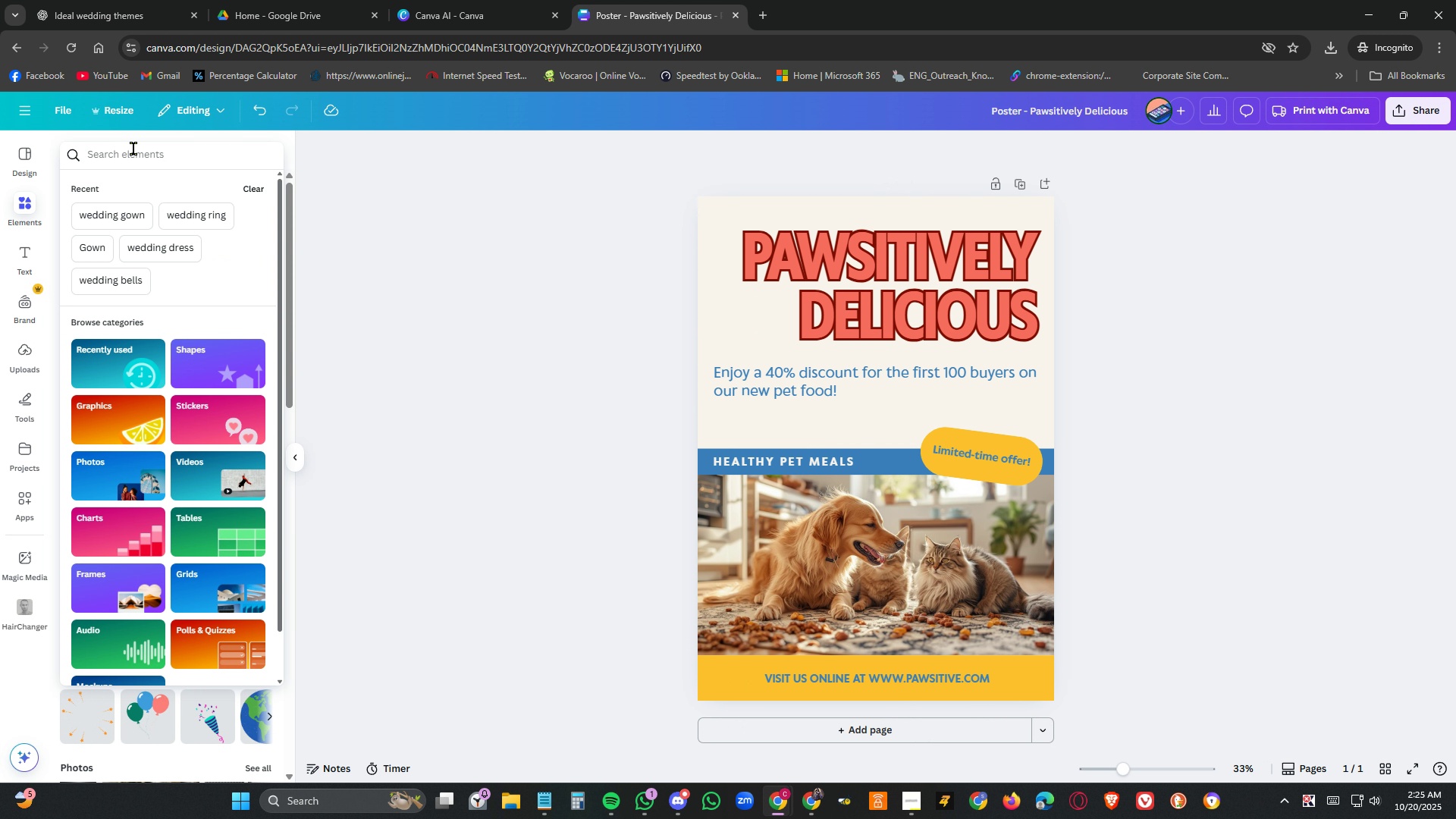 
type(dog food)
 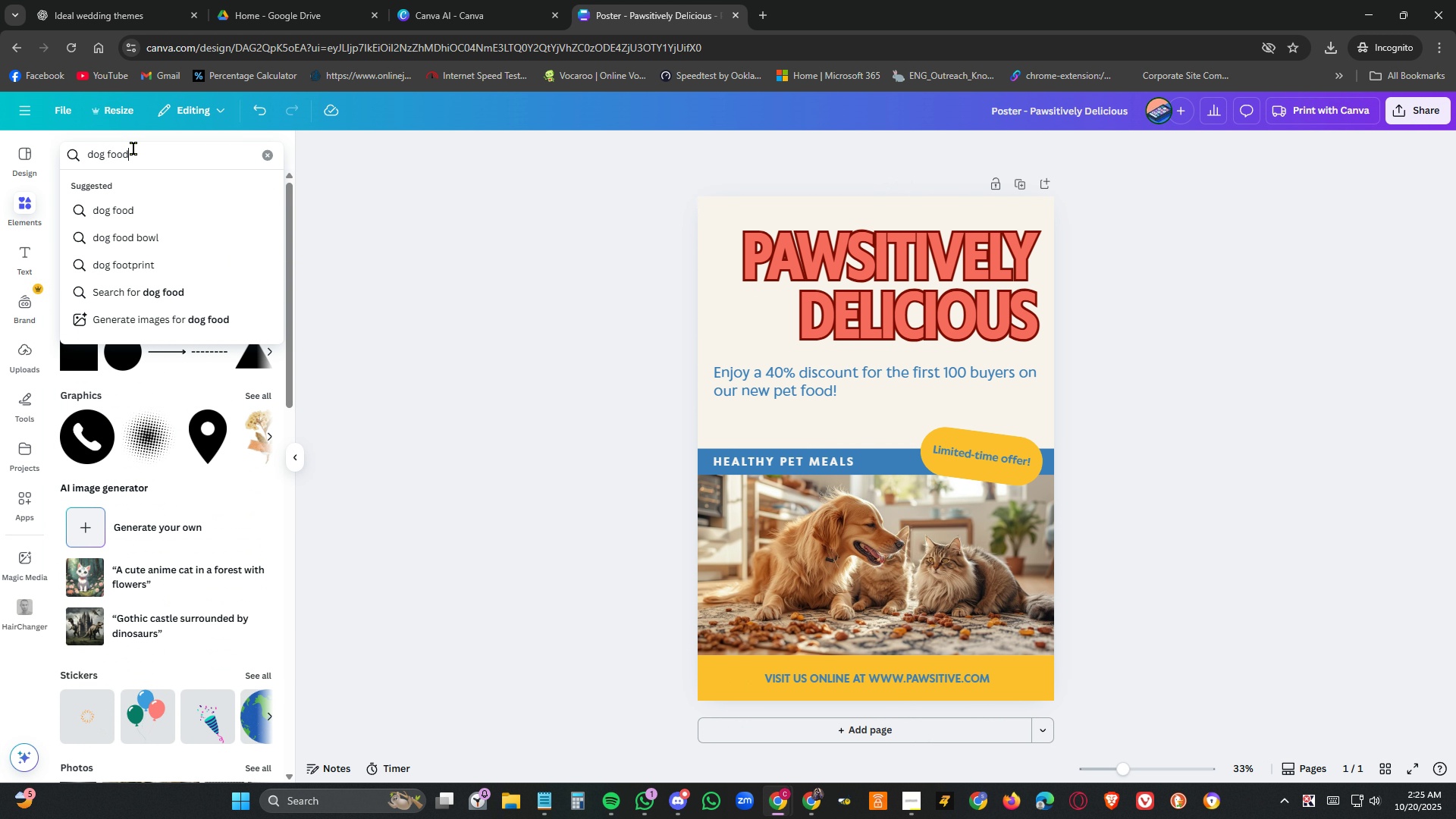 
key(Enter)
 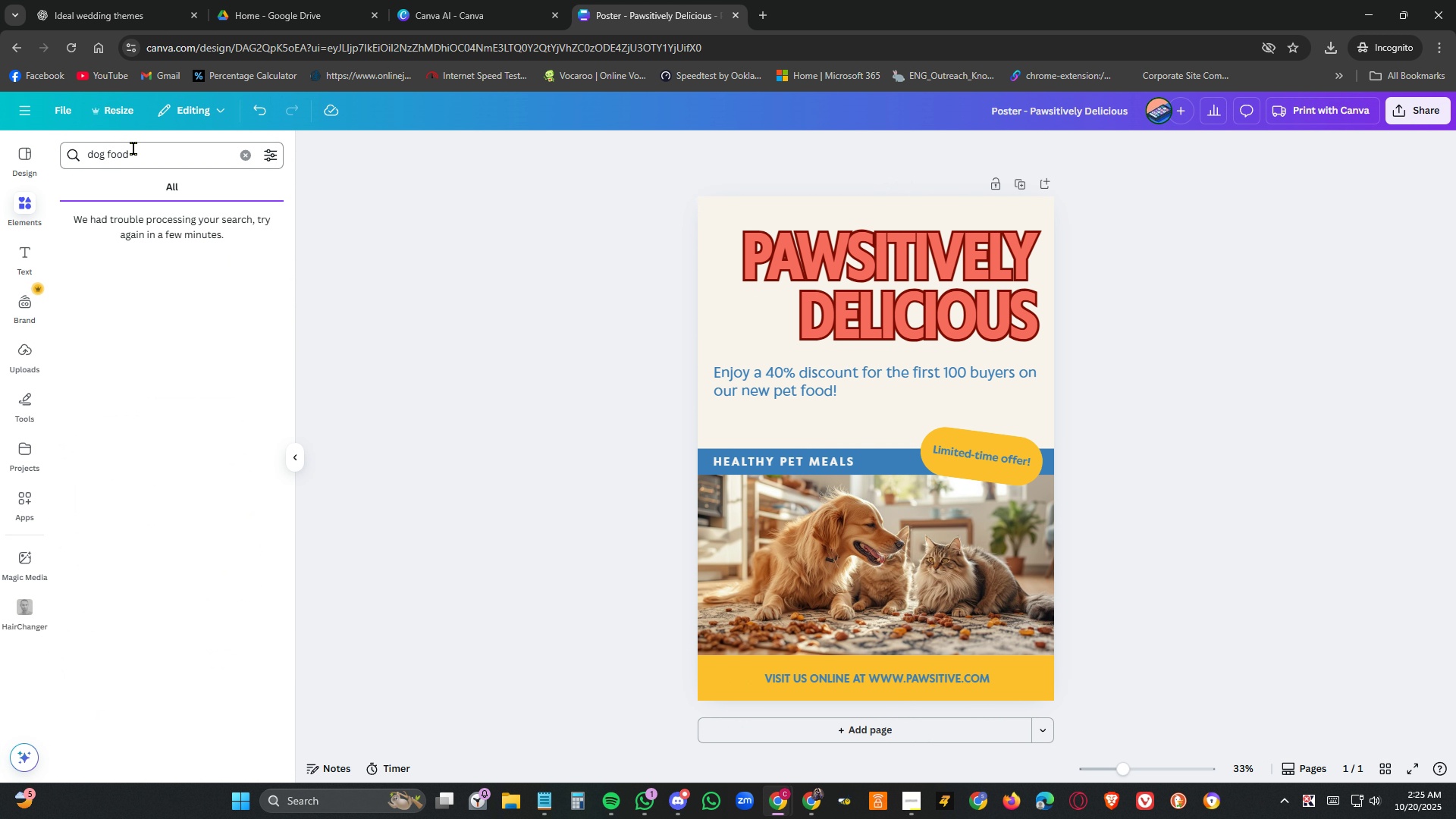 
scroll: coordinate [175, 320], scroll_direction: up, amount: 4.0
 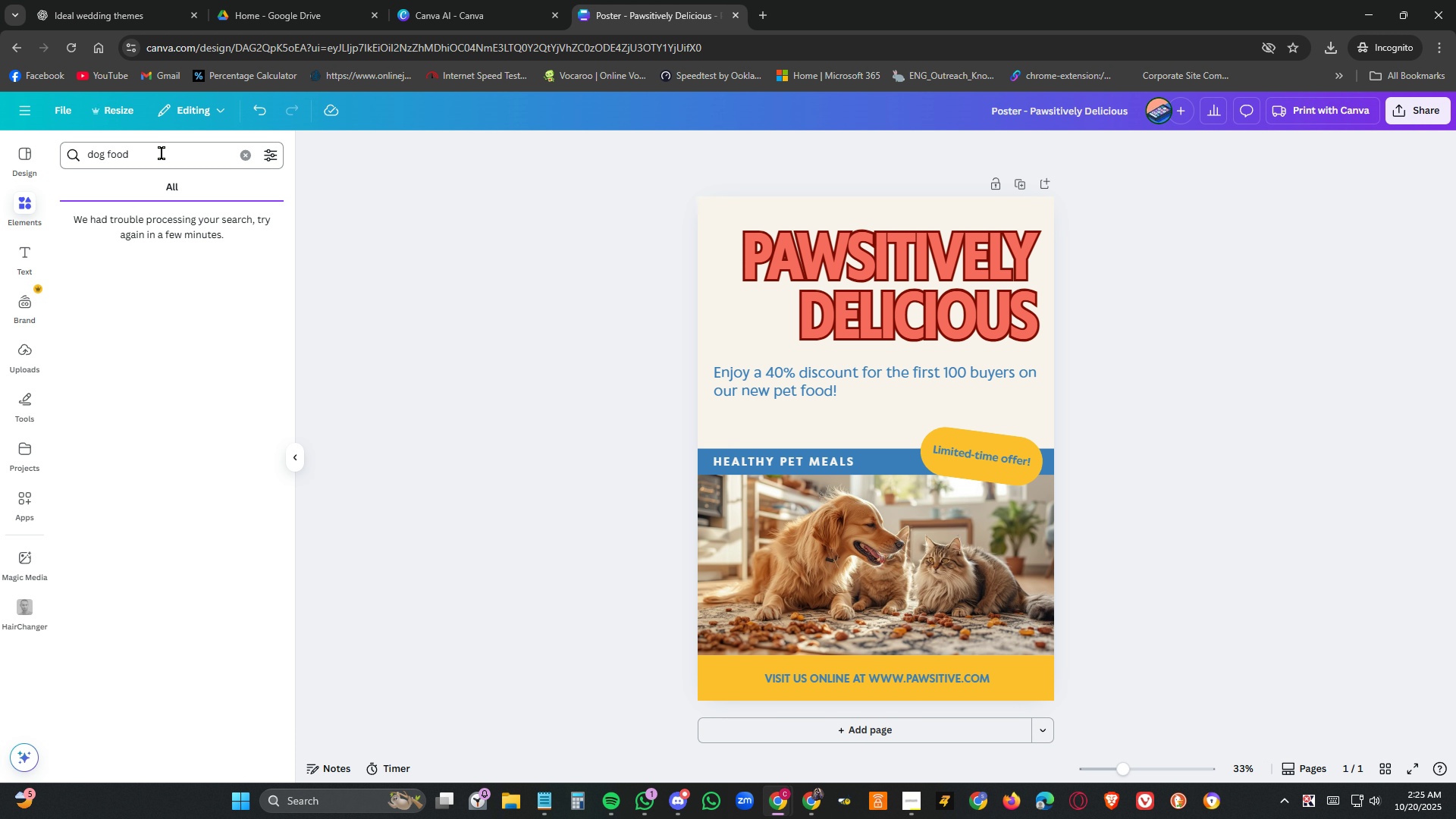 
left_click([162, 153])
 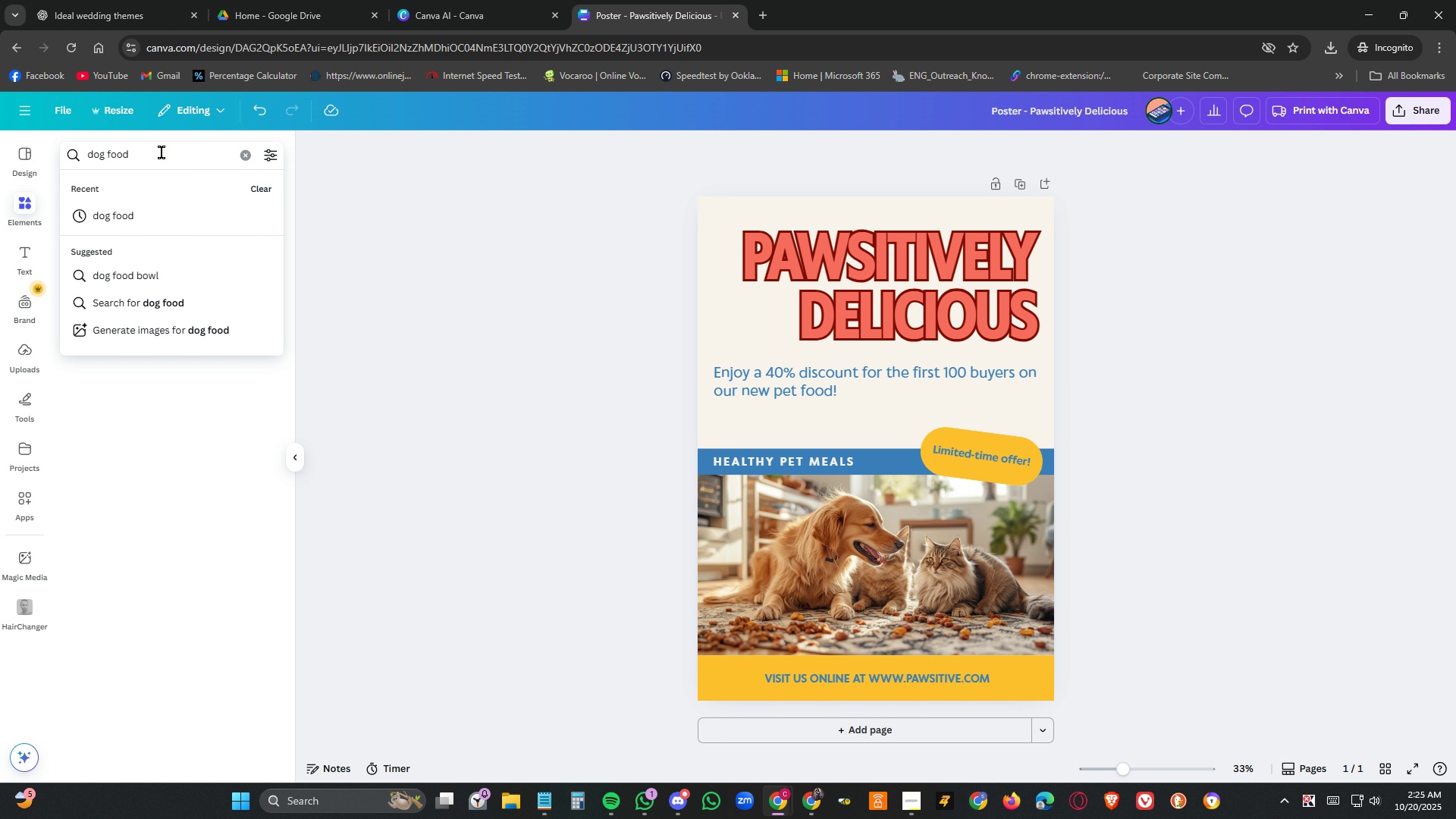 
key(NumpadEnter)
 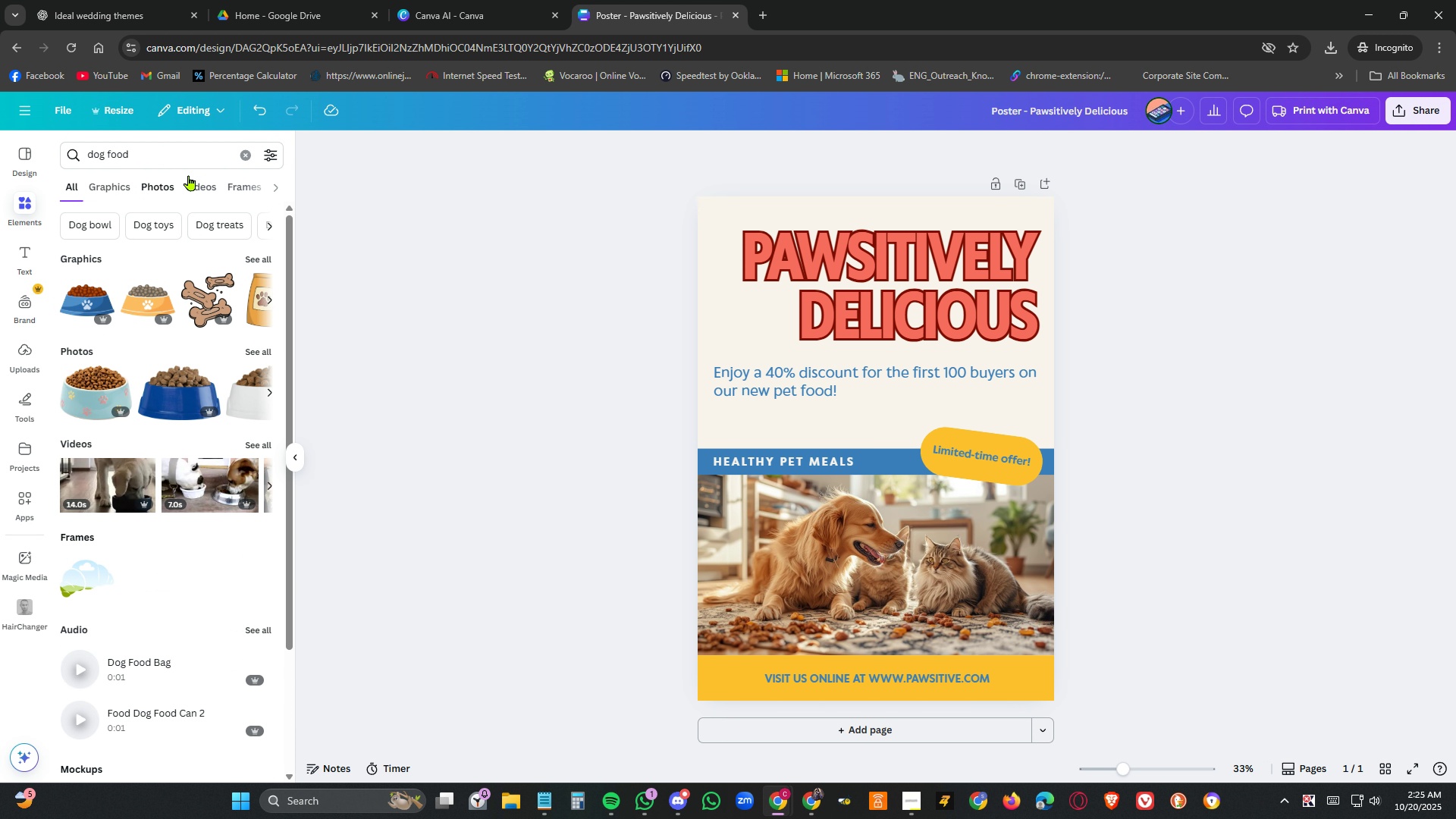 
left_click([166, 190])
 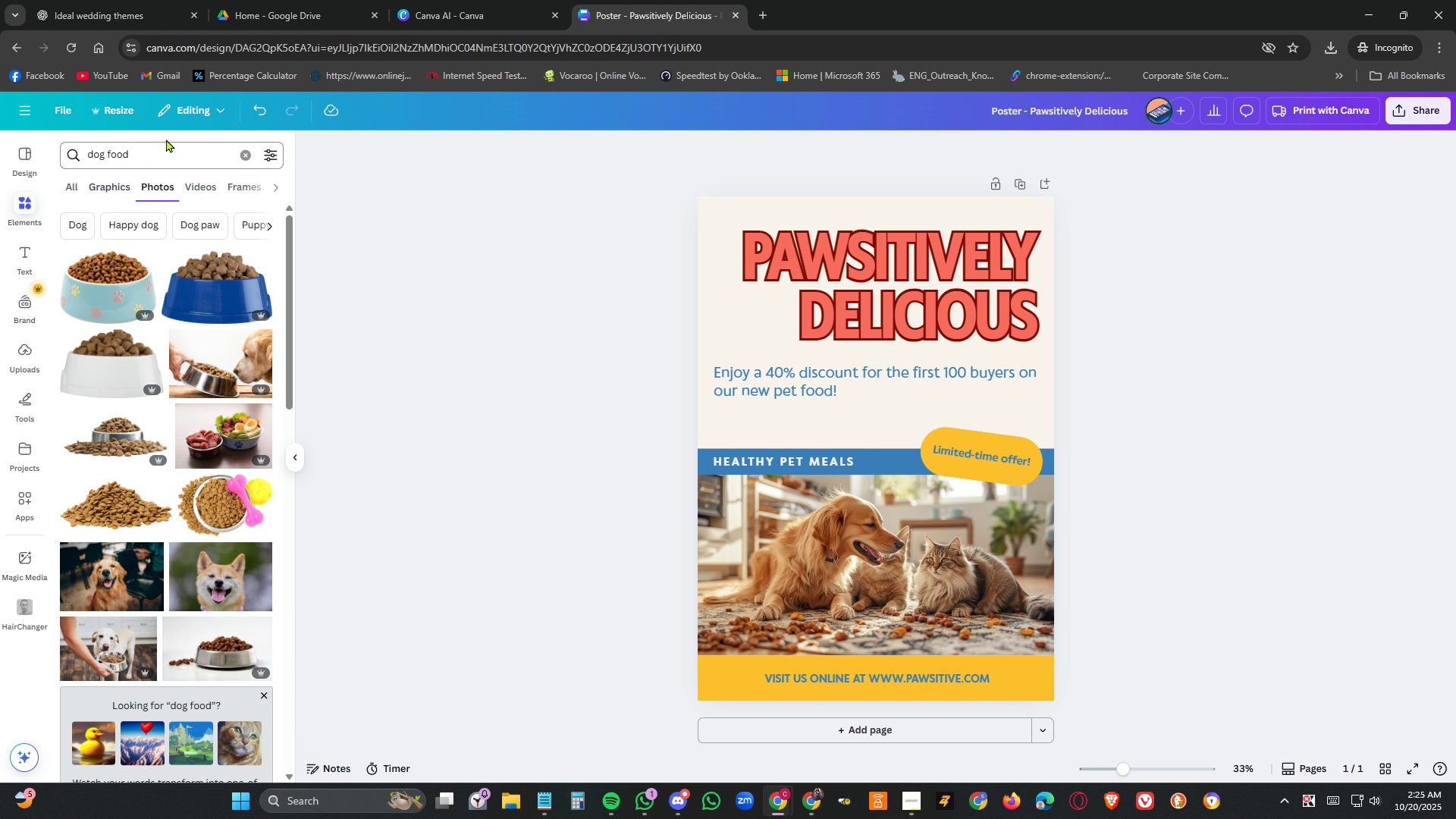 
left_click([161, 151])
 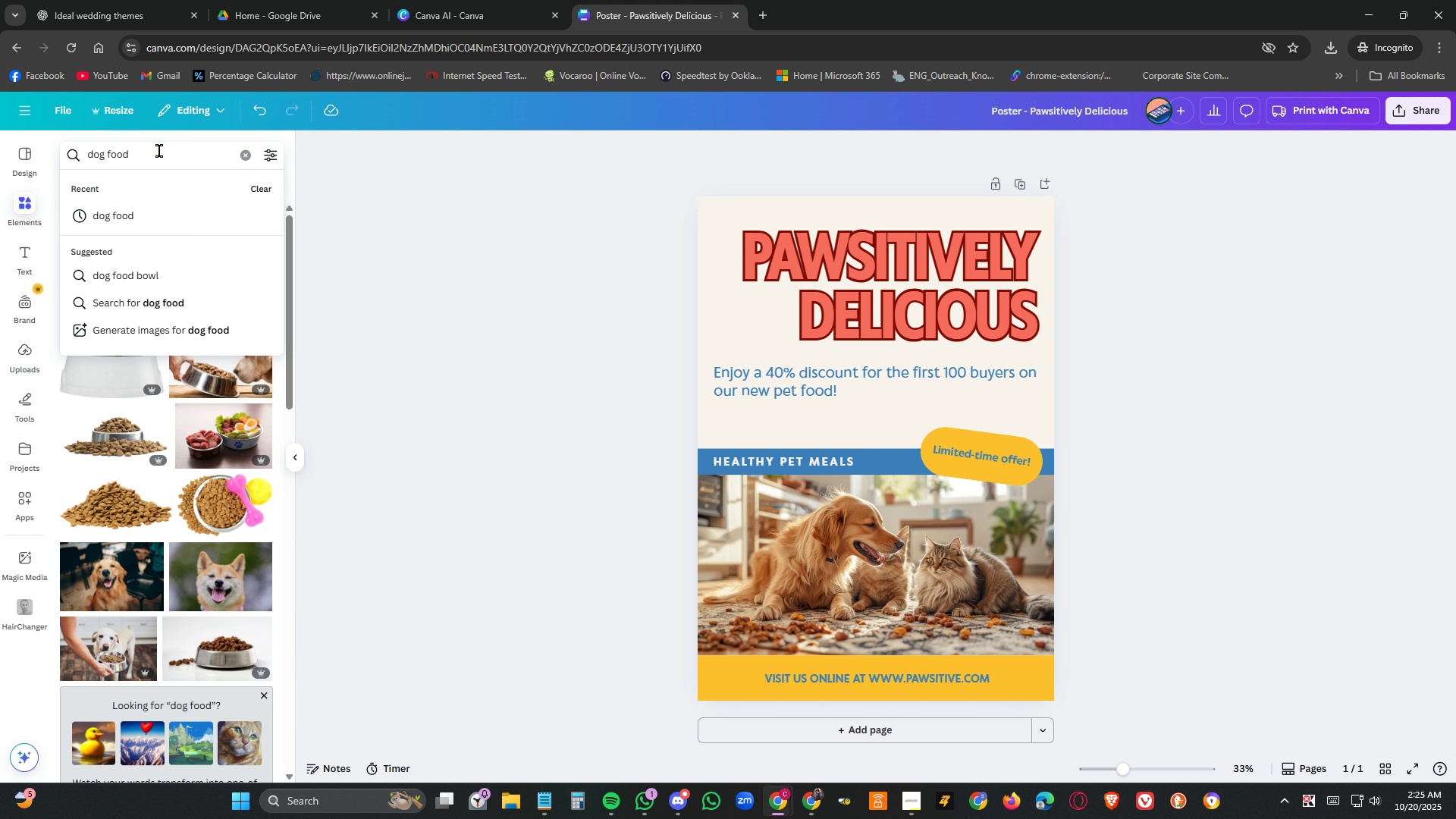 
type( pack)
 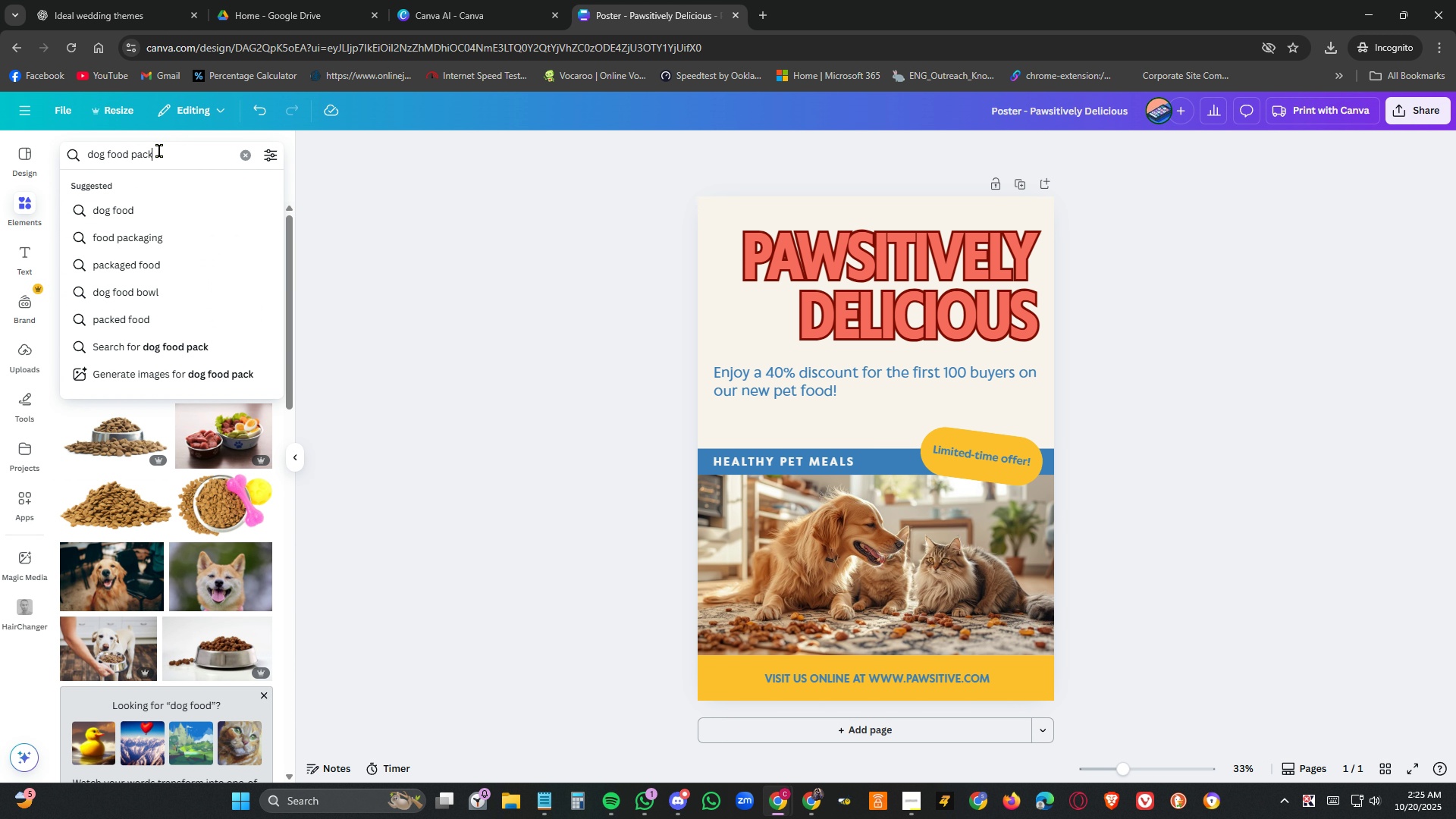 
key(Enter)
 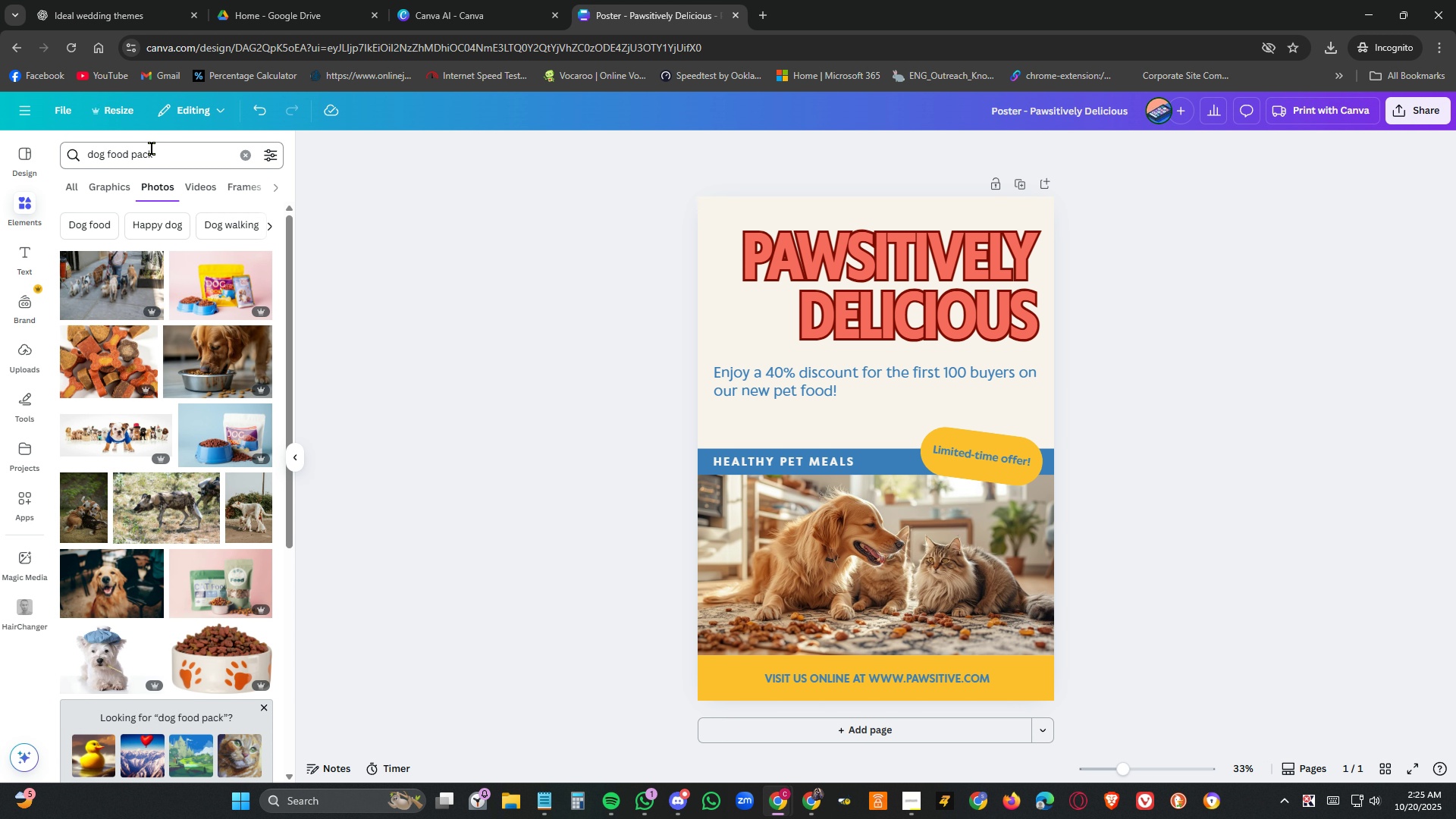 
mouse_move([209, 266])
 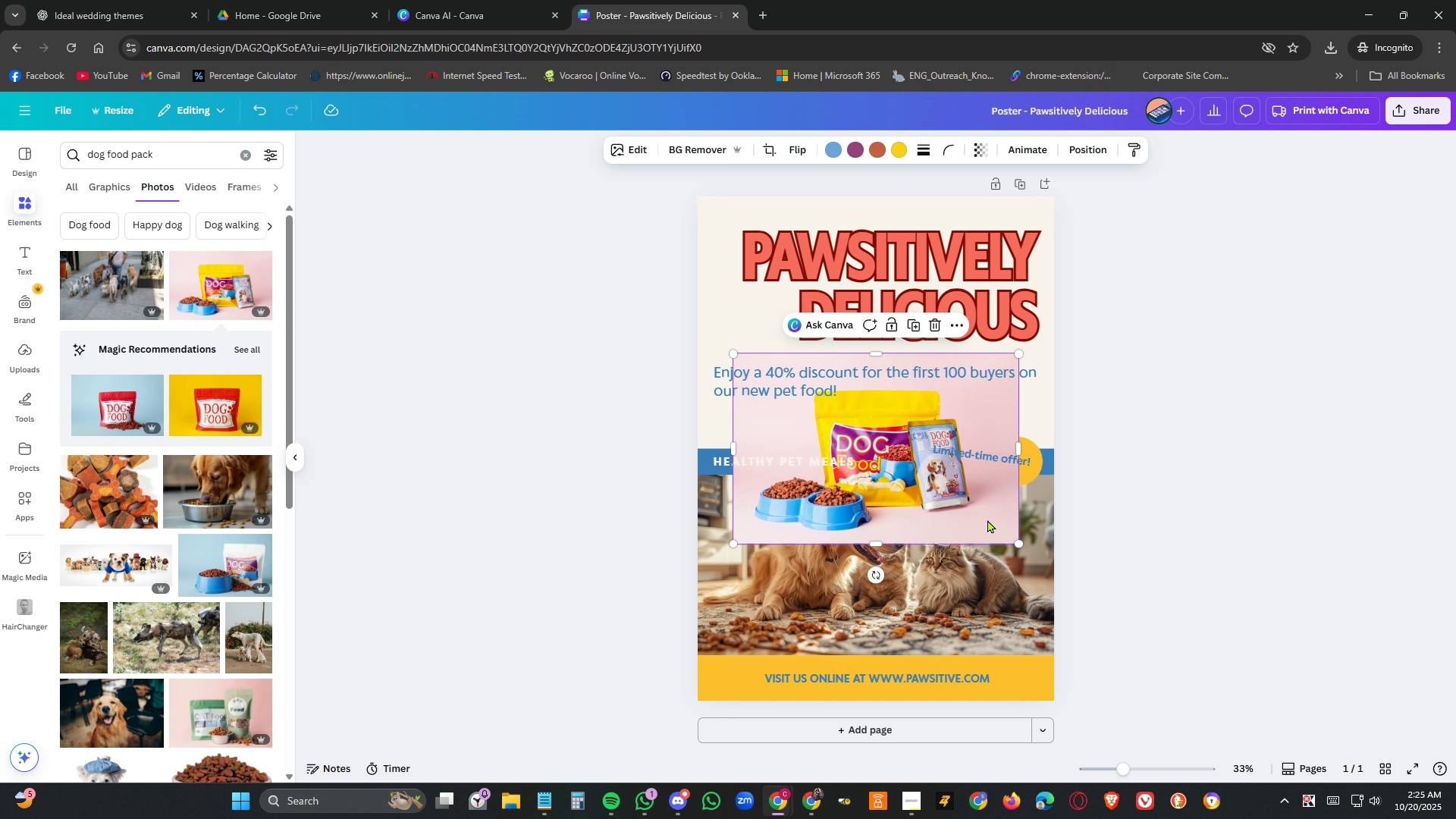 
wait(5.68)
 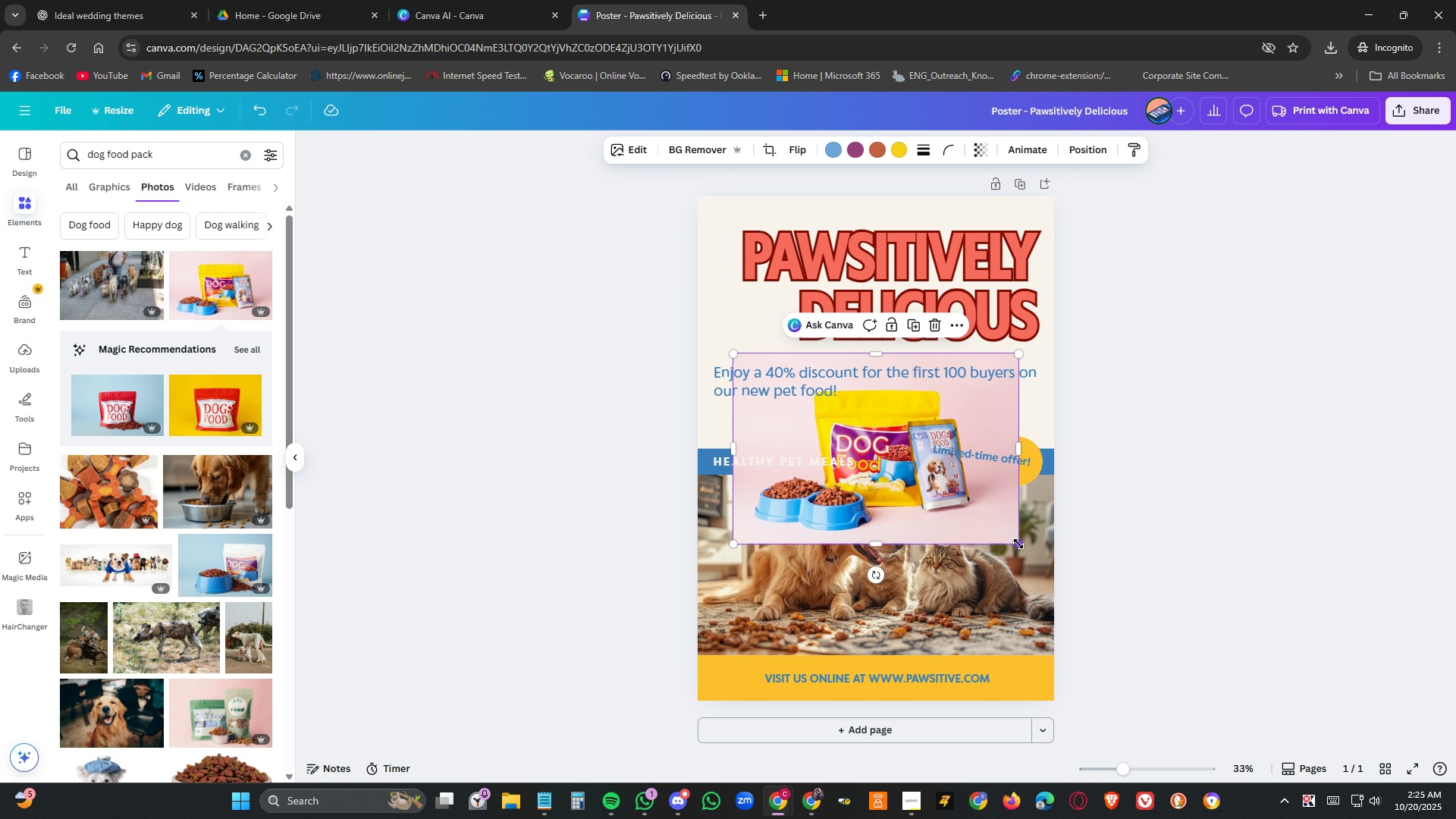 
left_click([987, 519])
 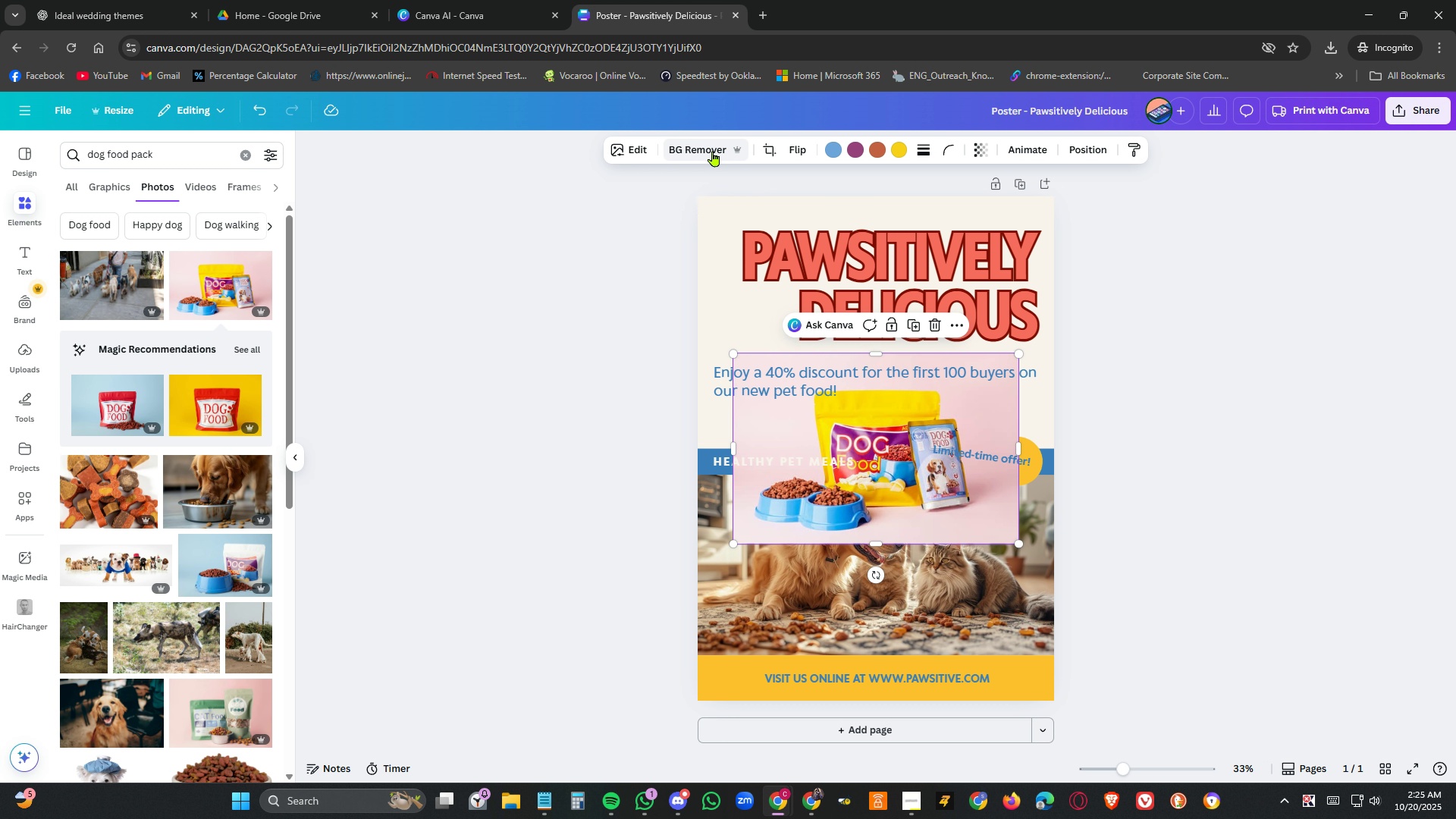 
left_click([713, 151])
 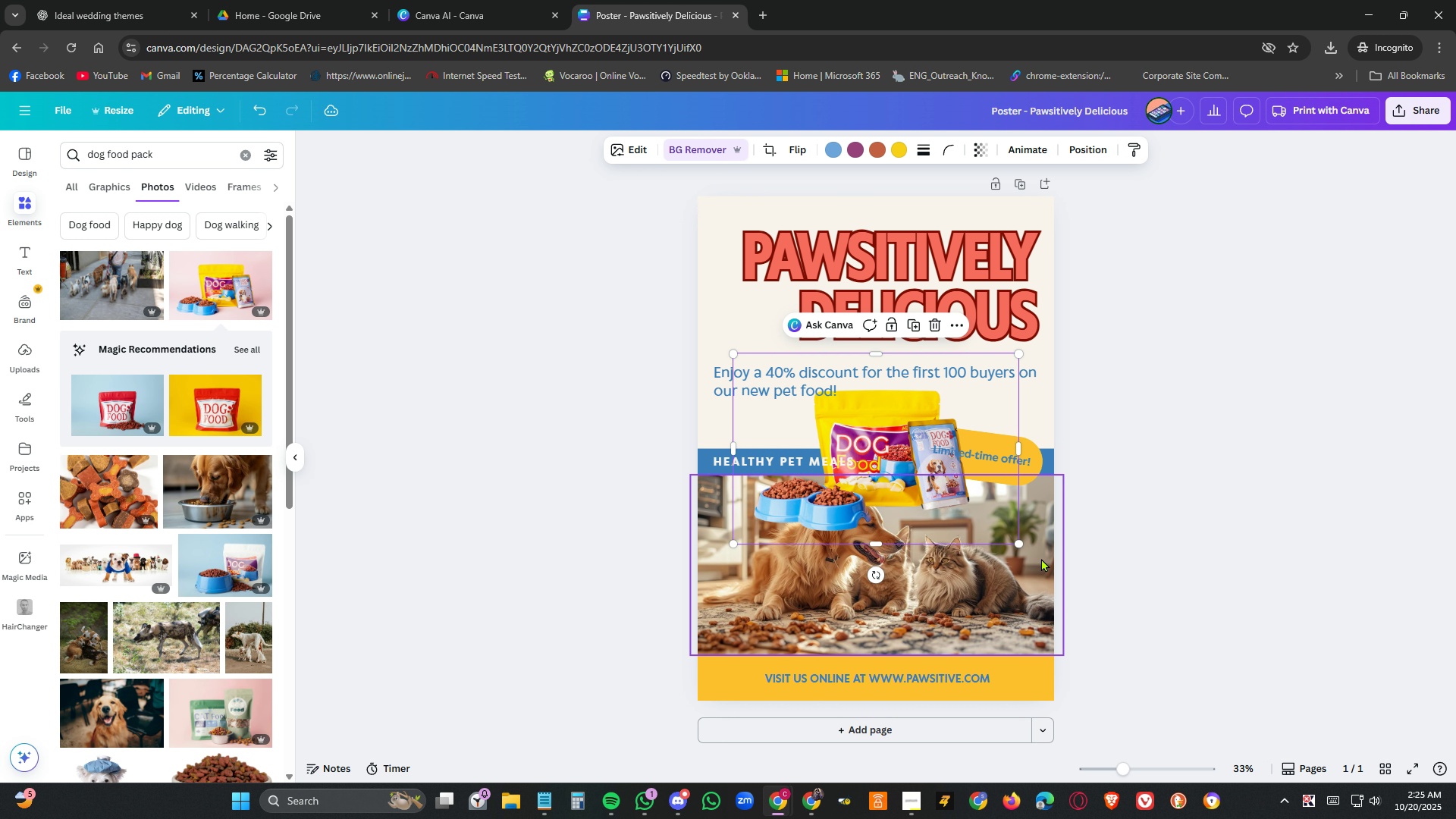 
left_click_drag(start_coordinate=[1016, 544], to_coordinate=[913, 474])
 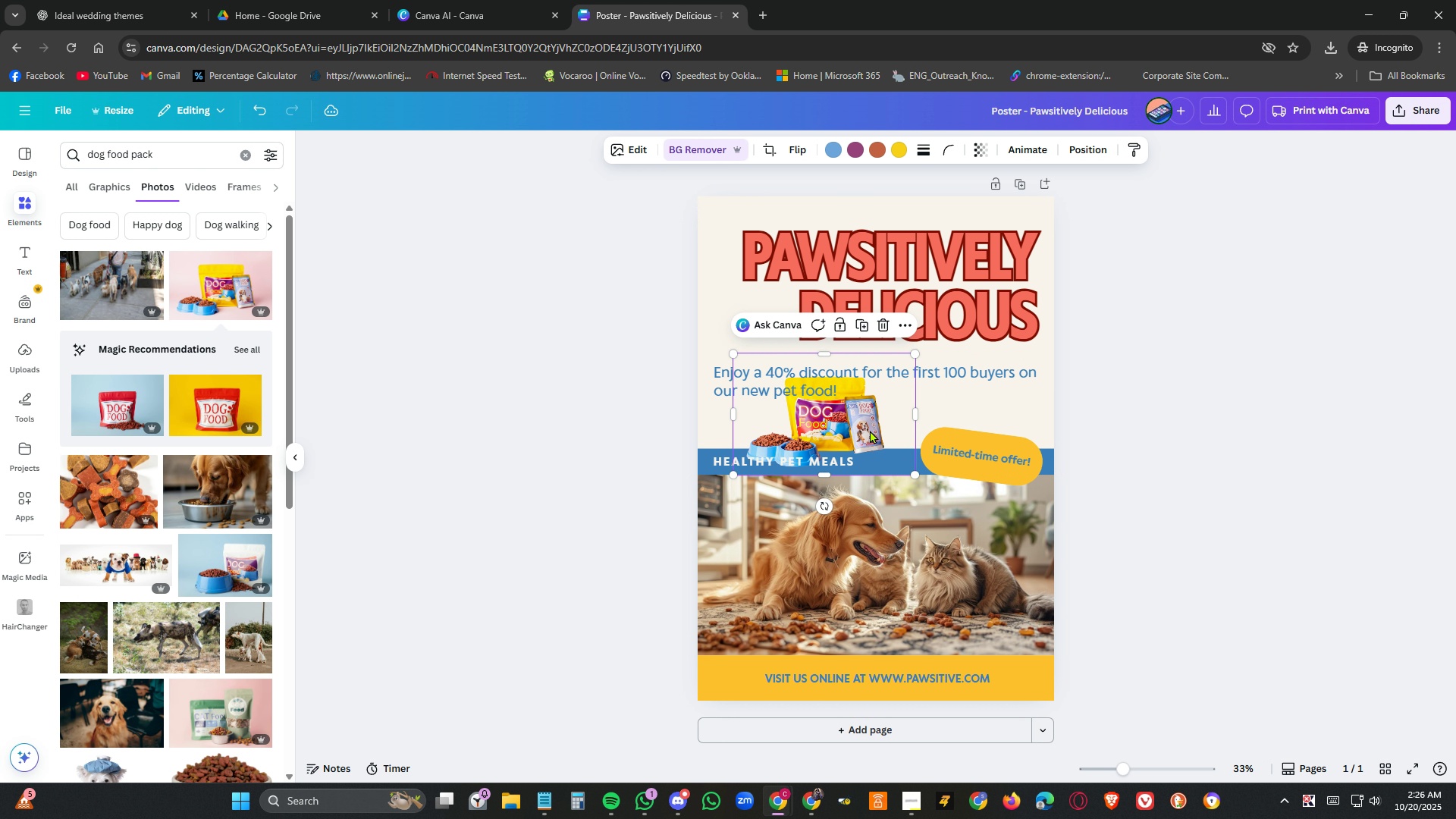 
left_click_drag(start_coordinate=[869, 429], to_coordinate=[818, 394])
 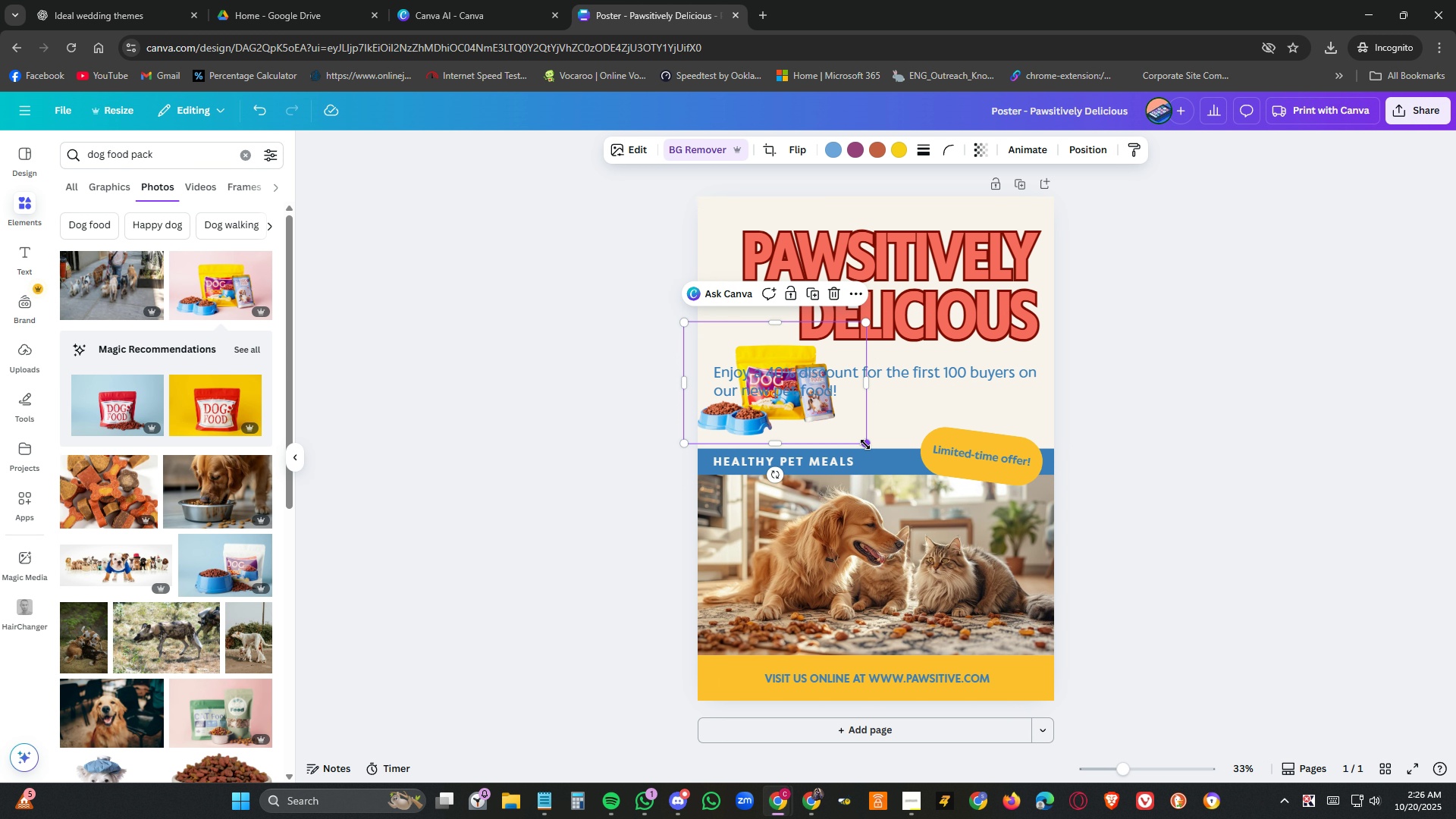 
left_click_drag(start_coordinate=[865, 444], to_coordinate=[840, 425])
 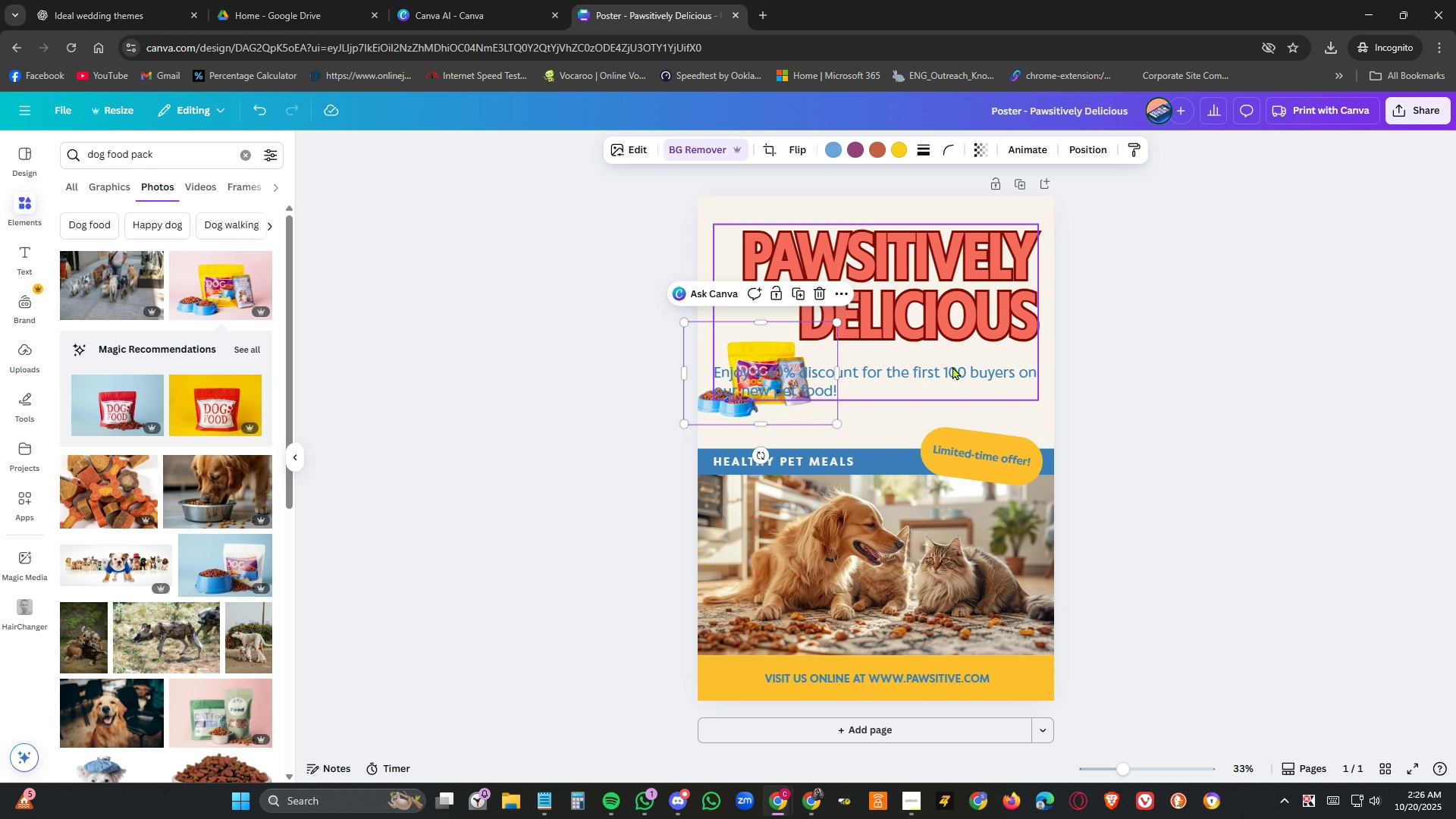 
left_click_drag(start_coordinate=[767, 333], to_coordinate=[766, 291])
 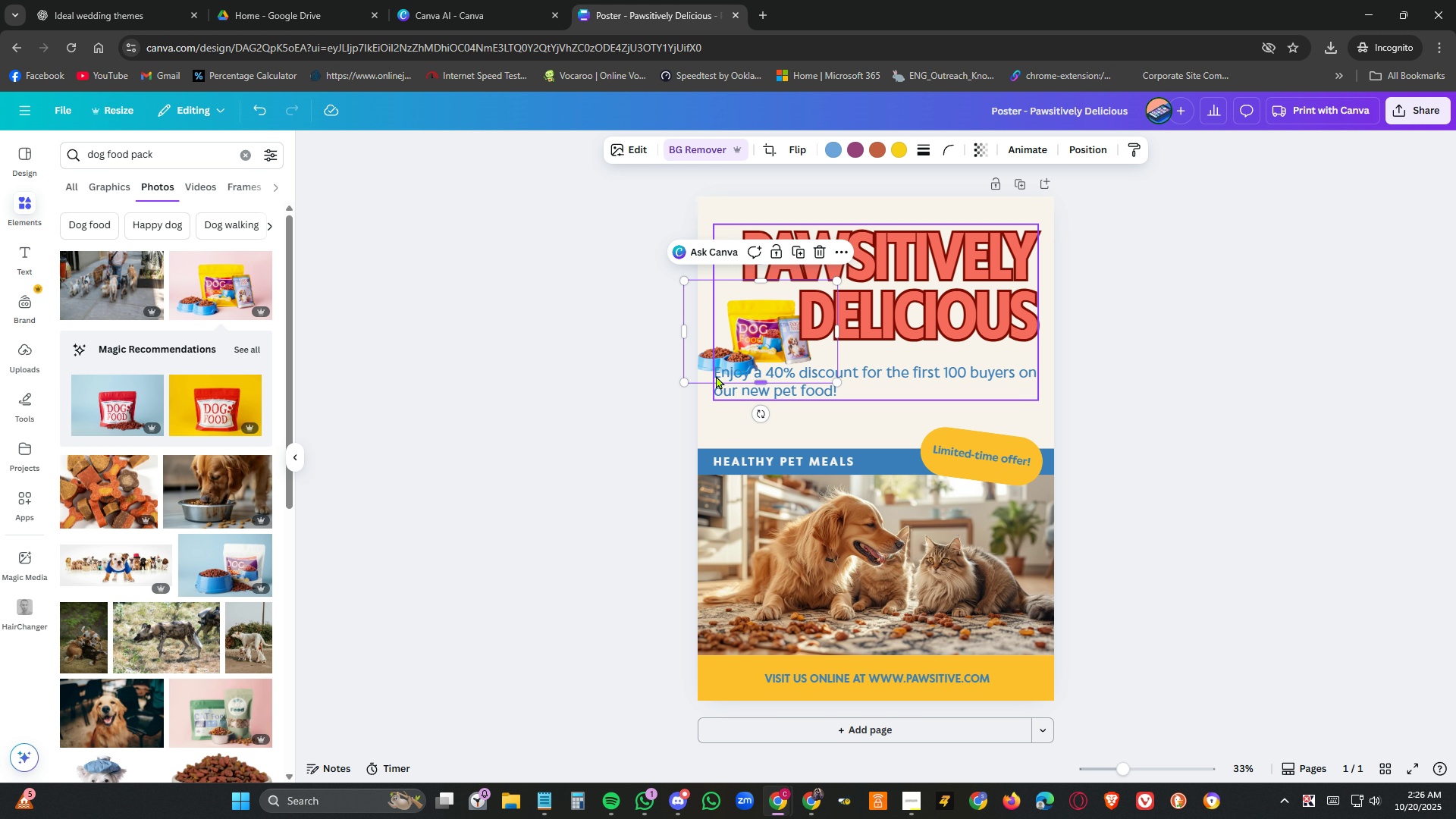 
left_click([716, 375])
 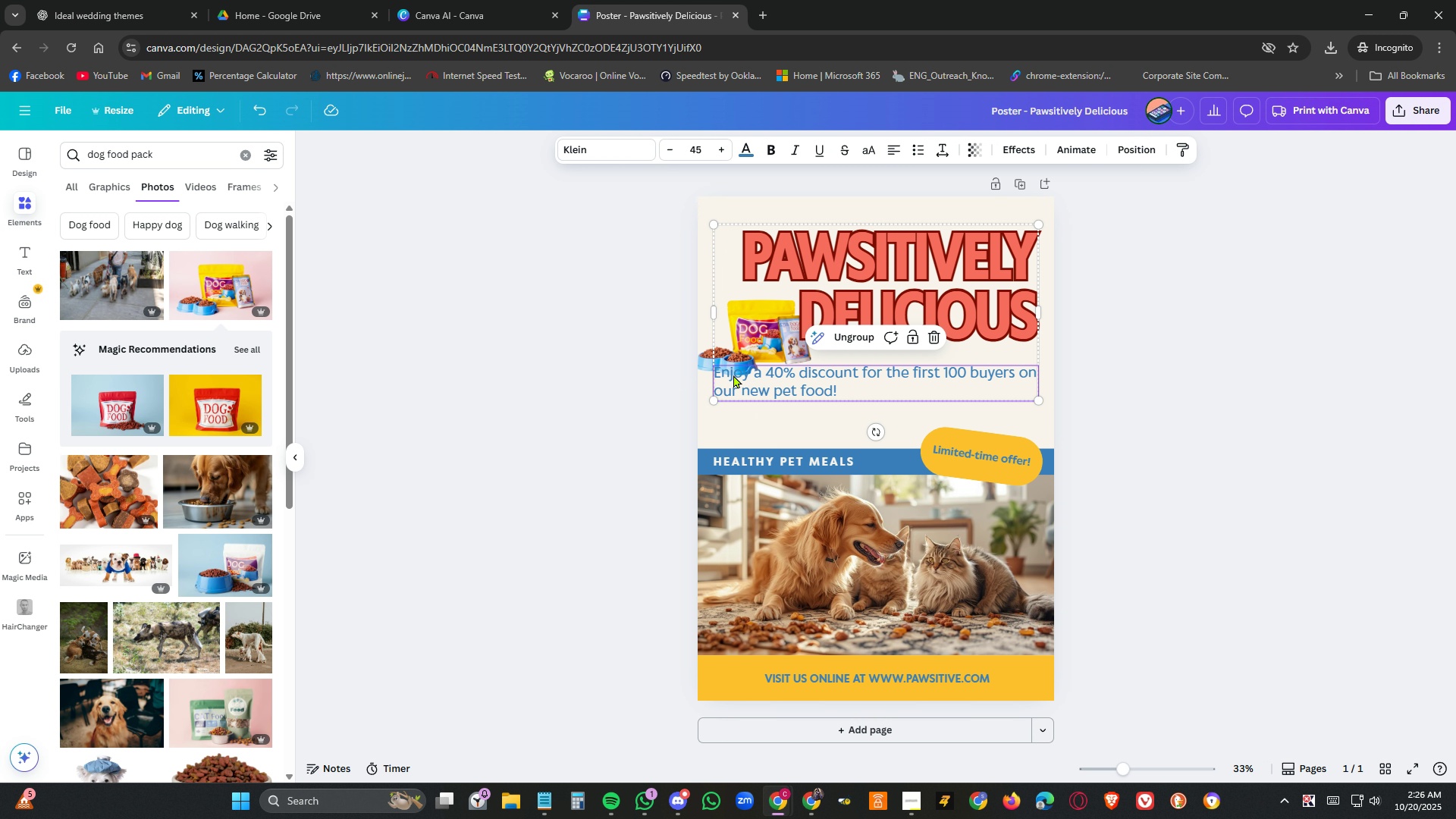 
left_click([736, 370])
 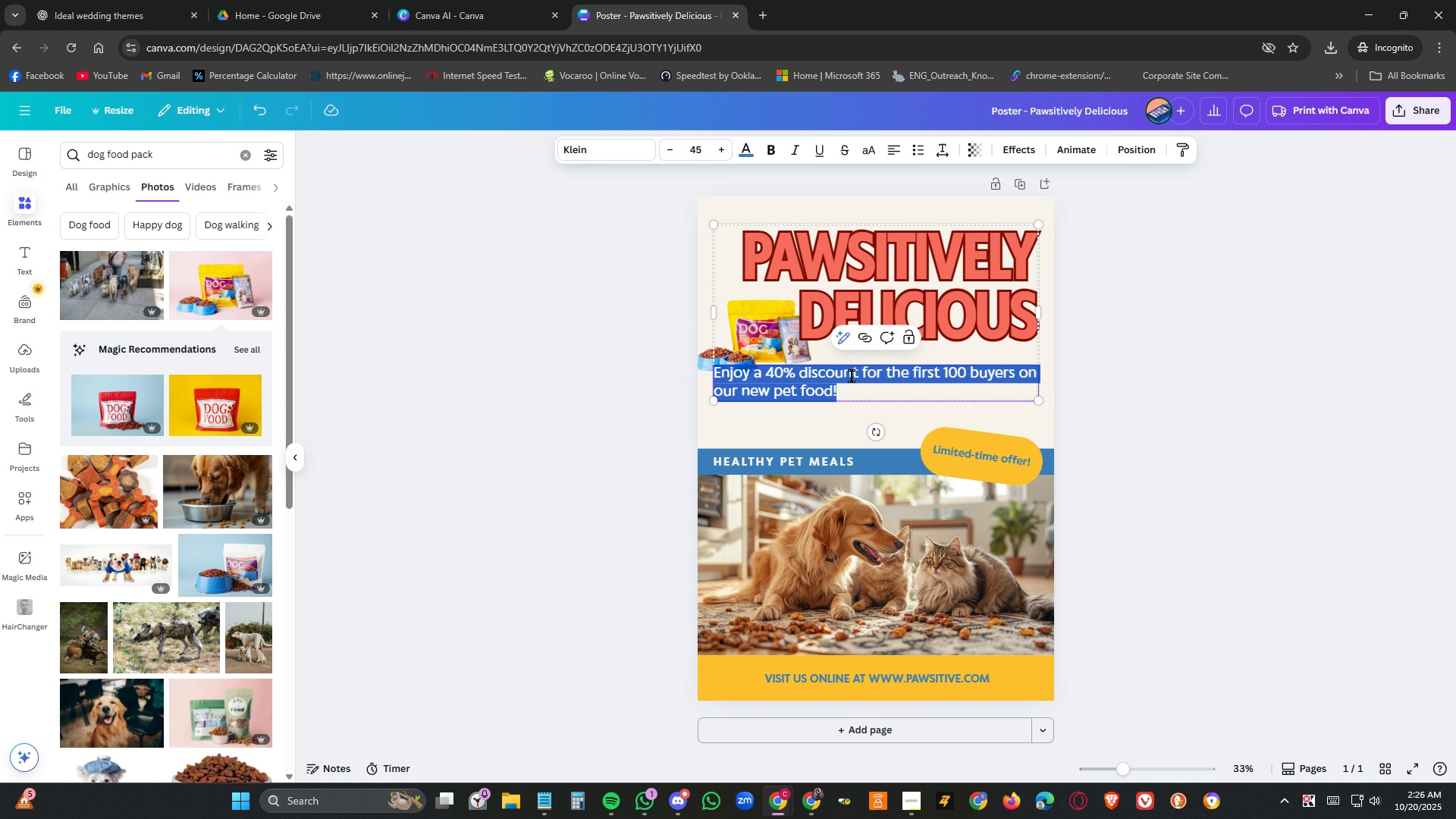 
left_click([852, 376])
 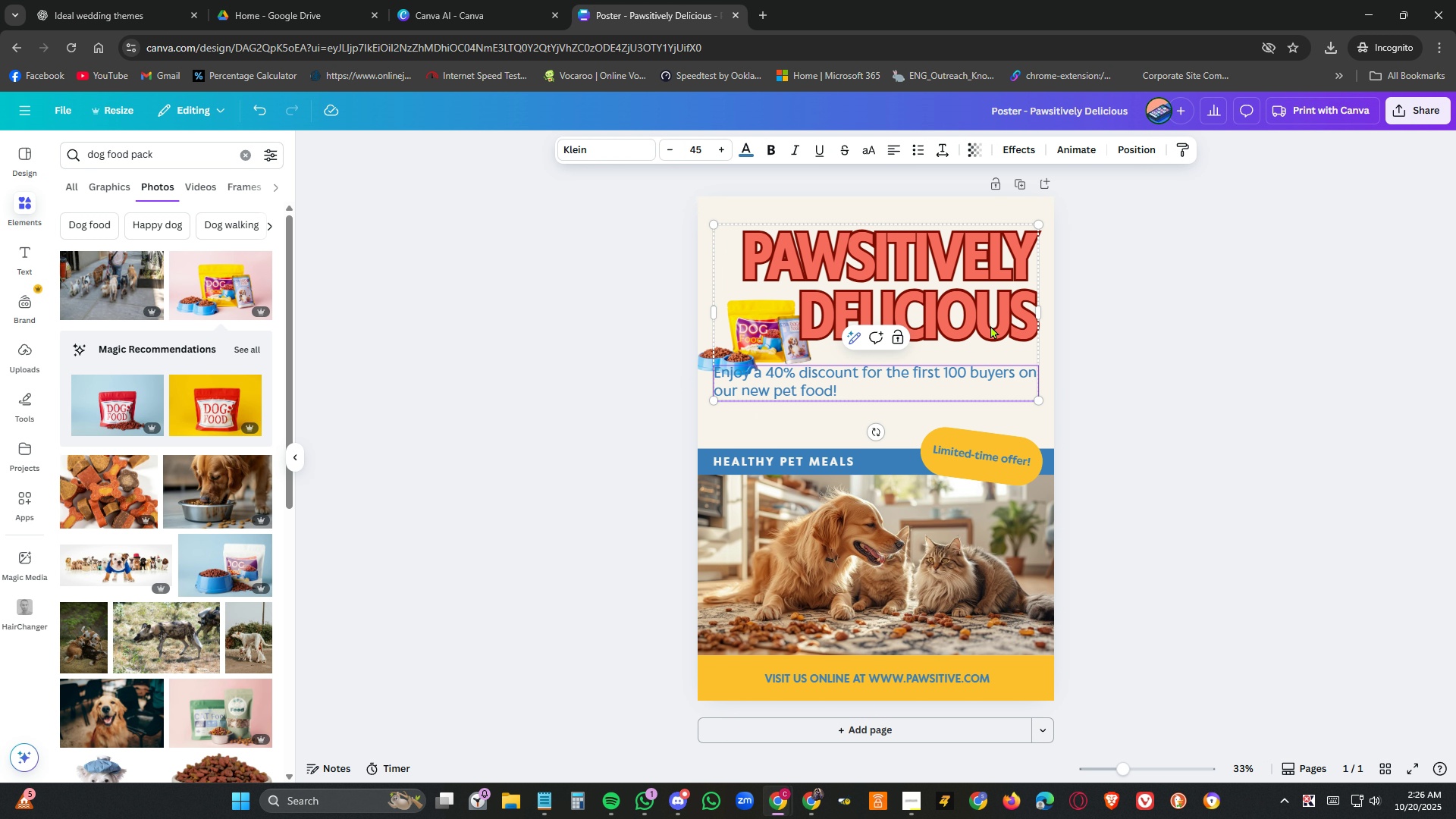 
hold_key(key=ArrowLeft, duration=0.74)
 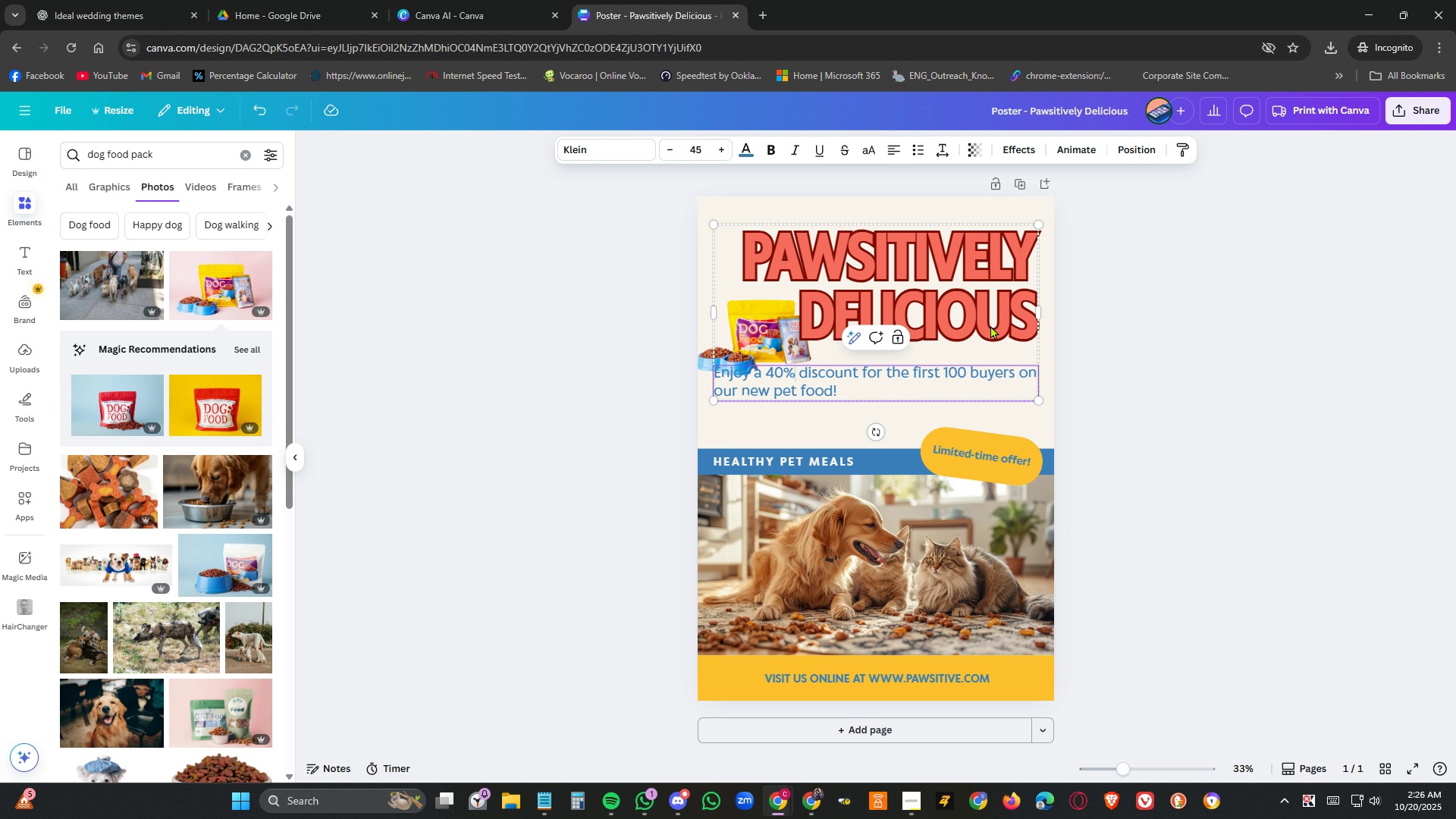 
key(ArrowLeft)
 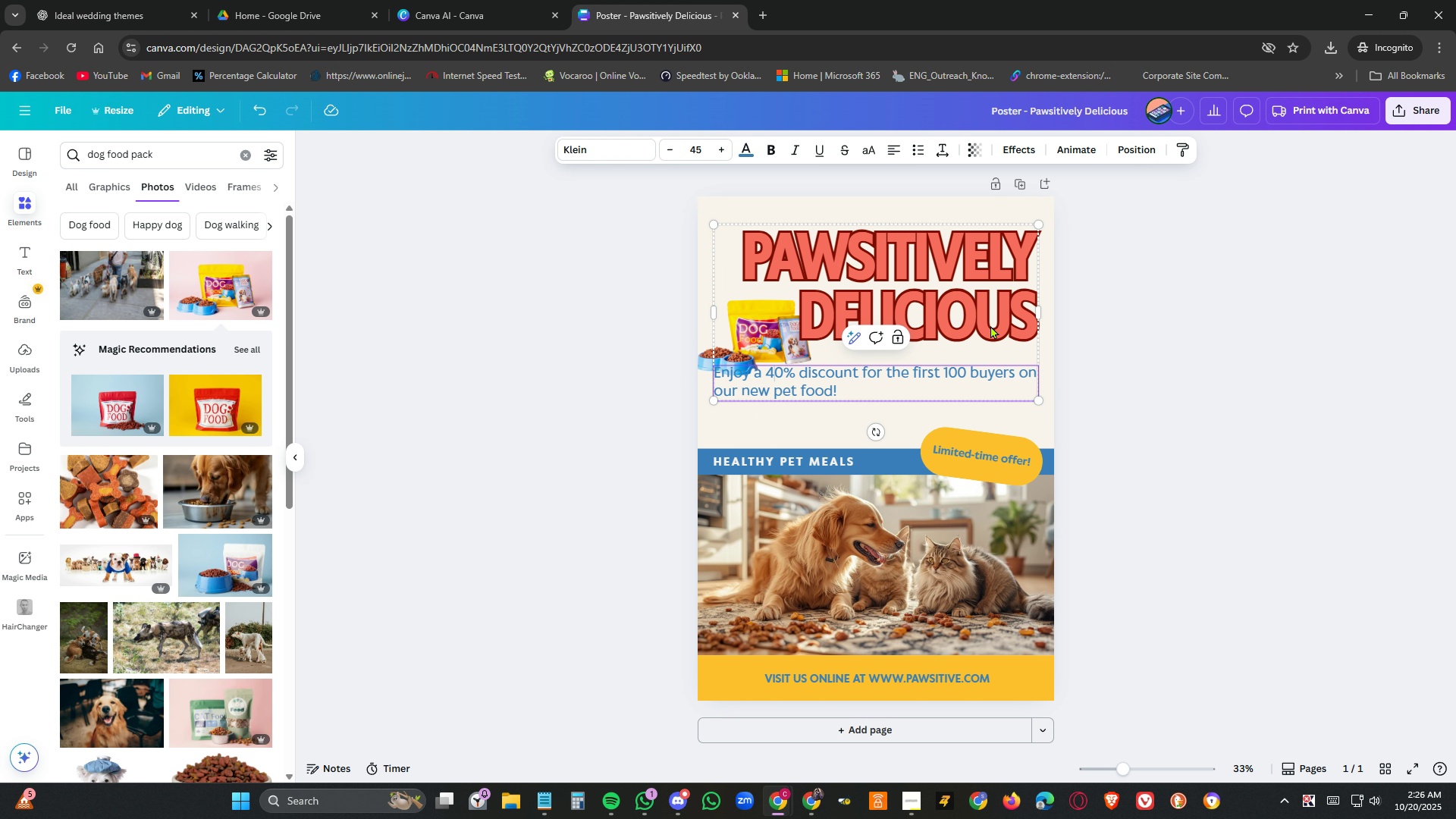 
hold_key(key=ArrowLeft, duration=0.59)
 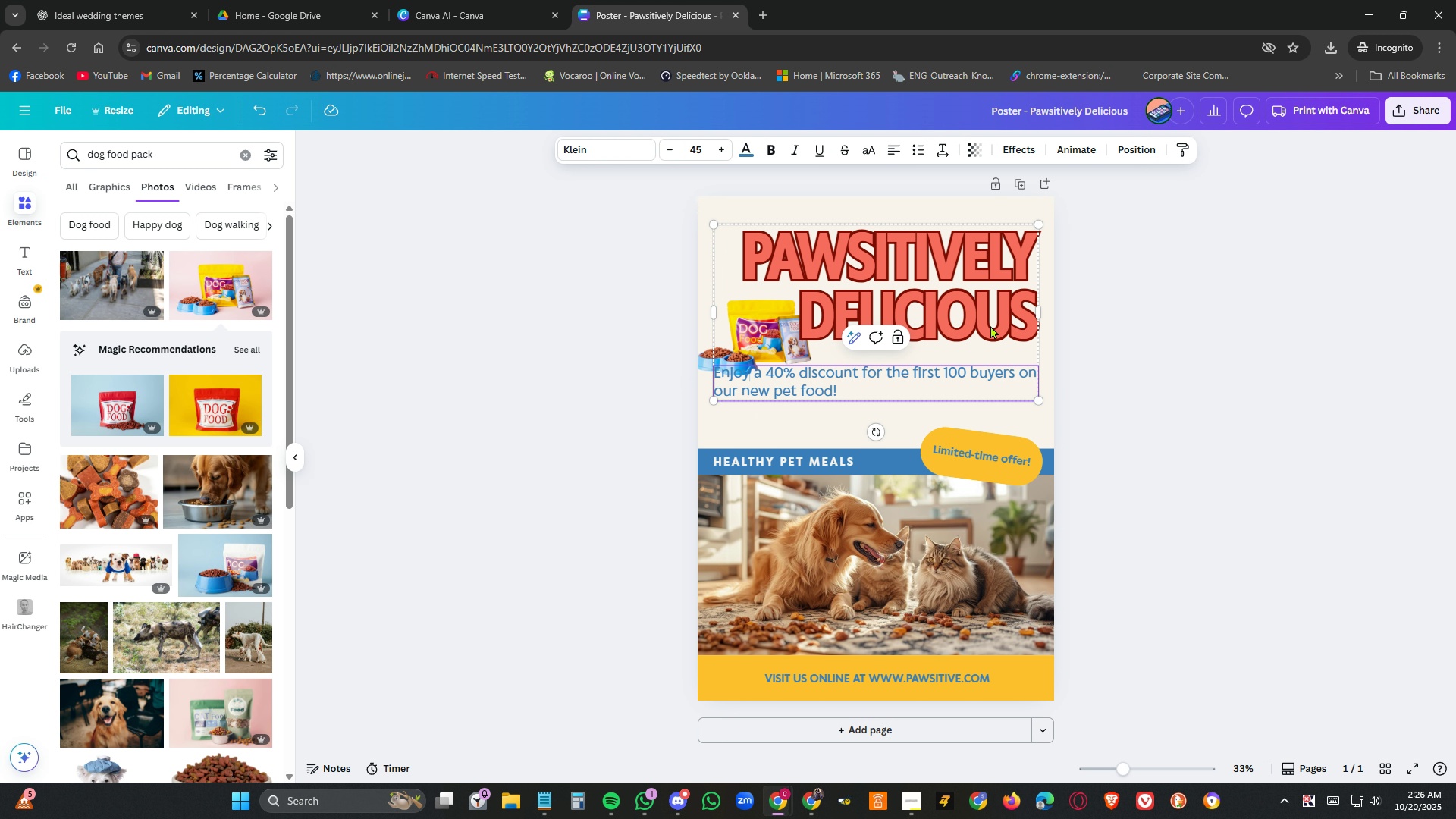 
key(ArrowLeft)
 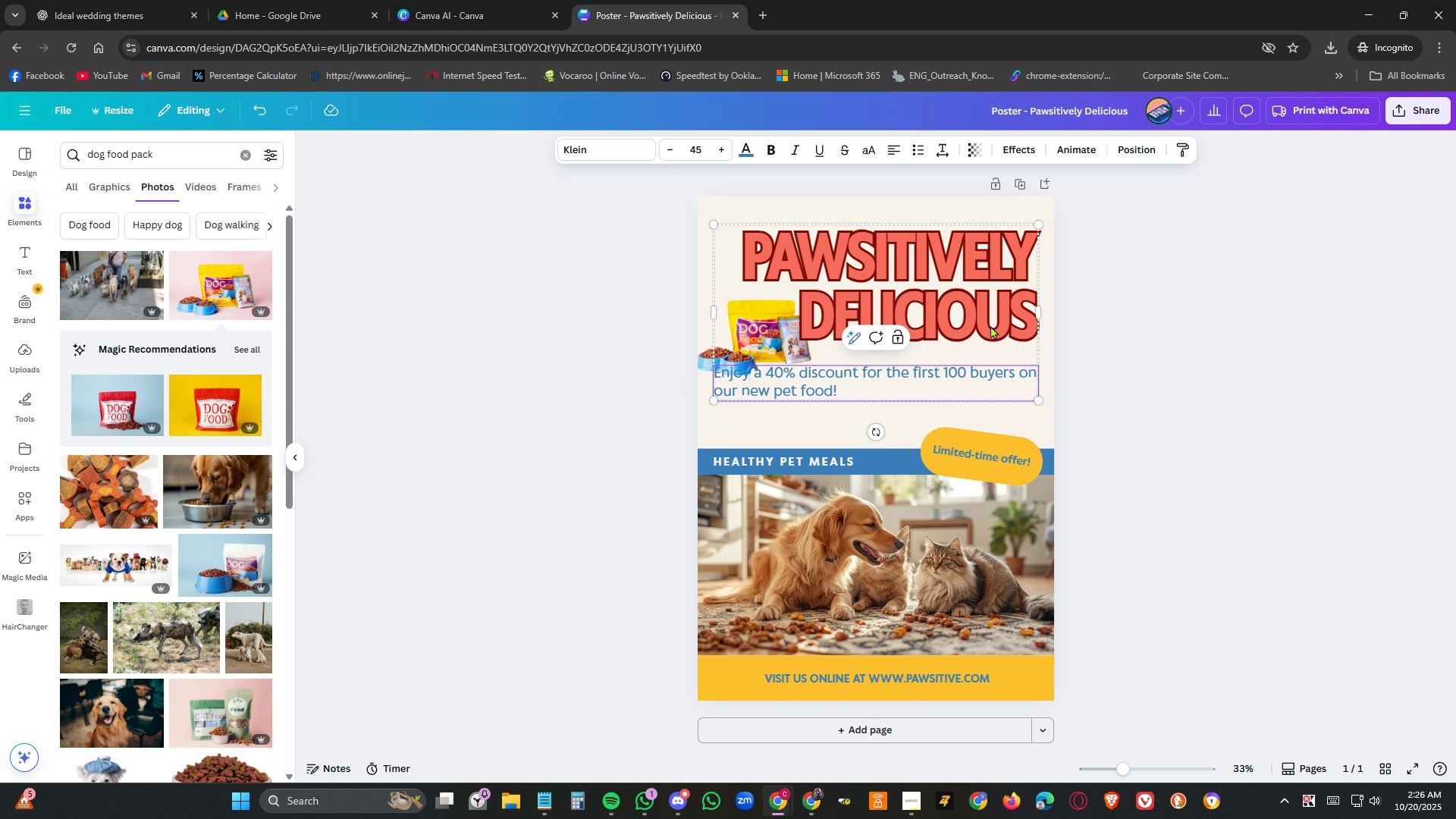 
key(ArrowLeft)
 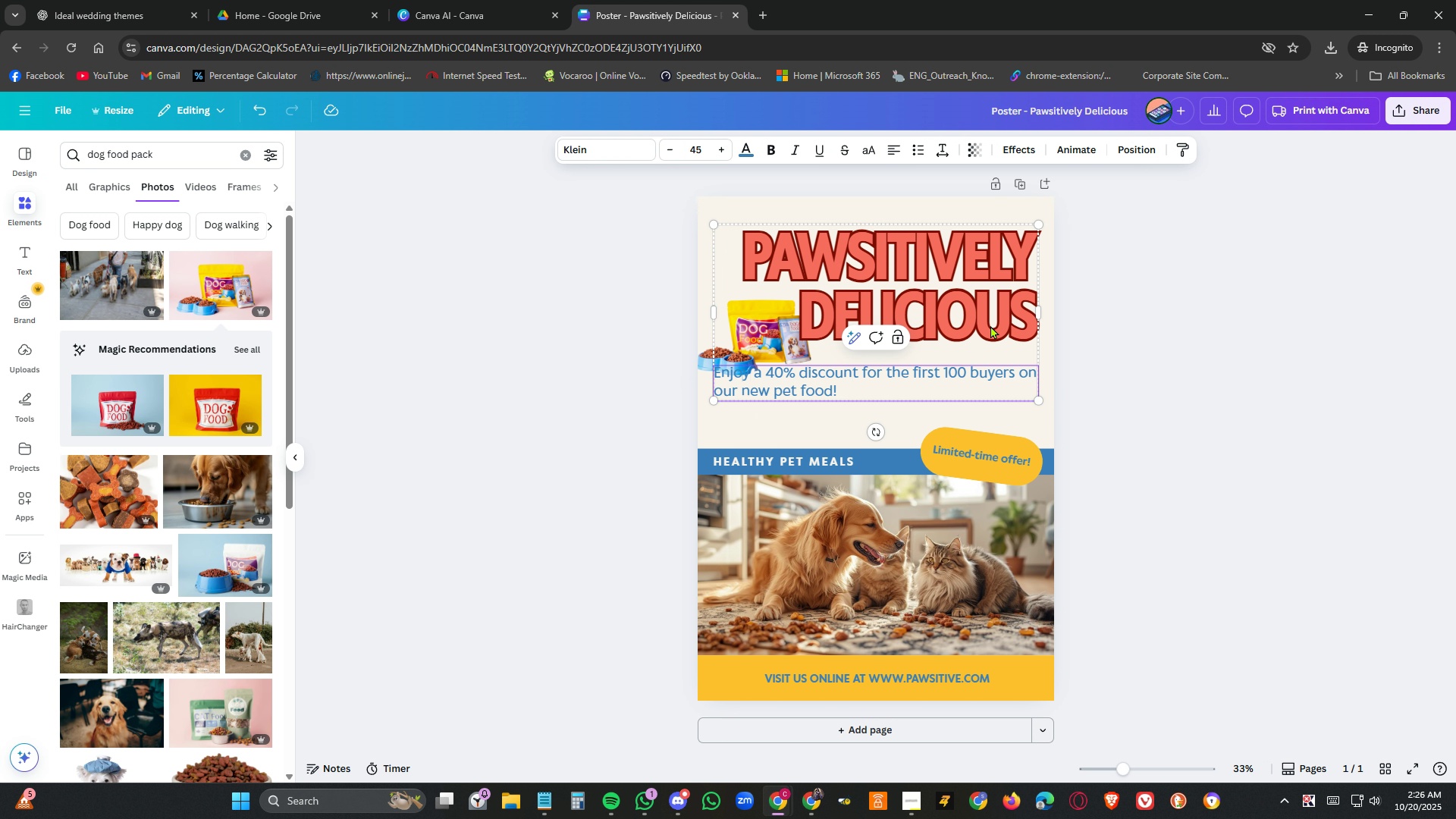 
key(ArrowLeft)
 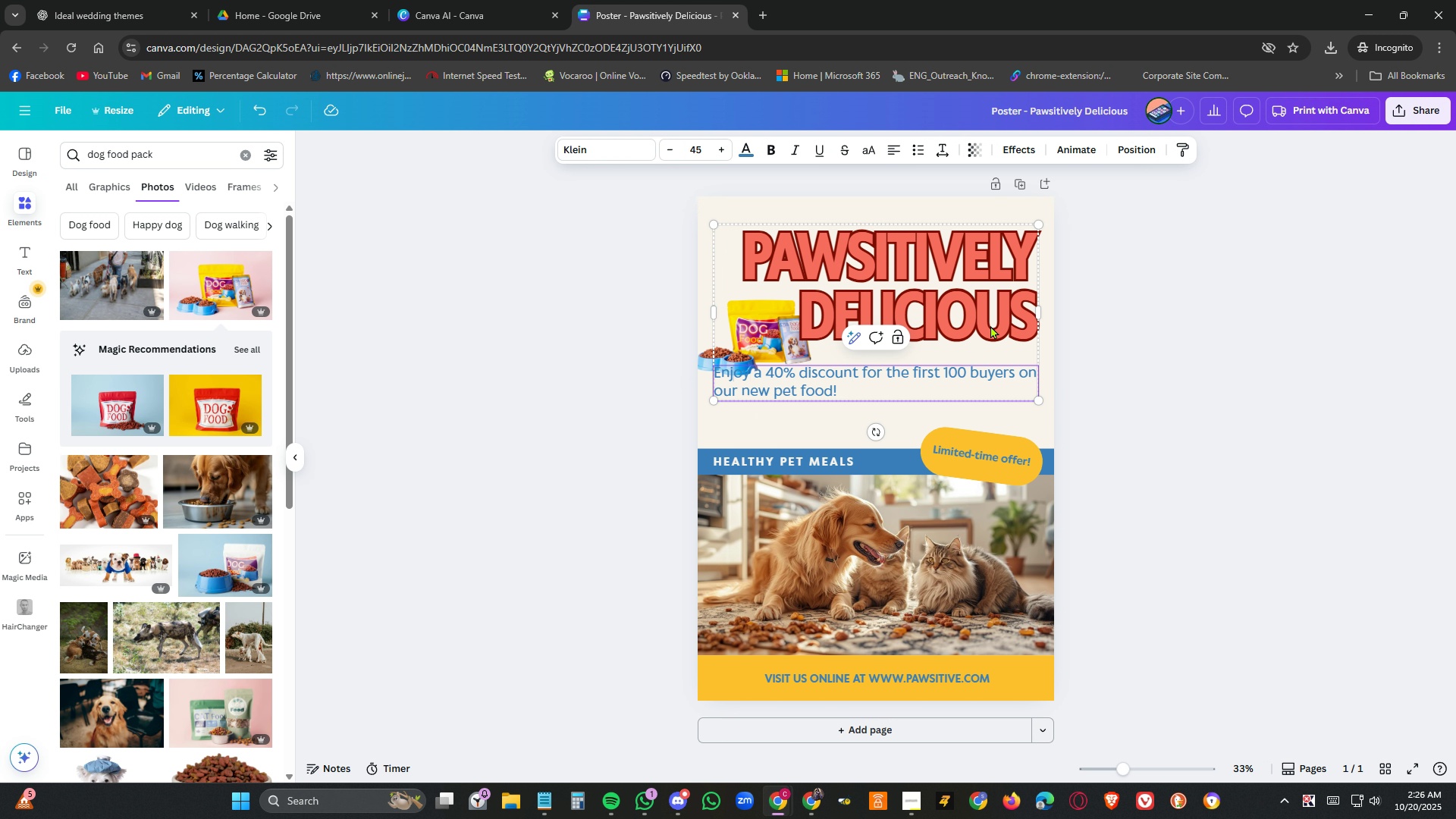 
key(ArrowLeft)
 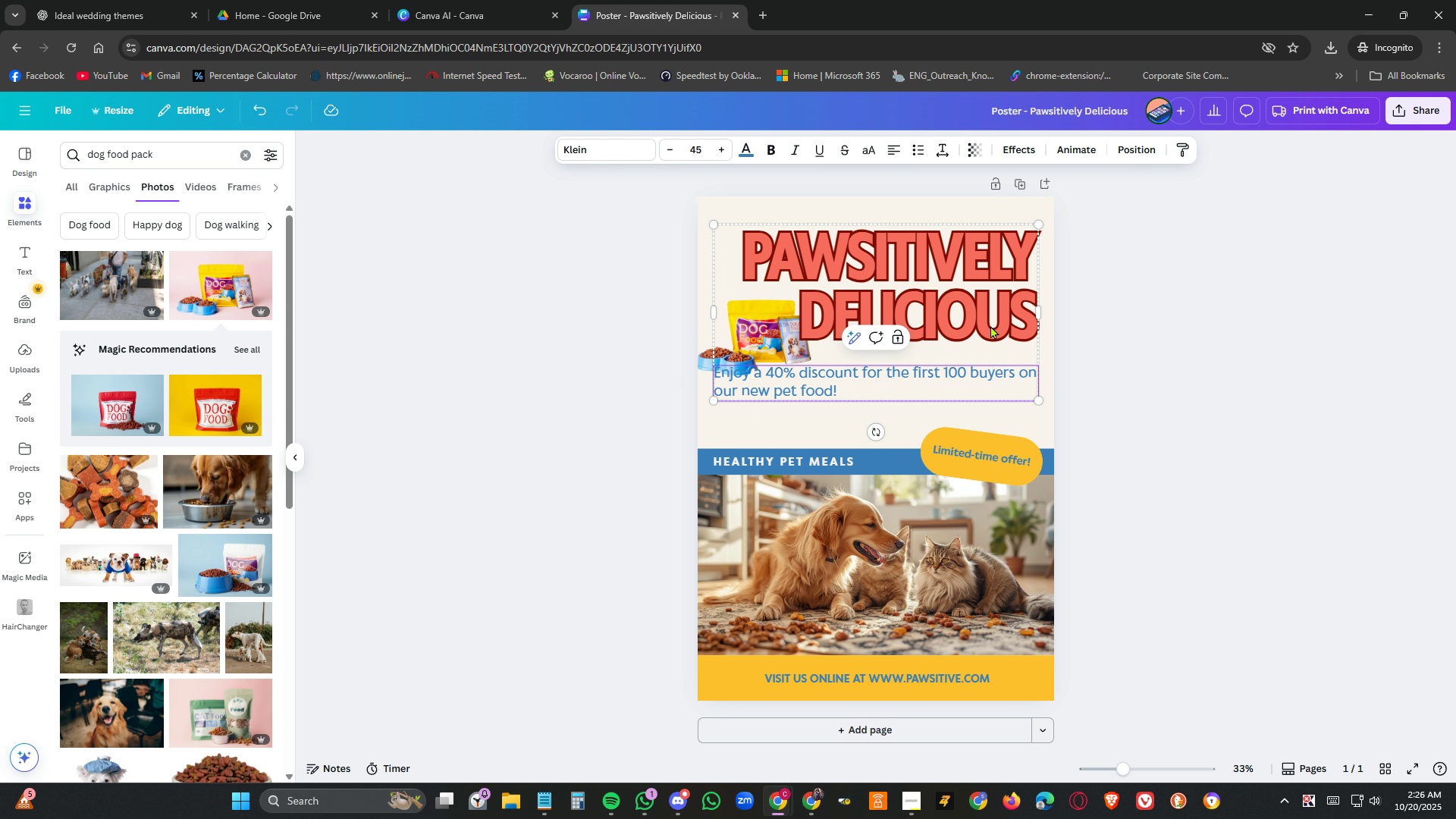 
key(ArrowLeft)
 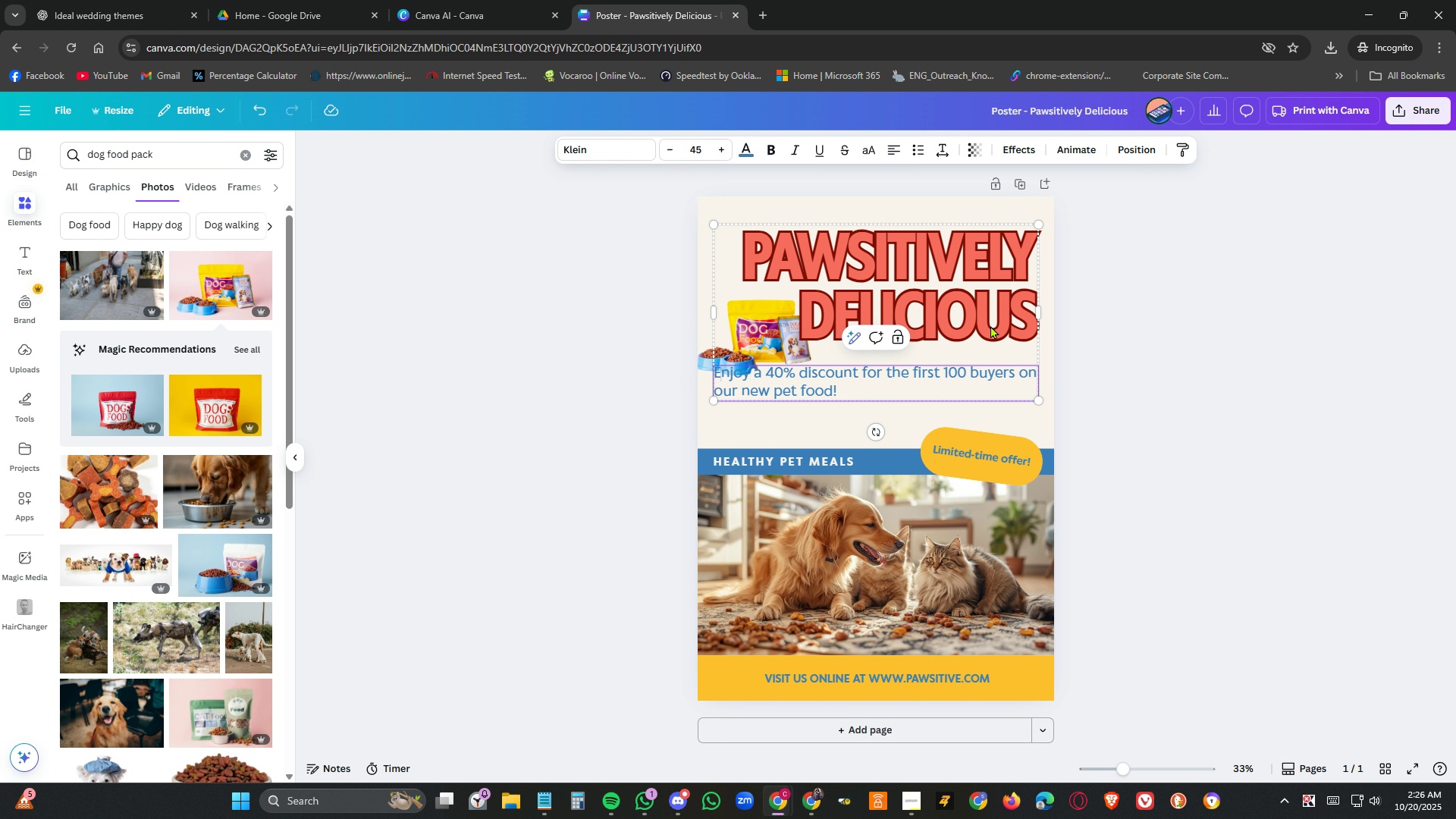 
key(ArrowLeft)
 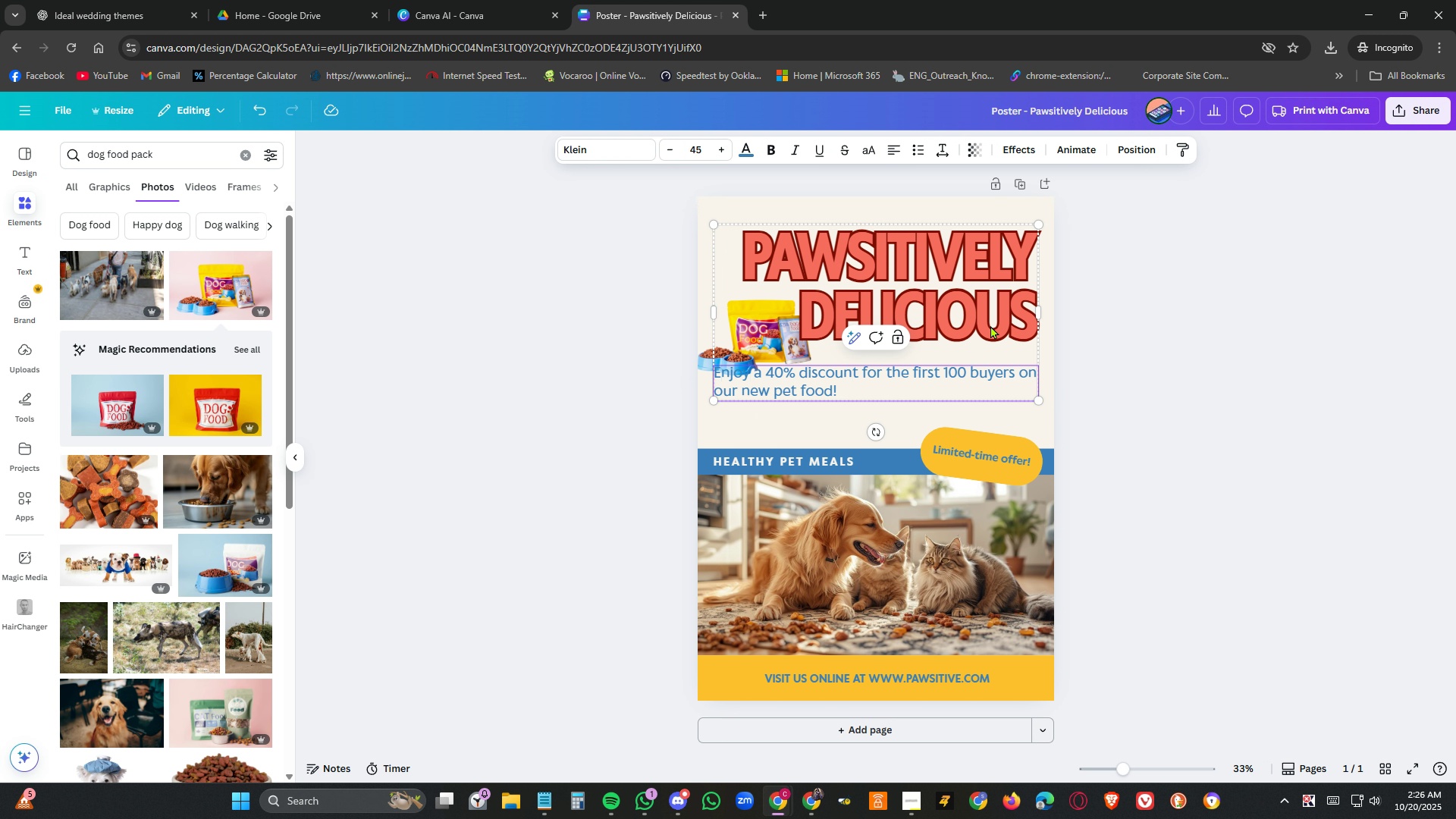 
key(NumpadEnter)
 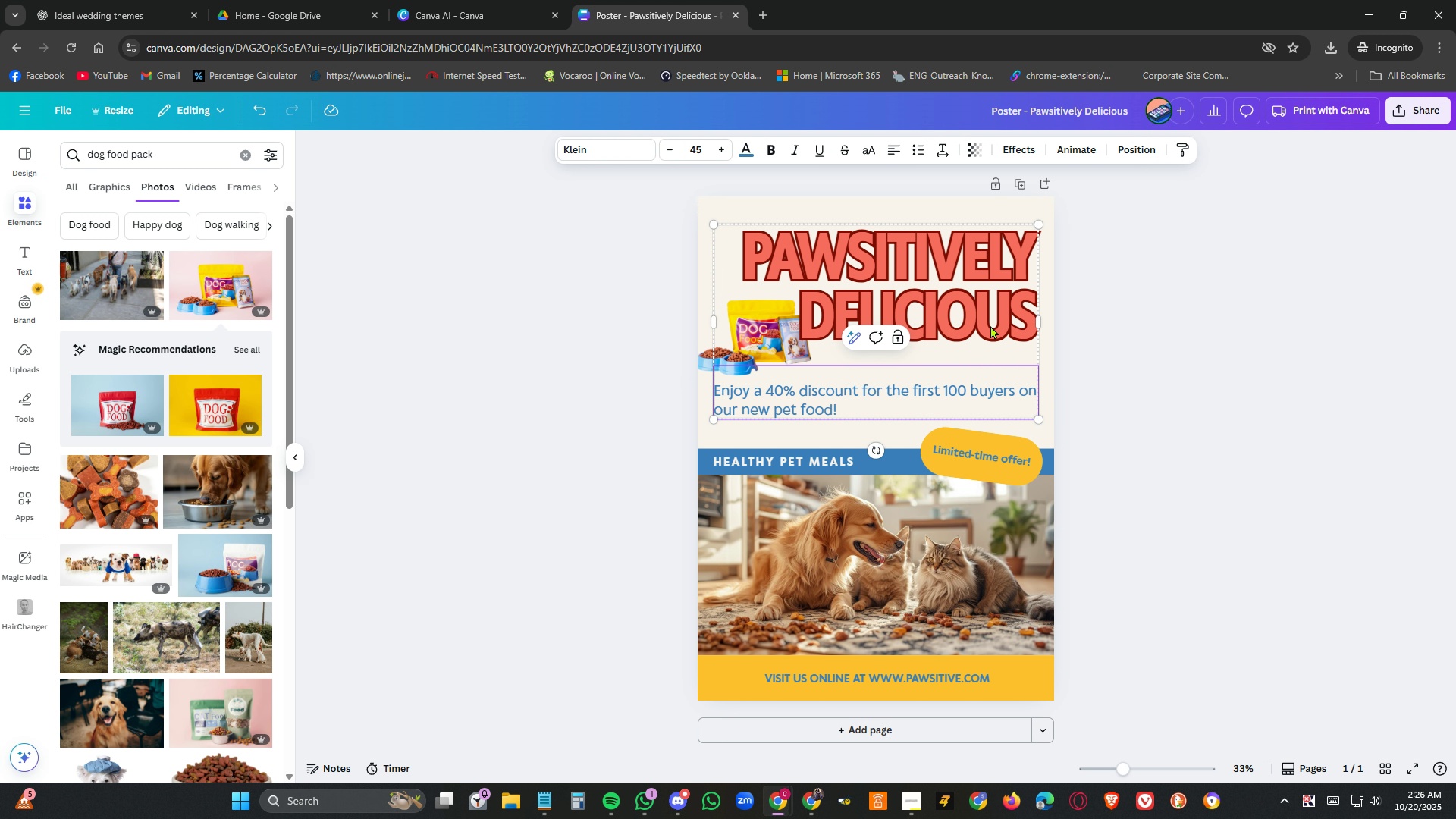 
key(NumpadEnter)
 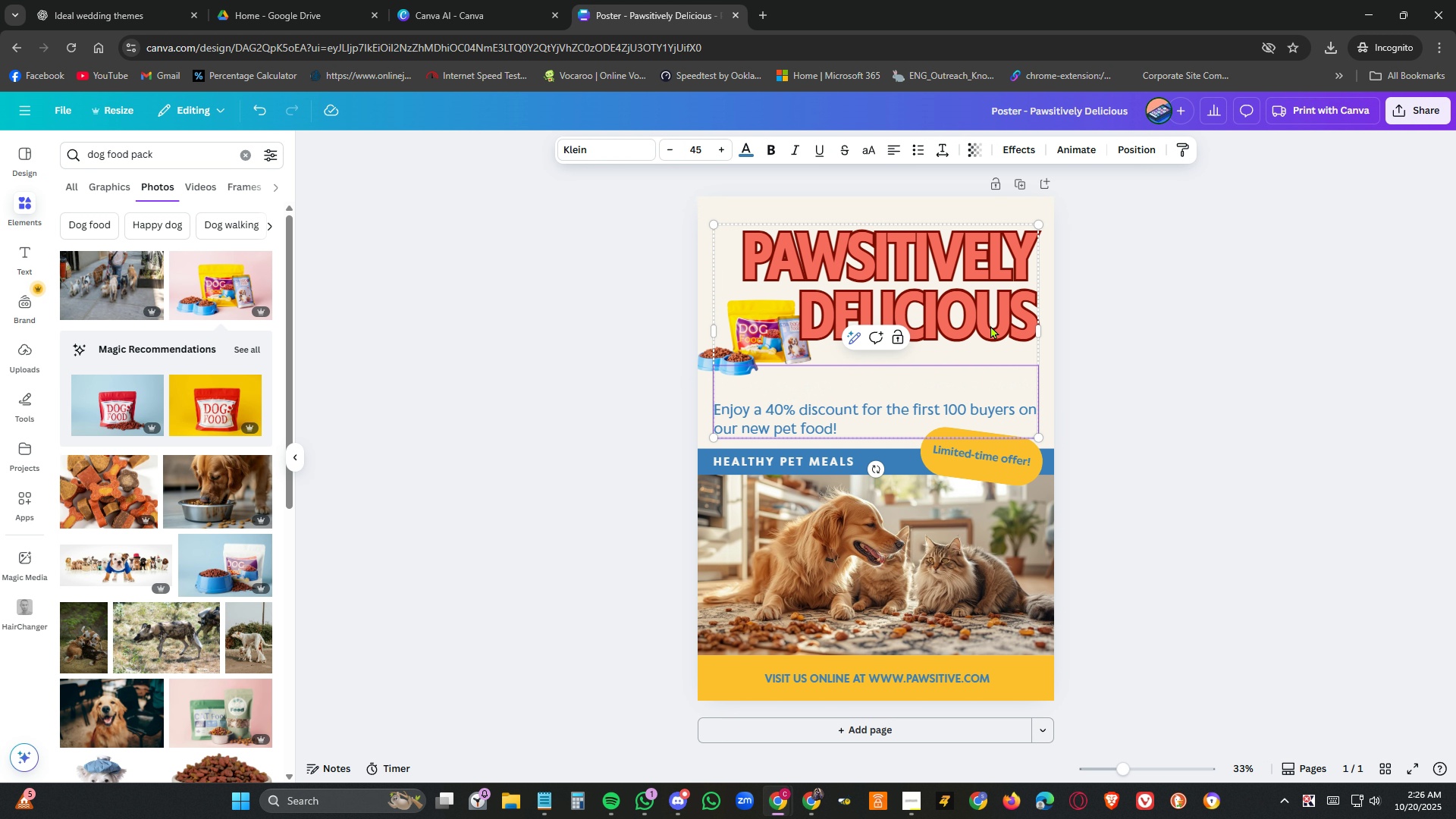 
key(NumpadEnter)
 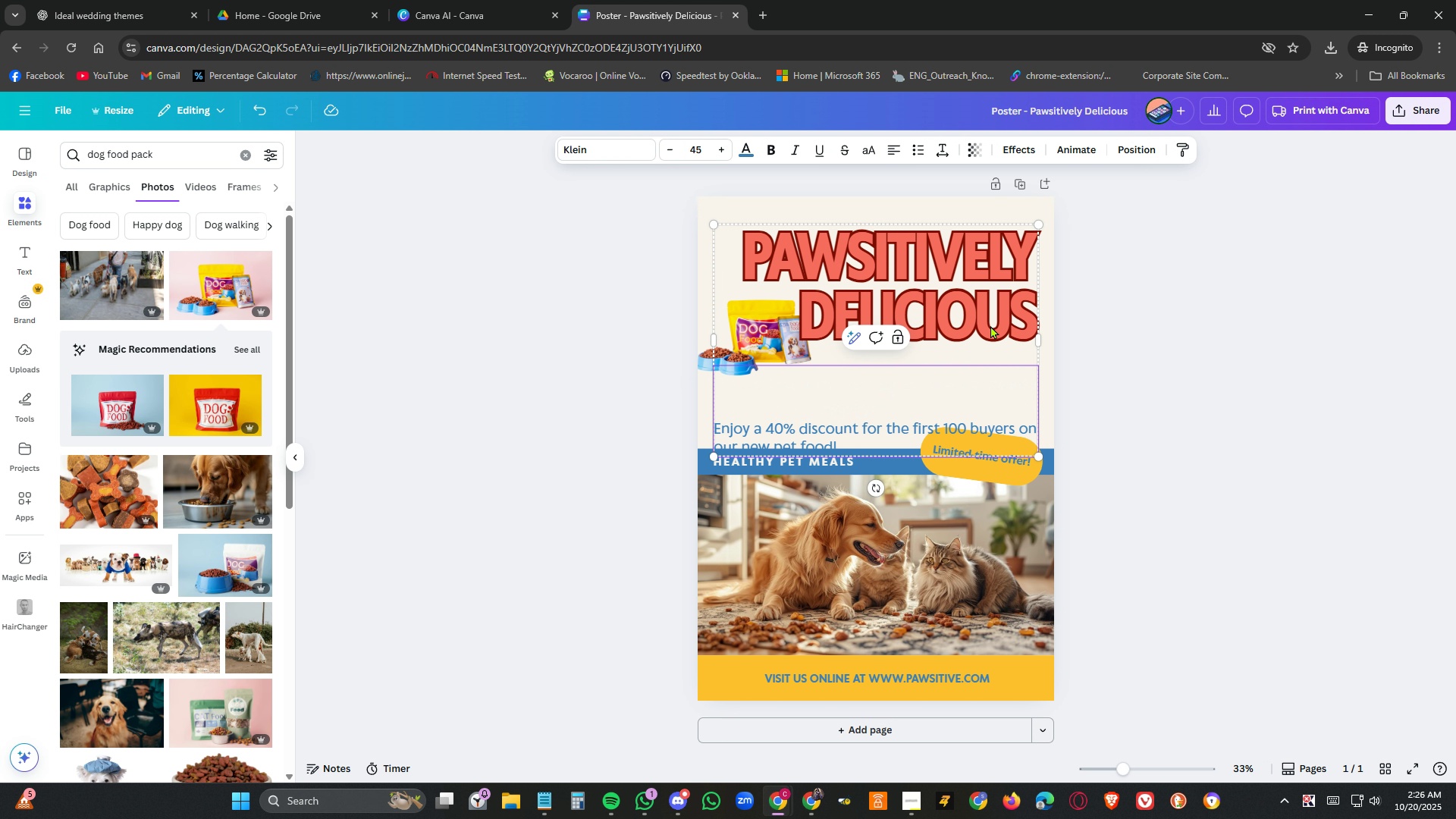 
key(Backspace)
 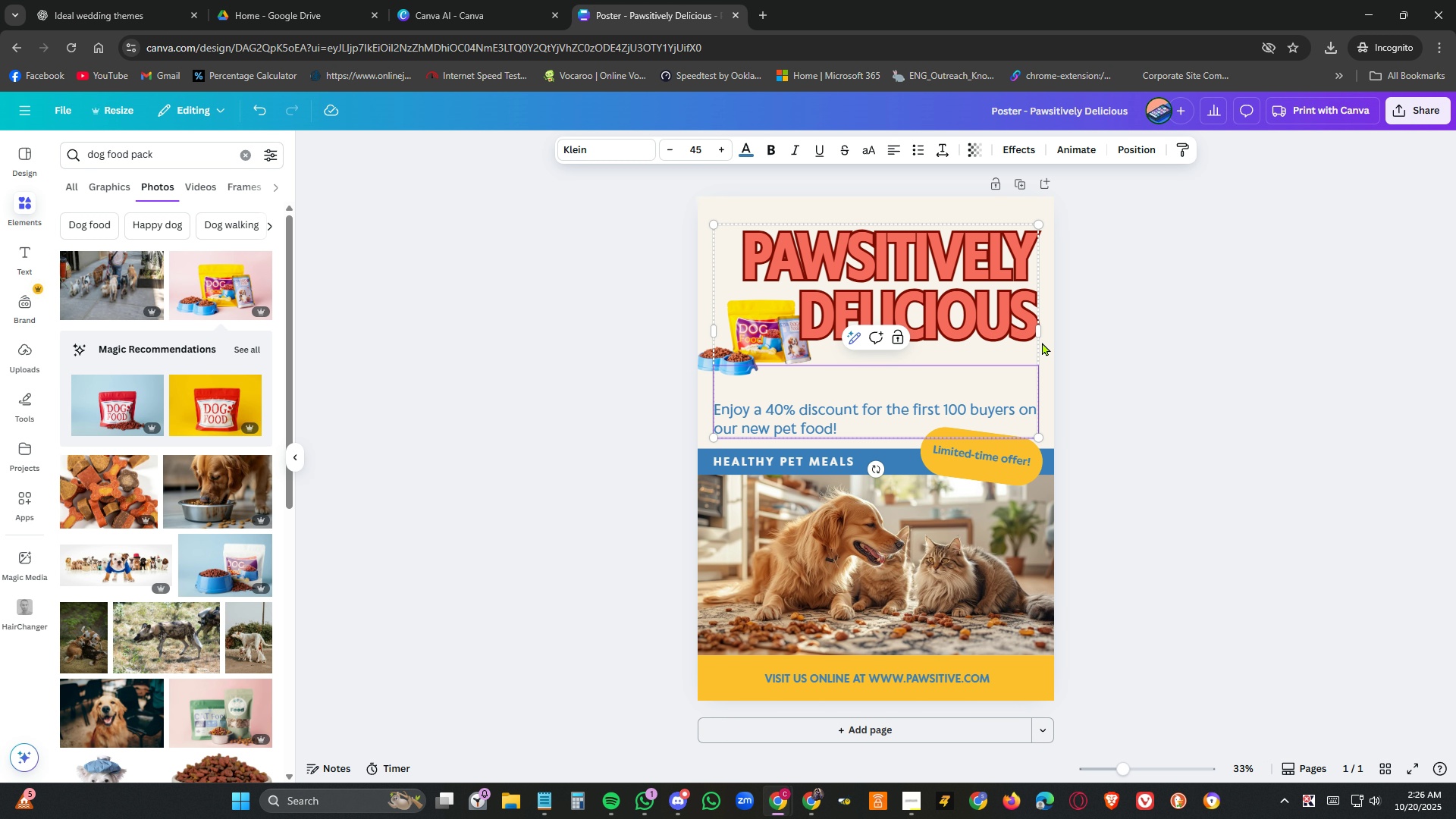 
left_click([1229, 444])
 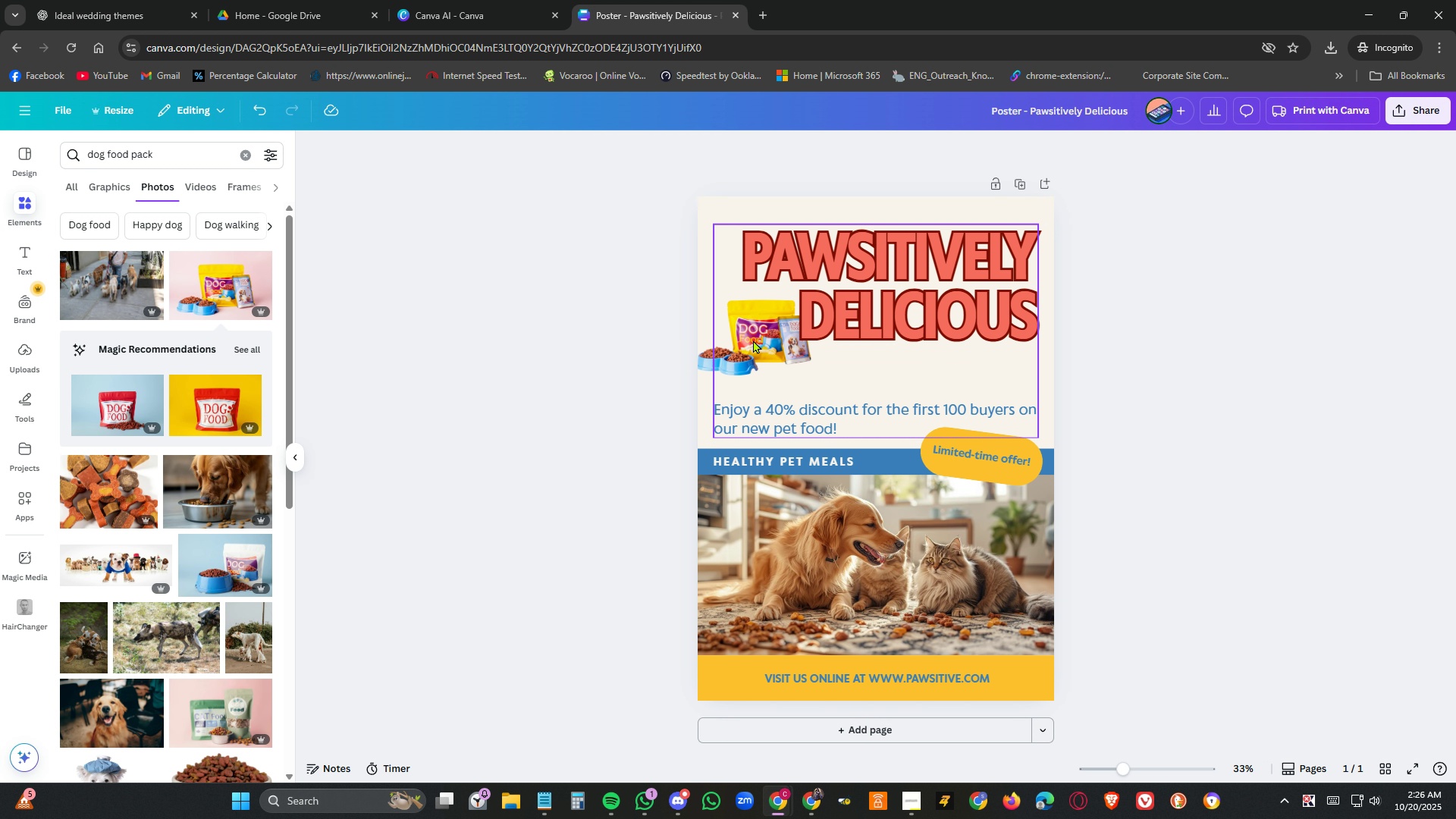 
left_click_drag(start_coordinate=[753, 340], to_coordinate=[755, 360])
 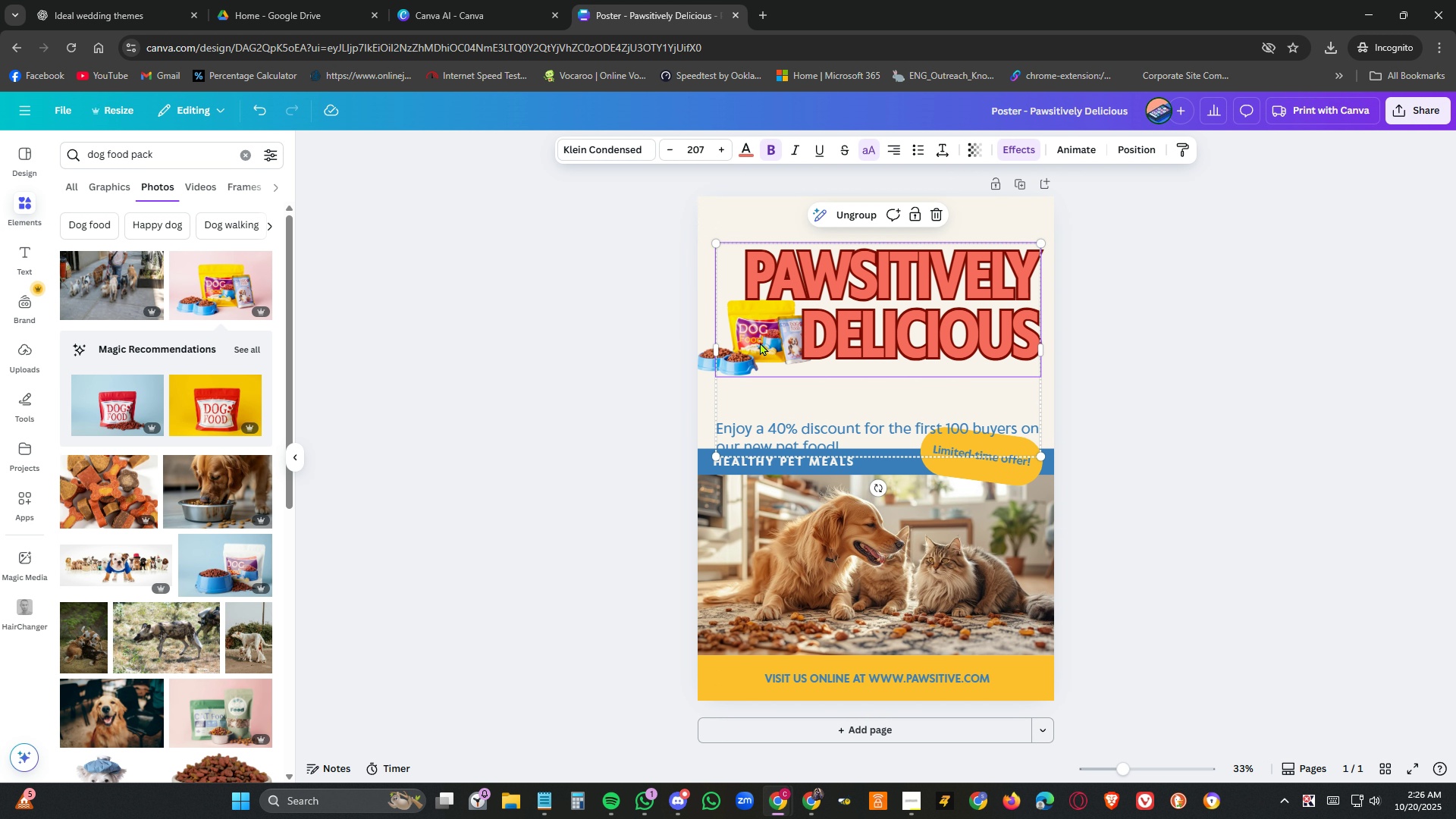 
key(Control+Z)
 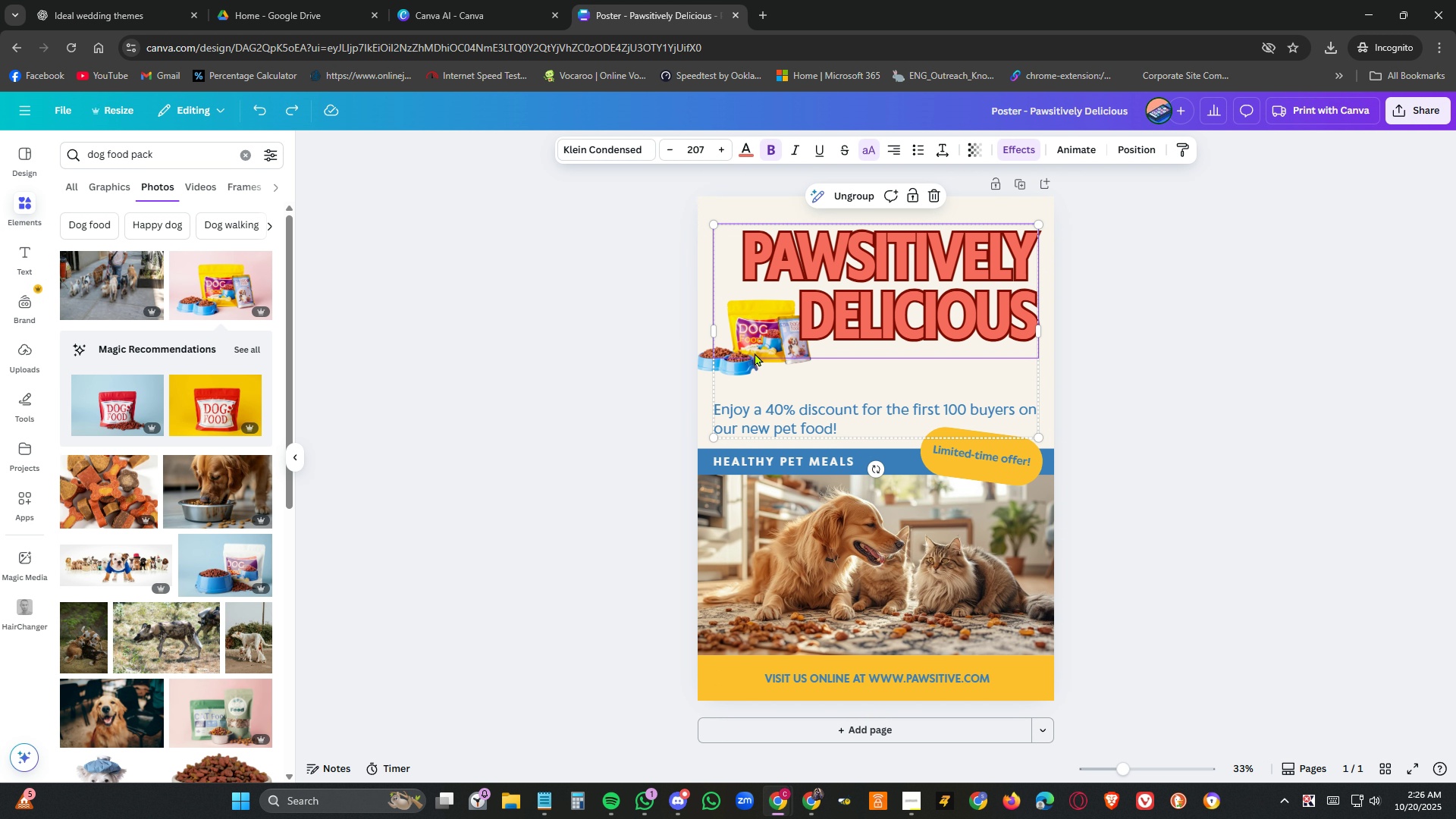 
left_click([755, 347])
 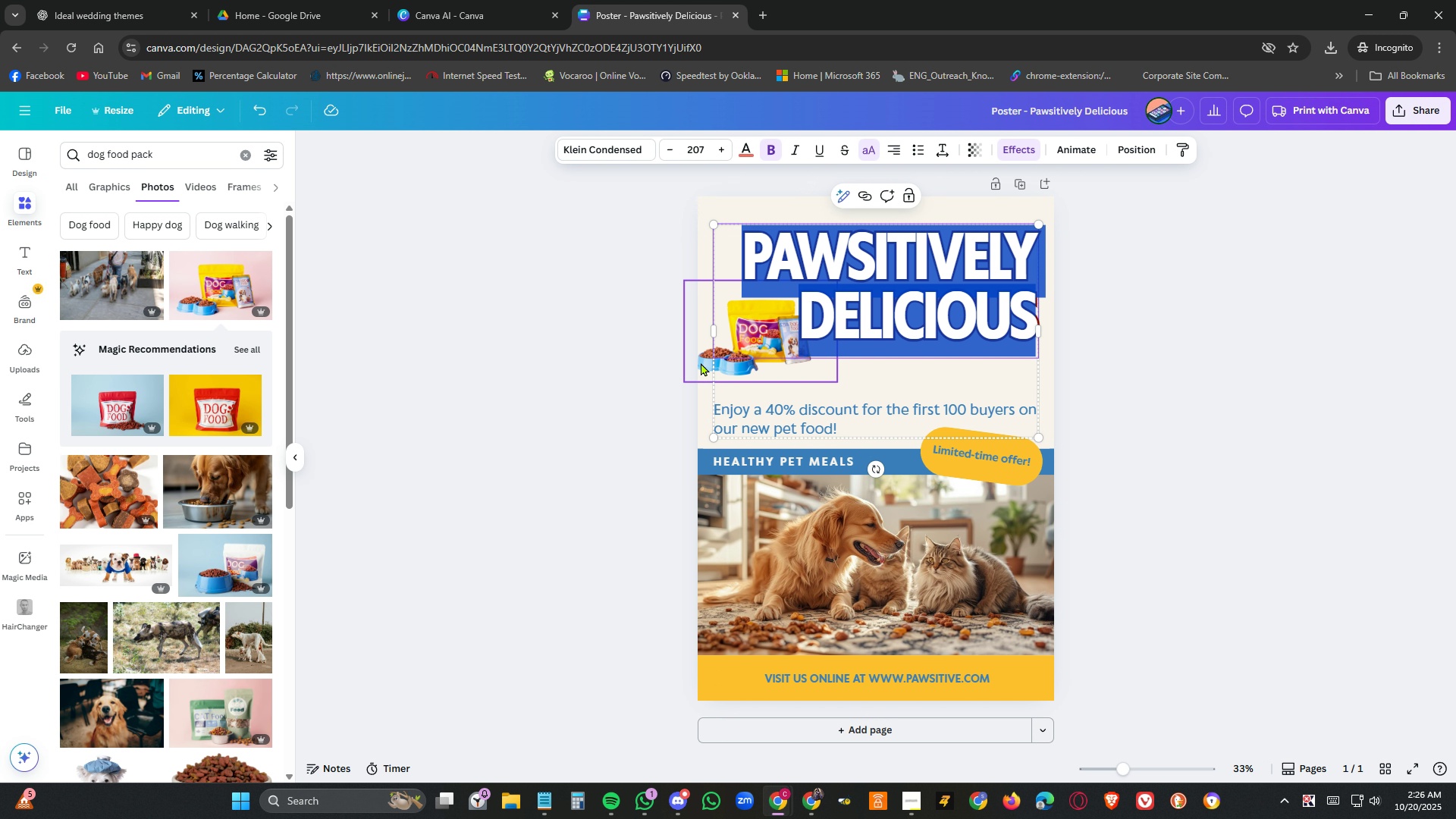 
left_click([701, 362])
 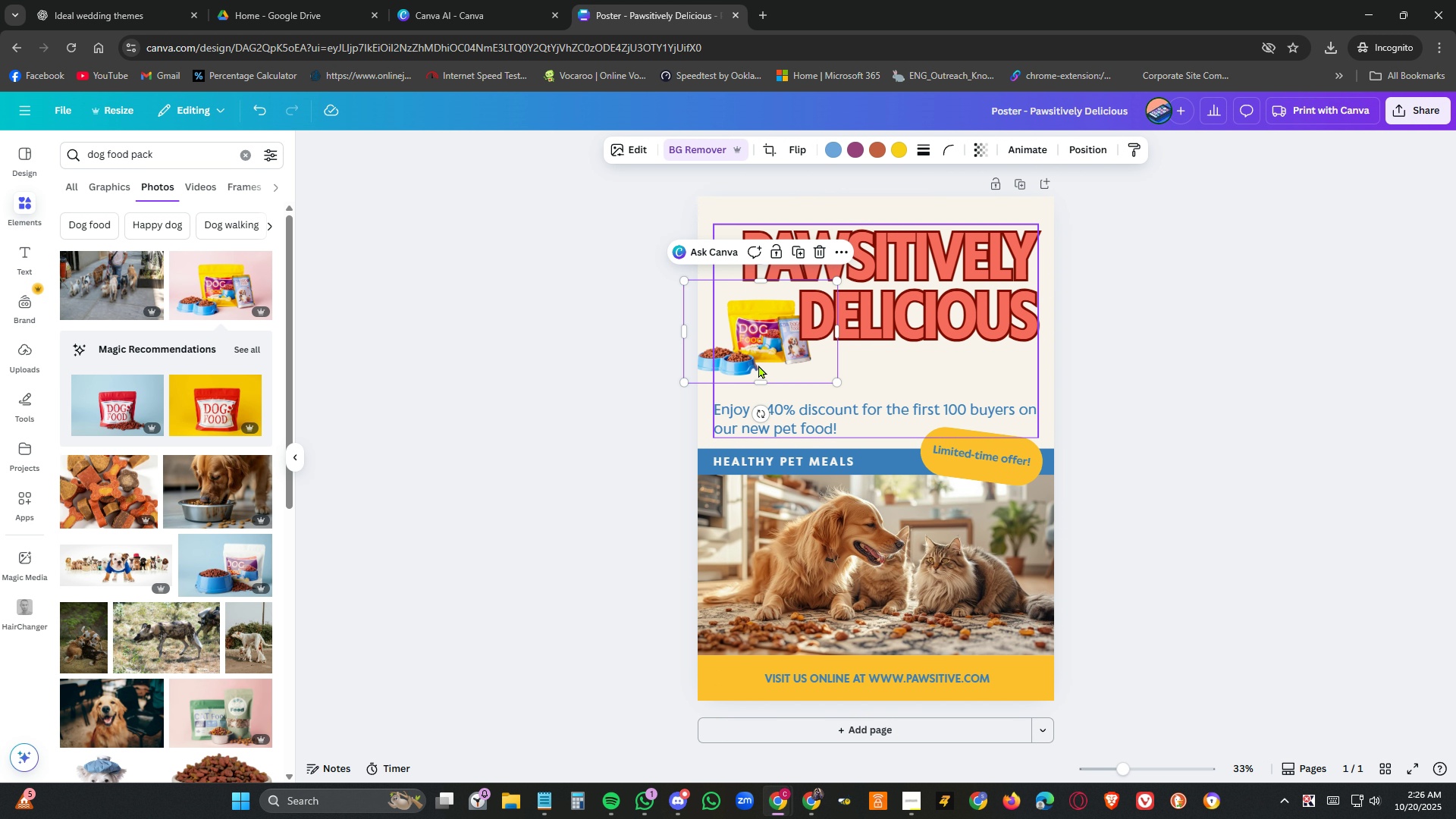 
left_click_drag(start_coordinate=[758, 365], to_coordinate=[765, 391])
 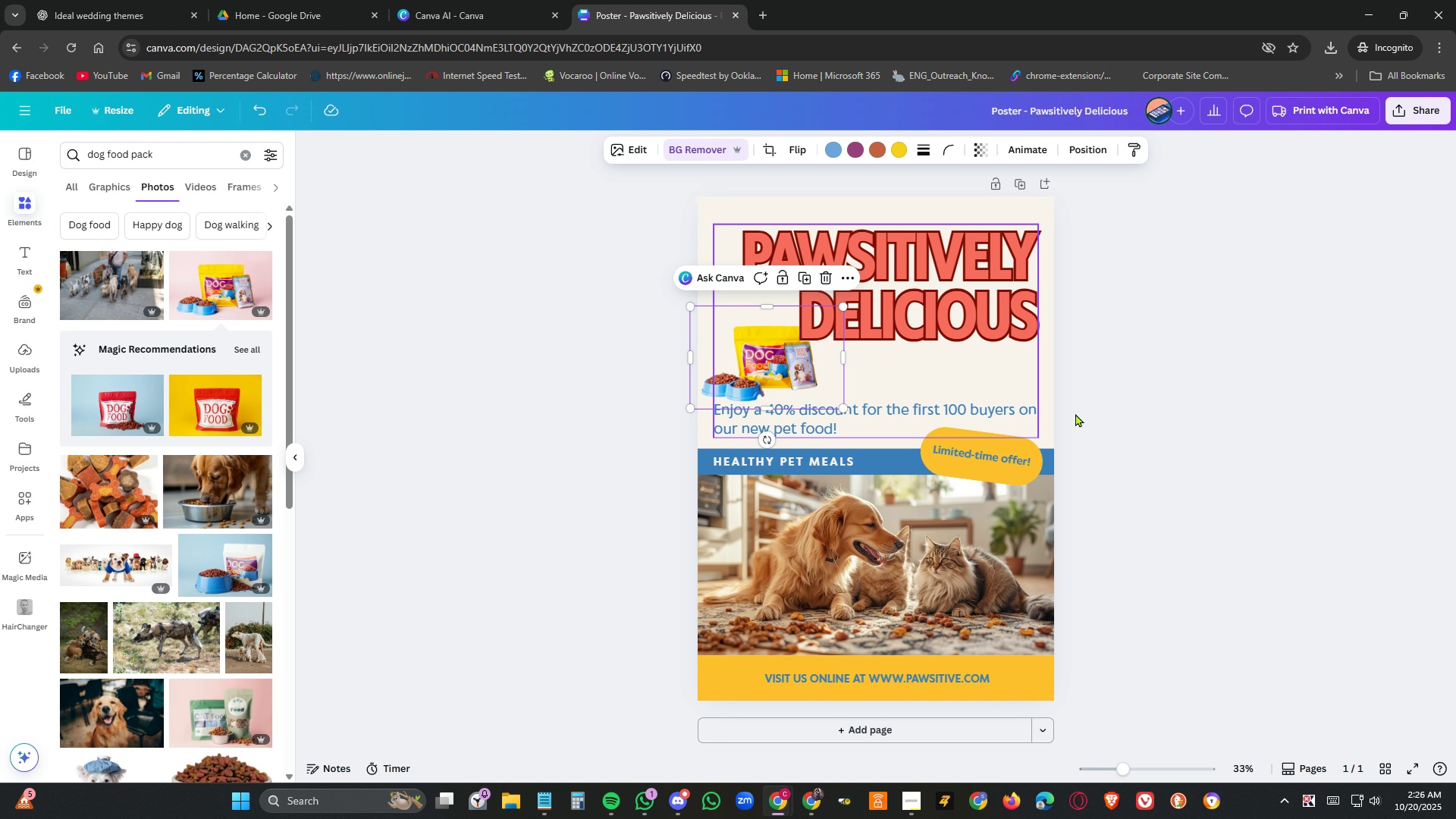 
left_click([1257, 413])
 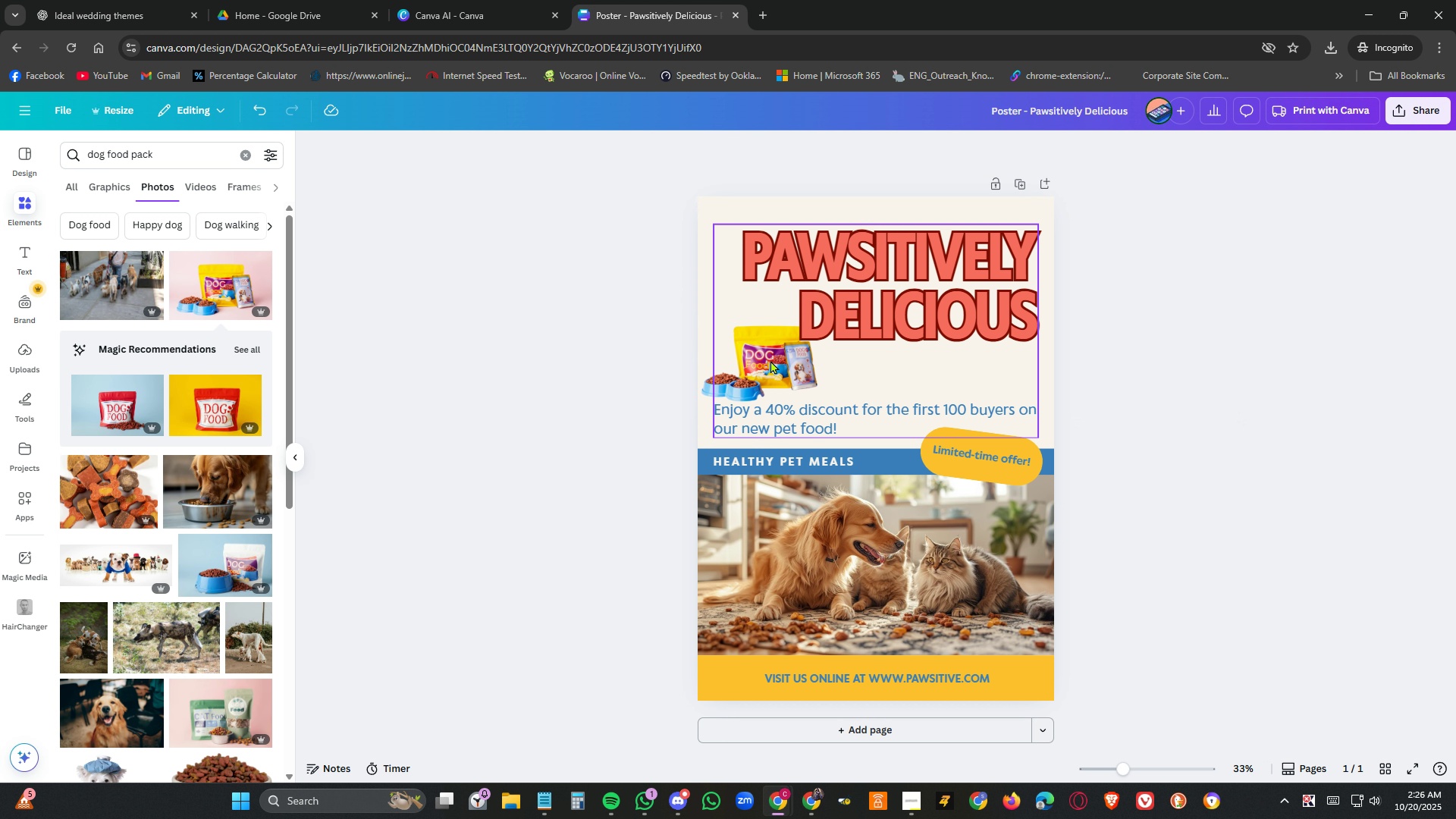 
left_click([770, 360])
 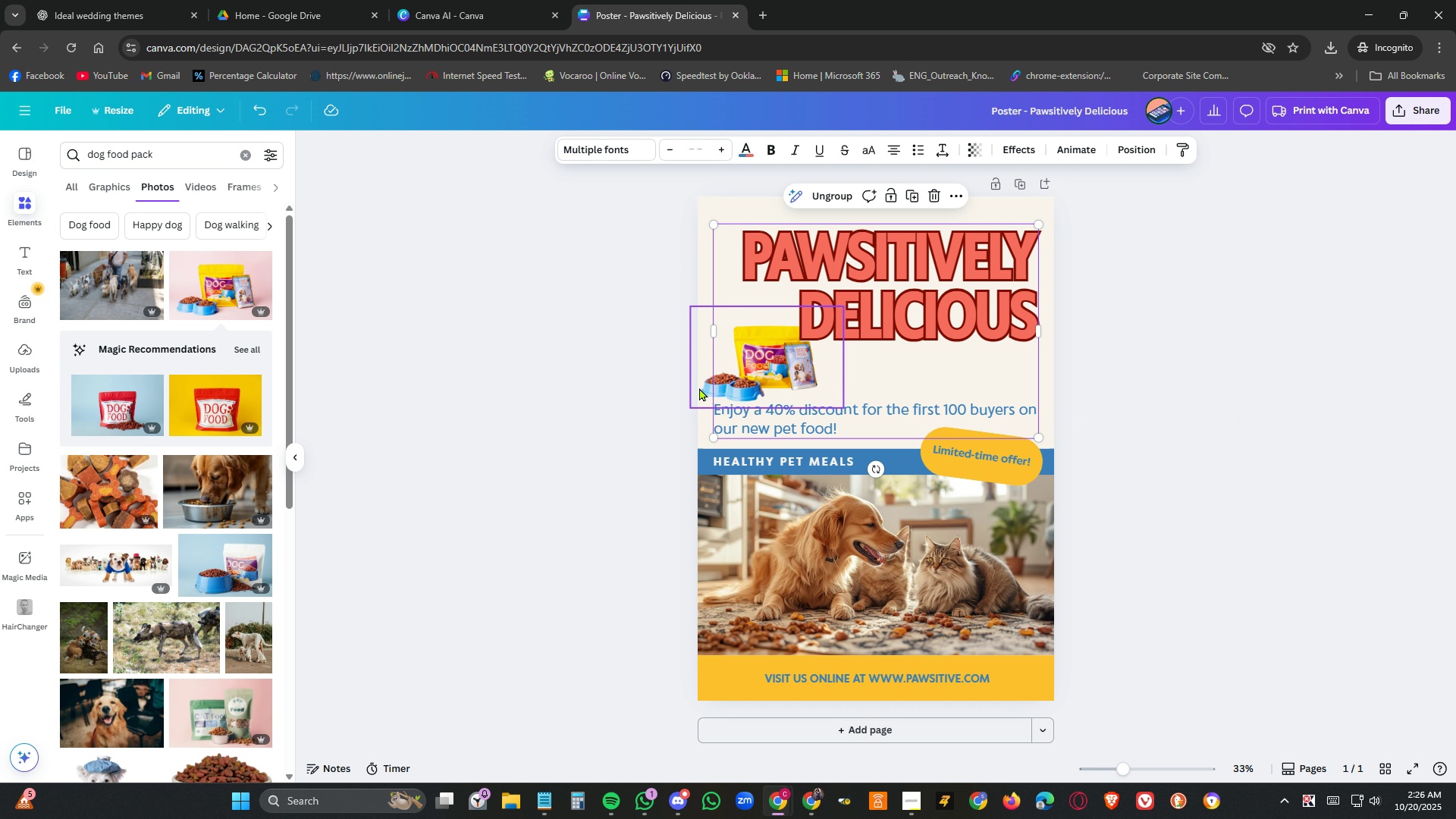 
left_click([699, 388])
 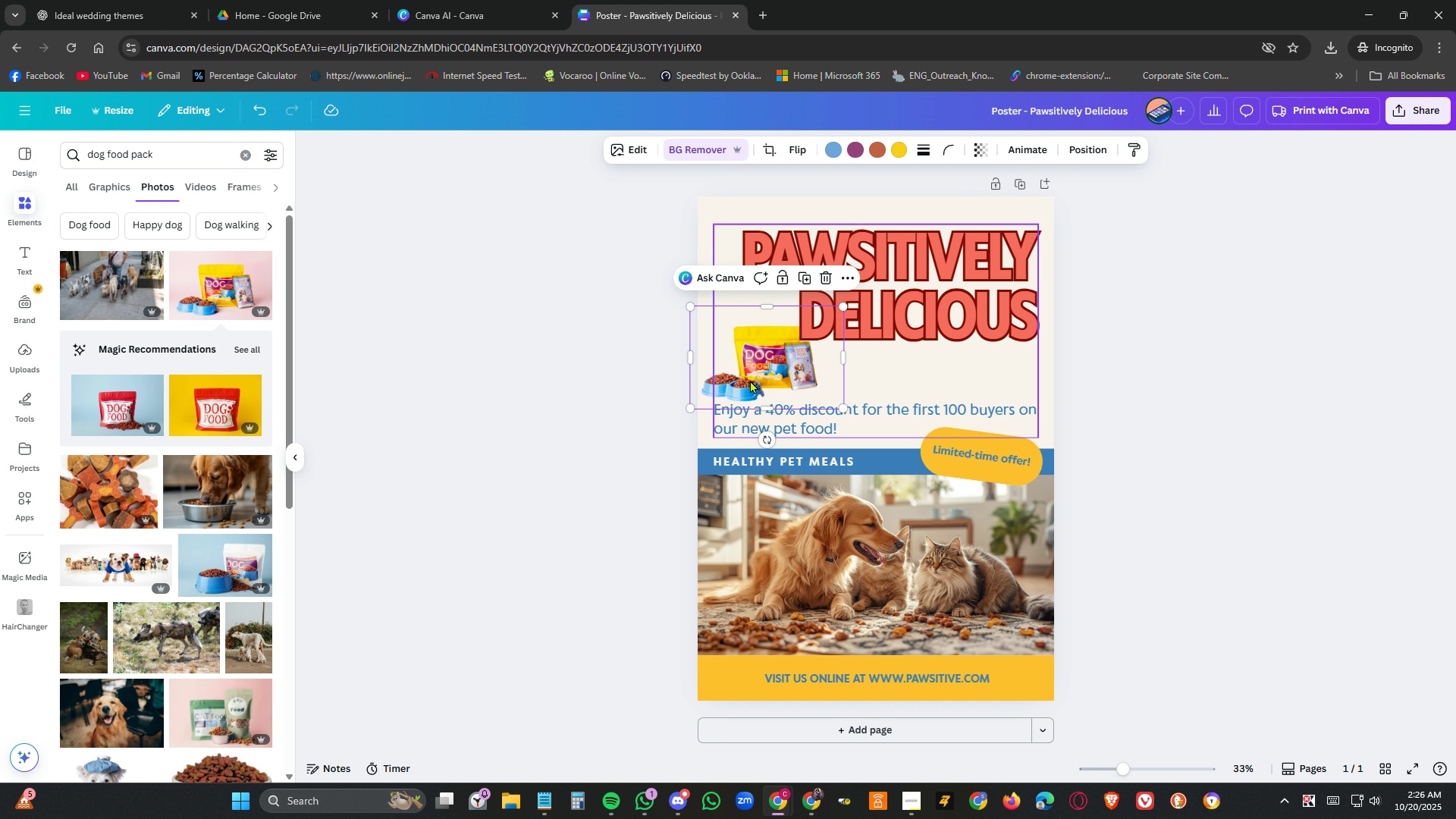 
left_click_drag(start_coordinate=[758, 378], to_coordinate=[769, 676])
 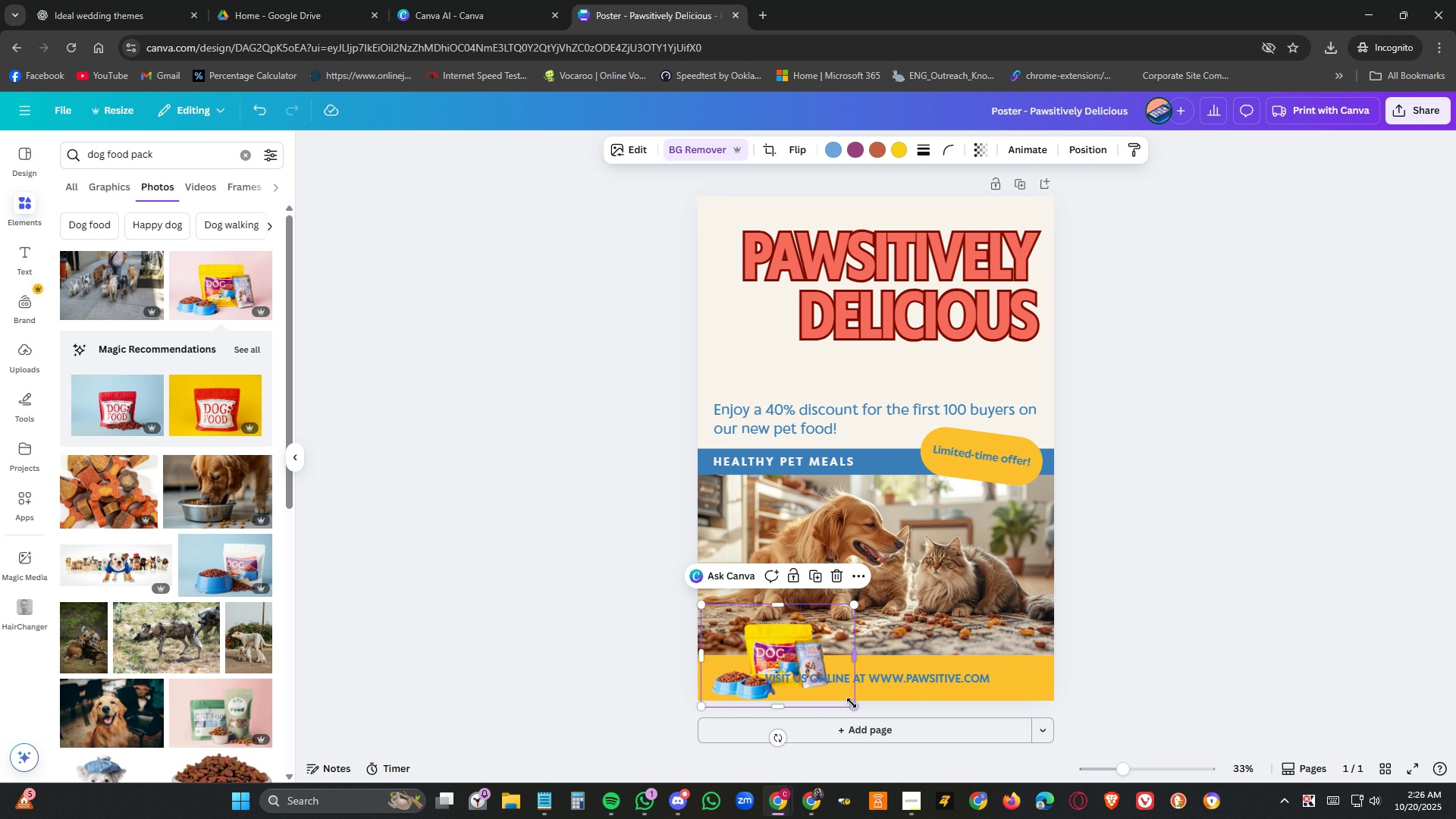 
left_click_drag(start_coordinate=[855, 708], to_coordinate=[829, 713])
 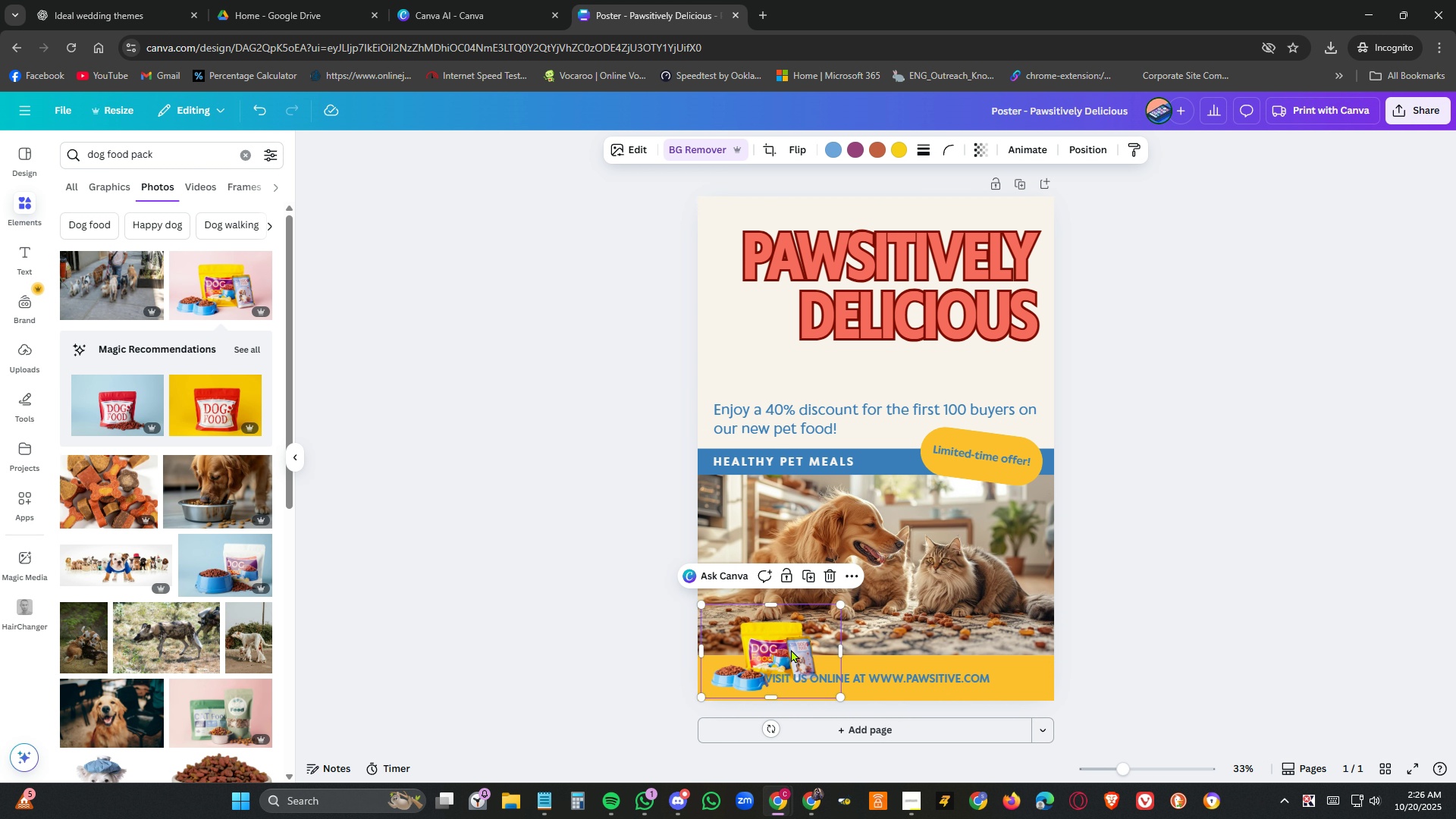 
left_click_drag(start_coordinate=[791, 649], to_coordinate=[786, 356])
 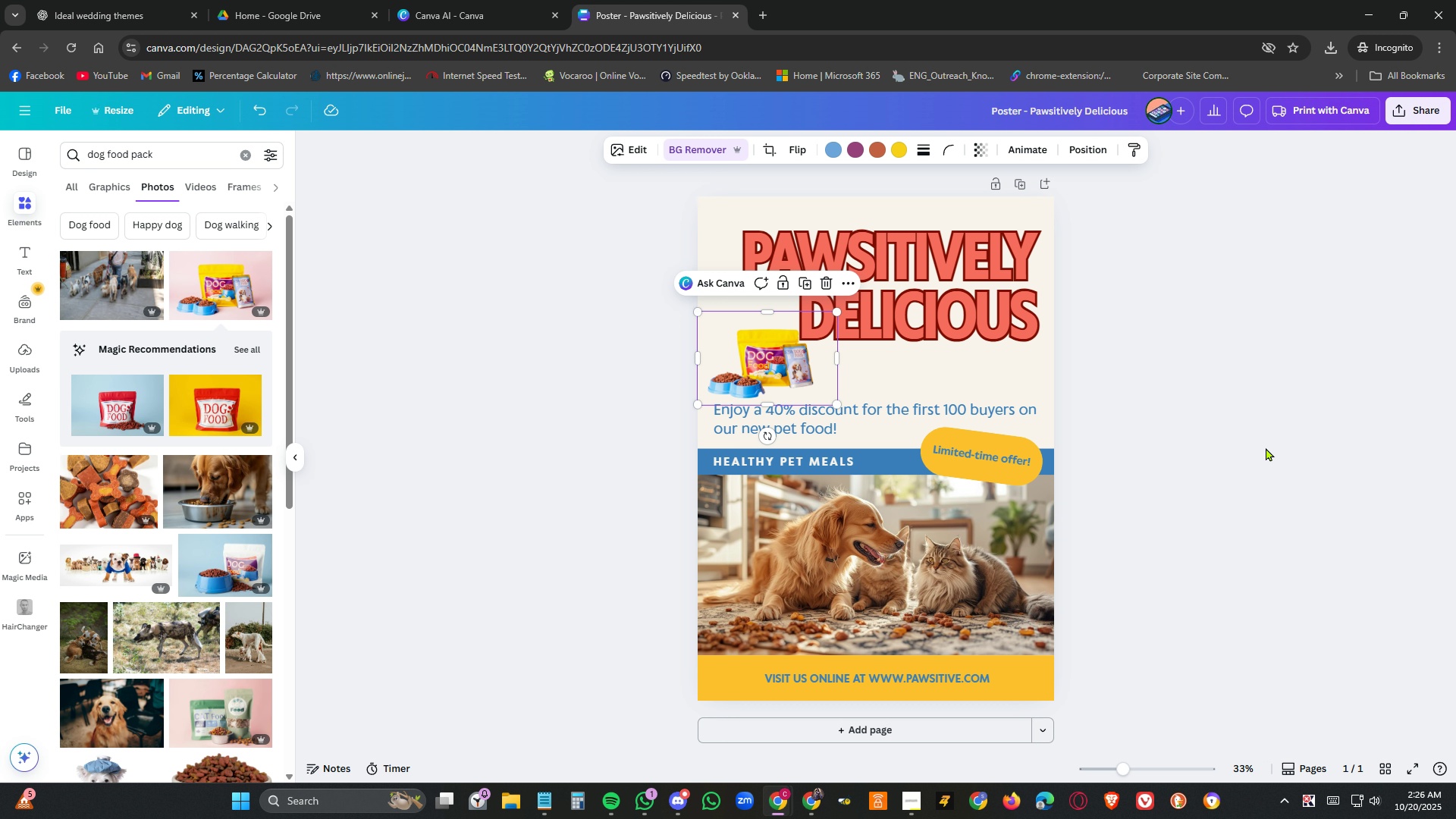 
left_click([1266, 447])
 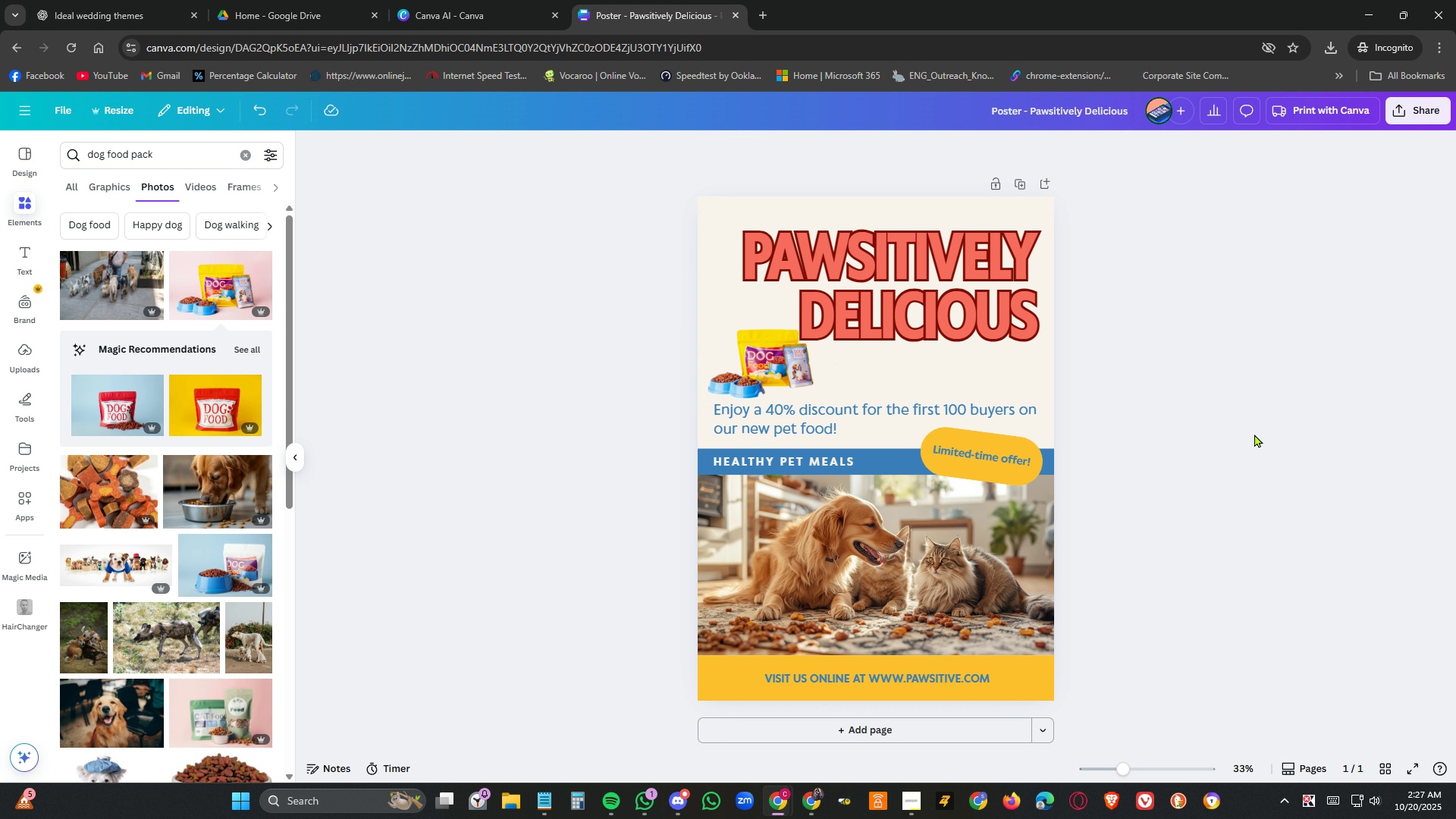 
wait(8.23)
 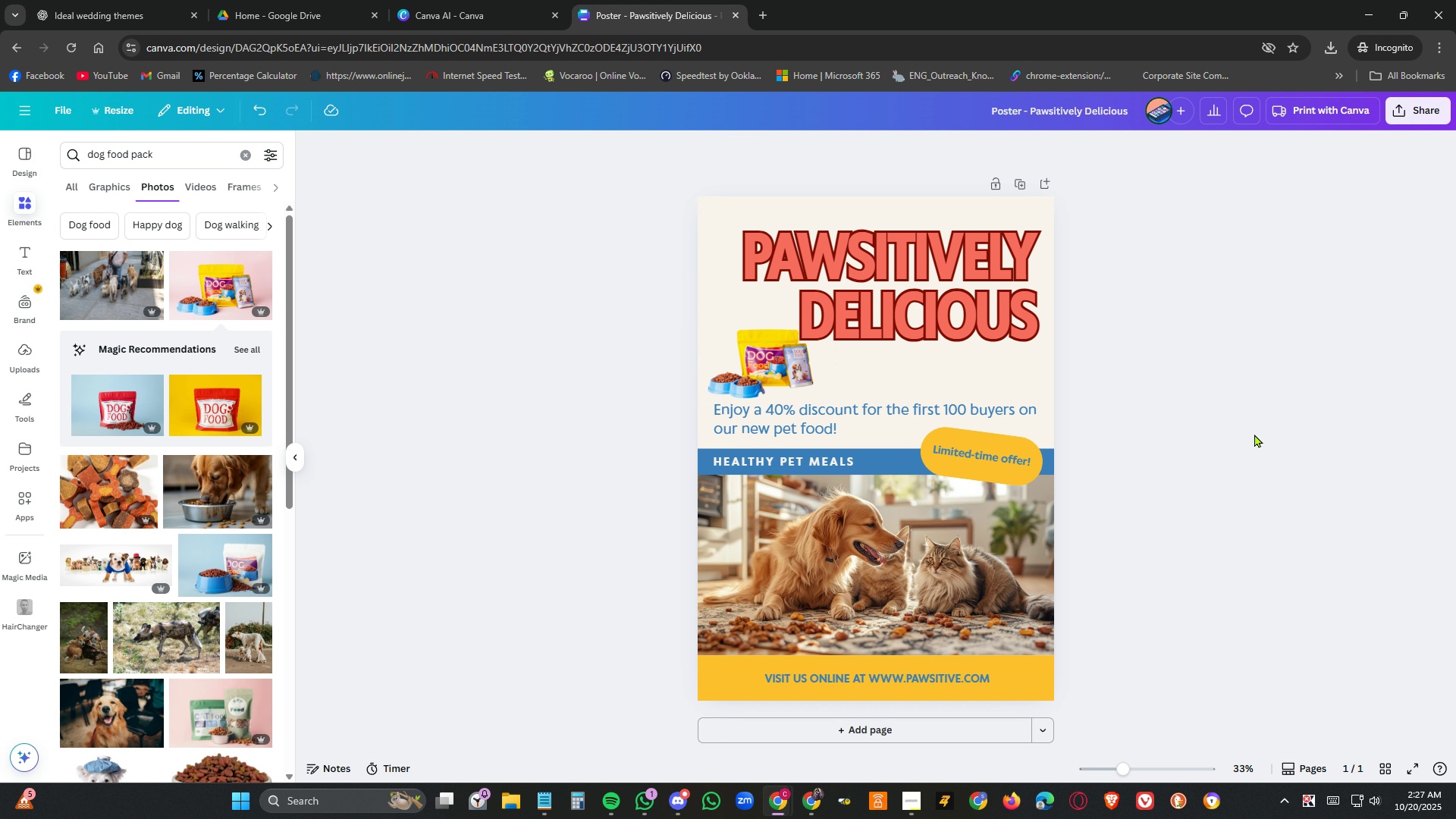 
left_click([124, 187])
 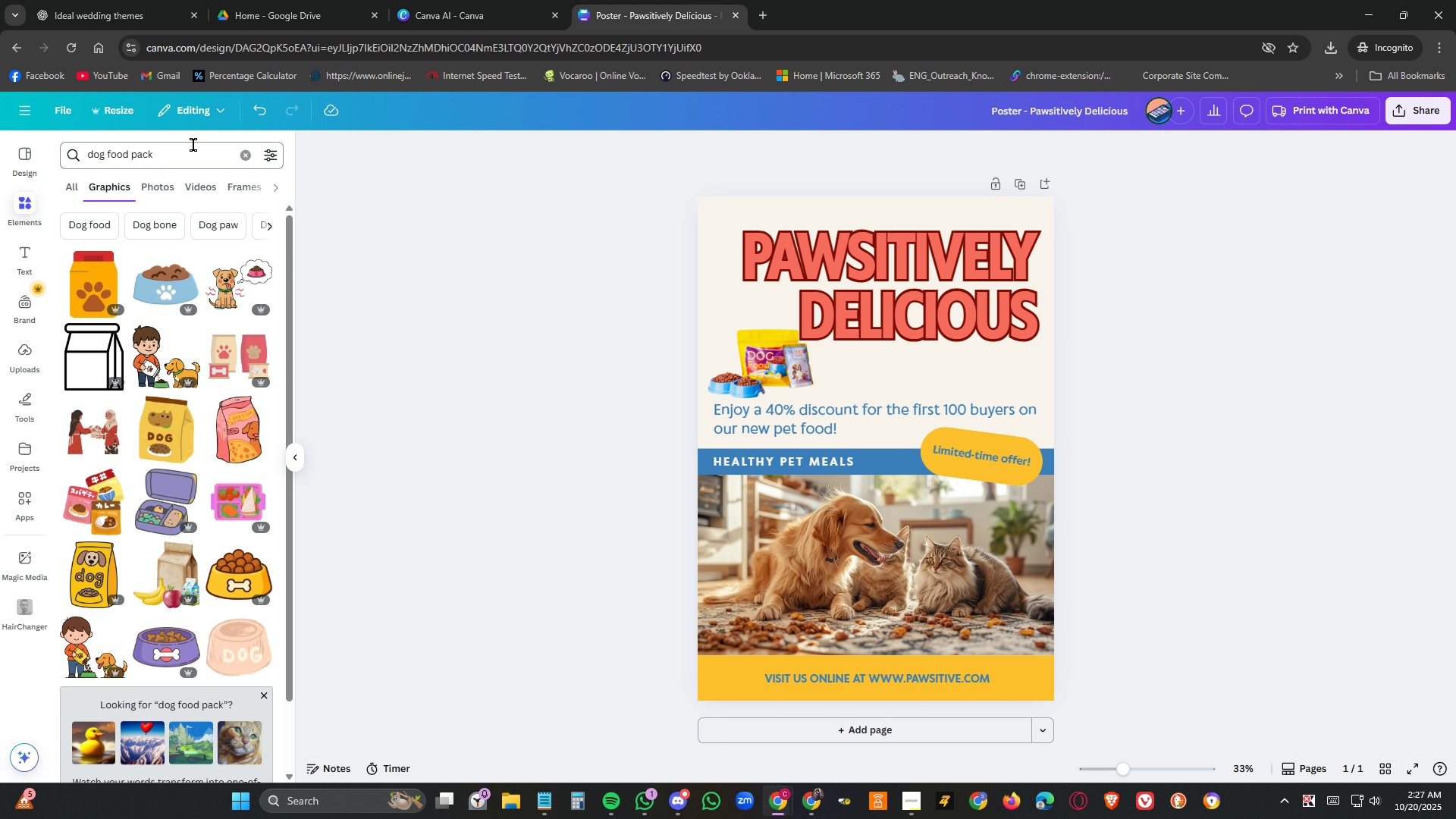 
wait(12.79)
 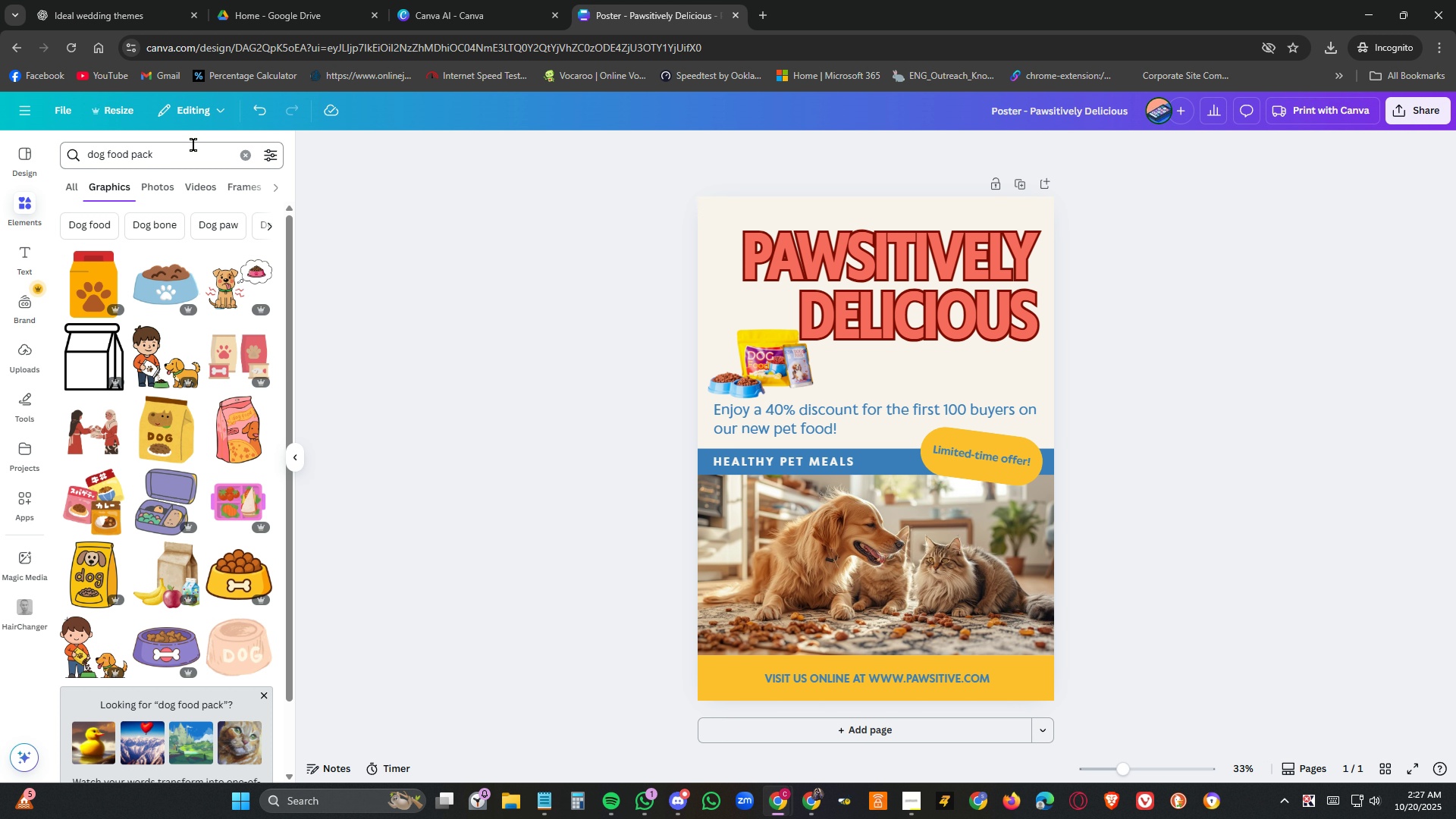 
double_click([146, 158])
 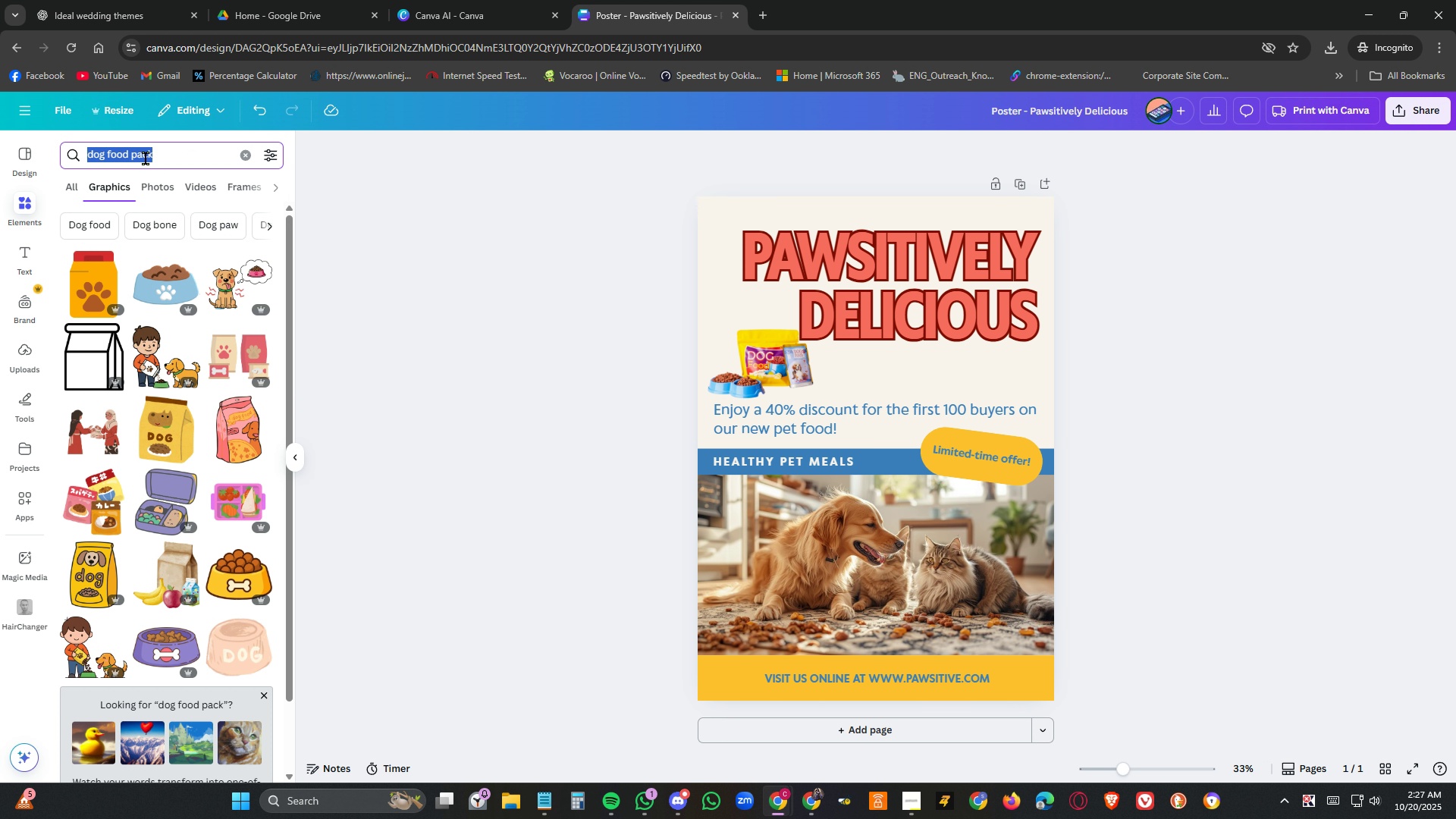 
triple_click([146, 158])
 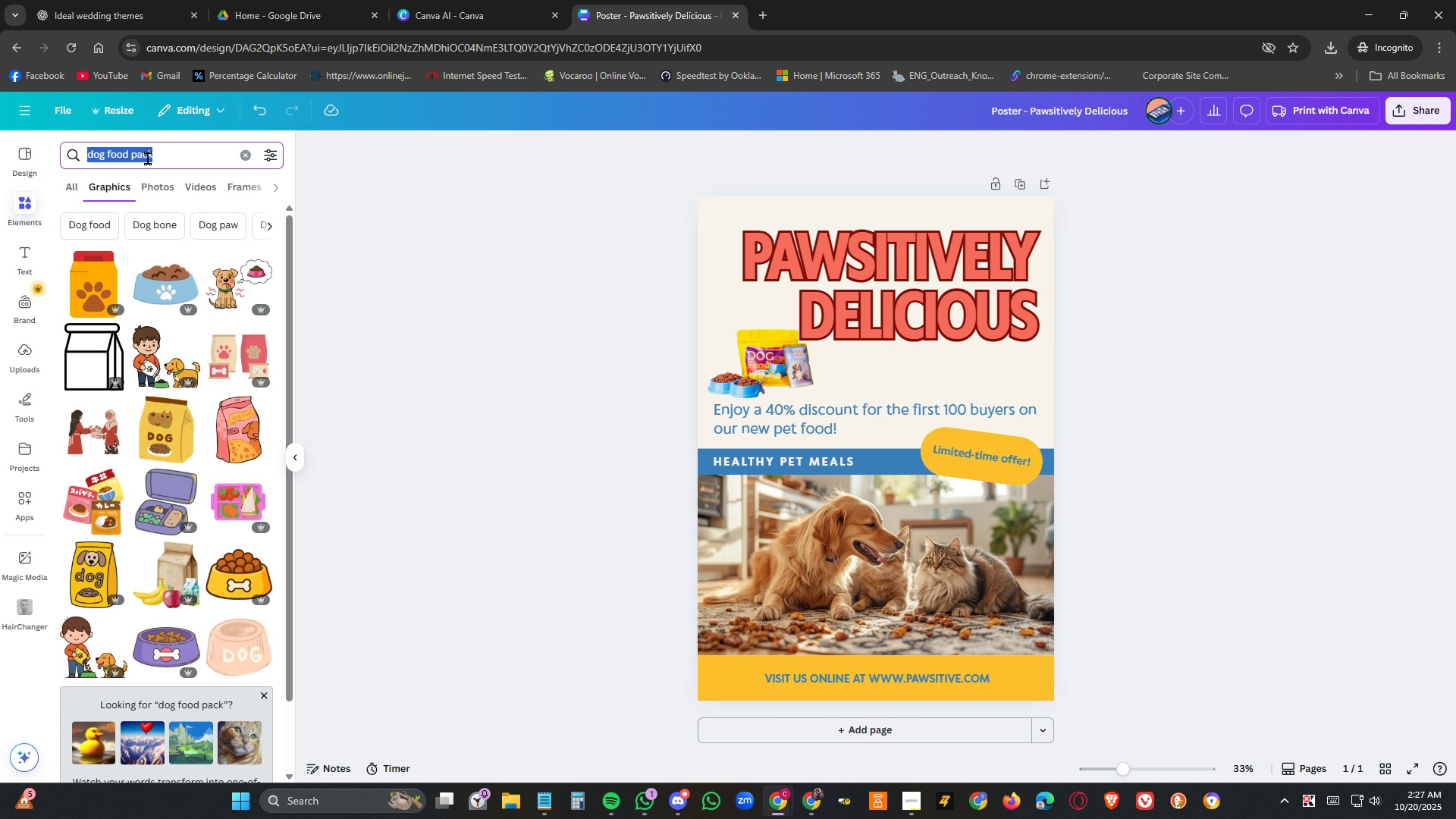 
type(new)
 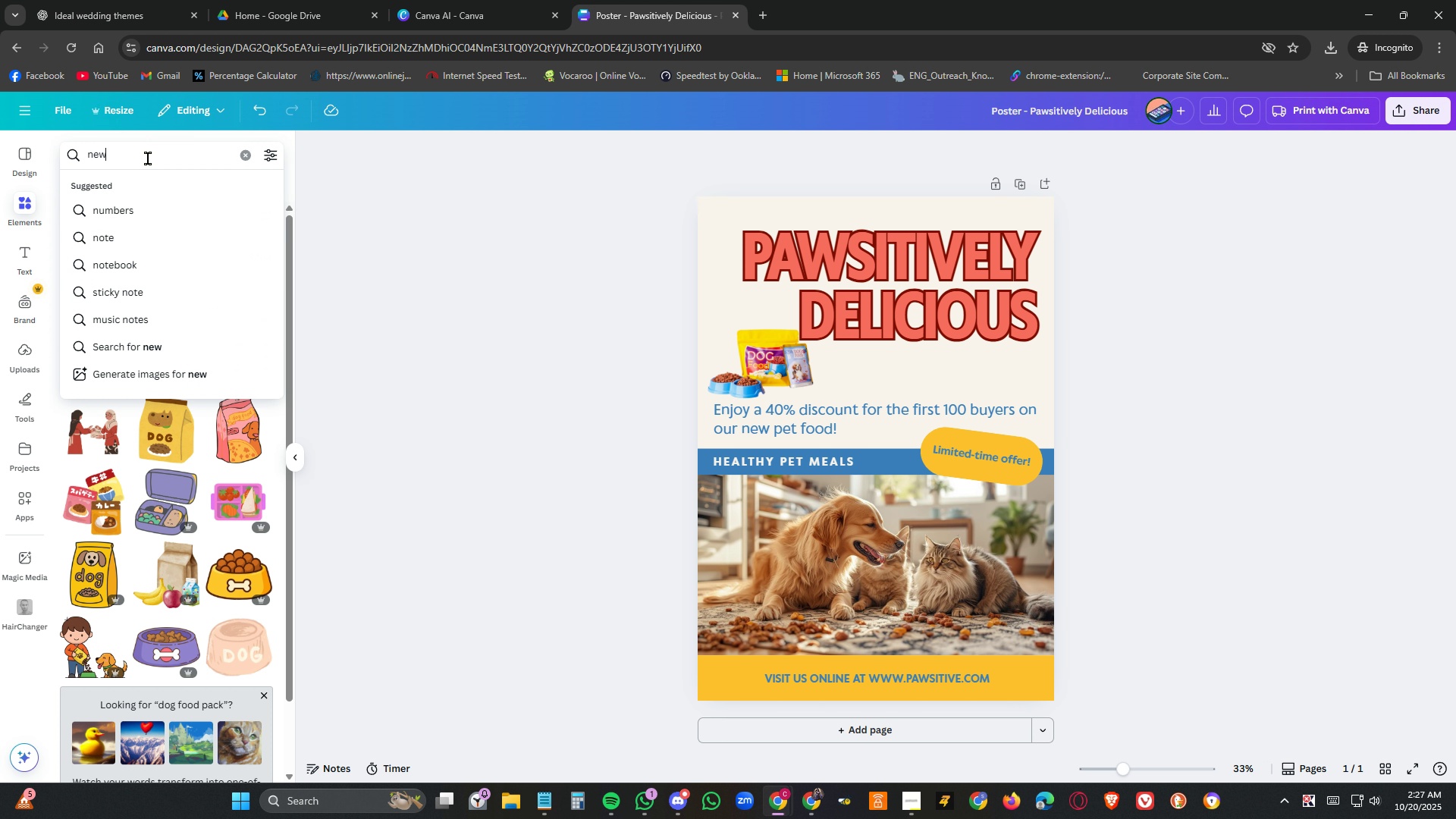 
key(Enter)
 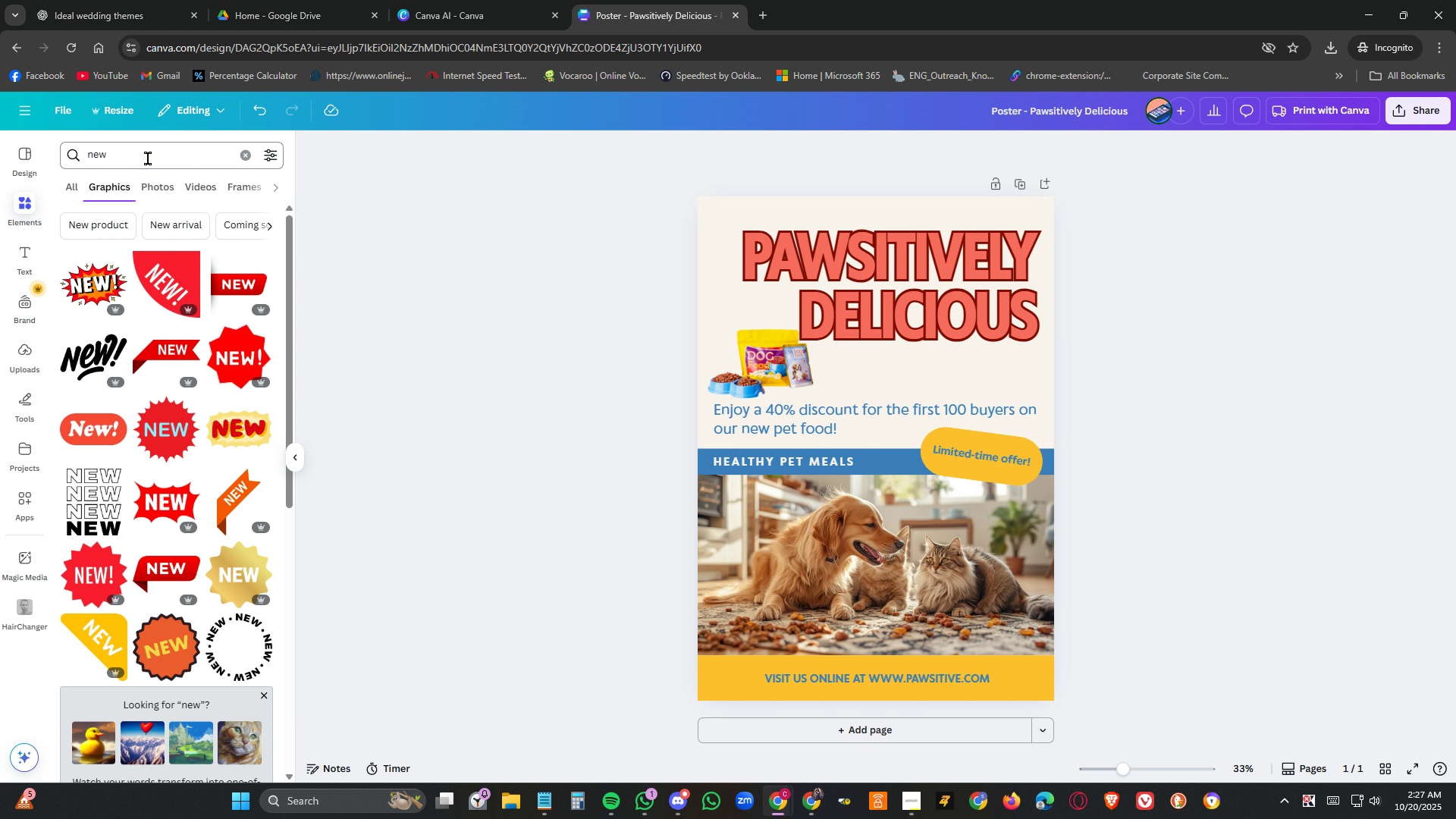 
left_click([97, 278])
 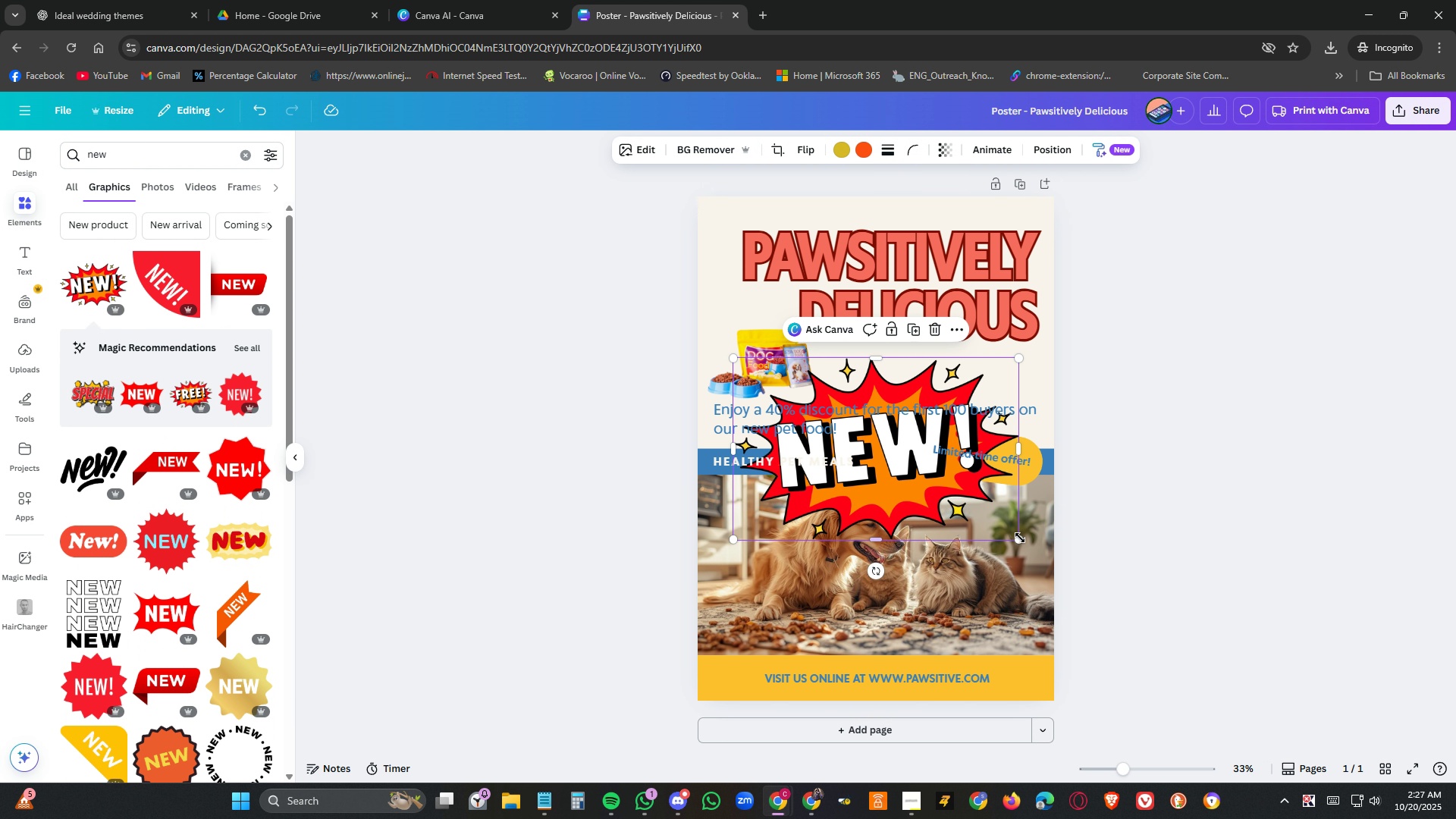 
left_click_drag(start_coordinate=[1021, 540], to_coordinate=[970, 485])
 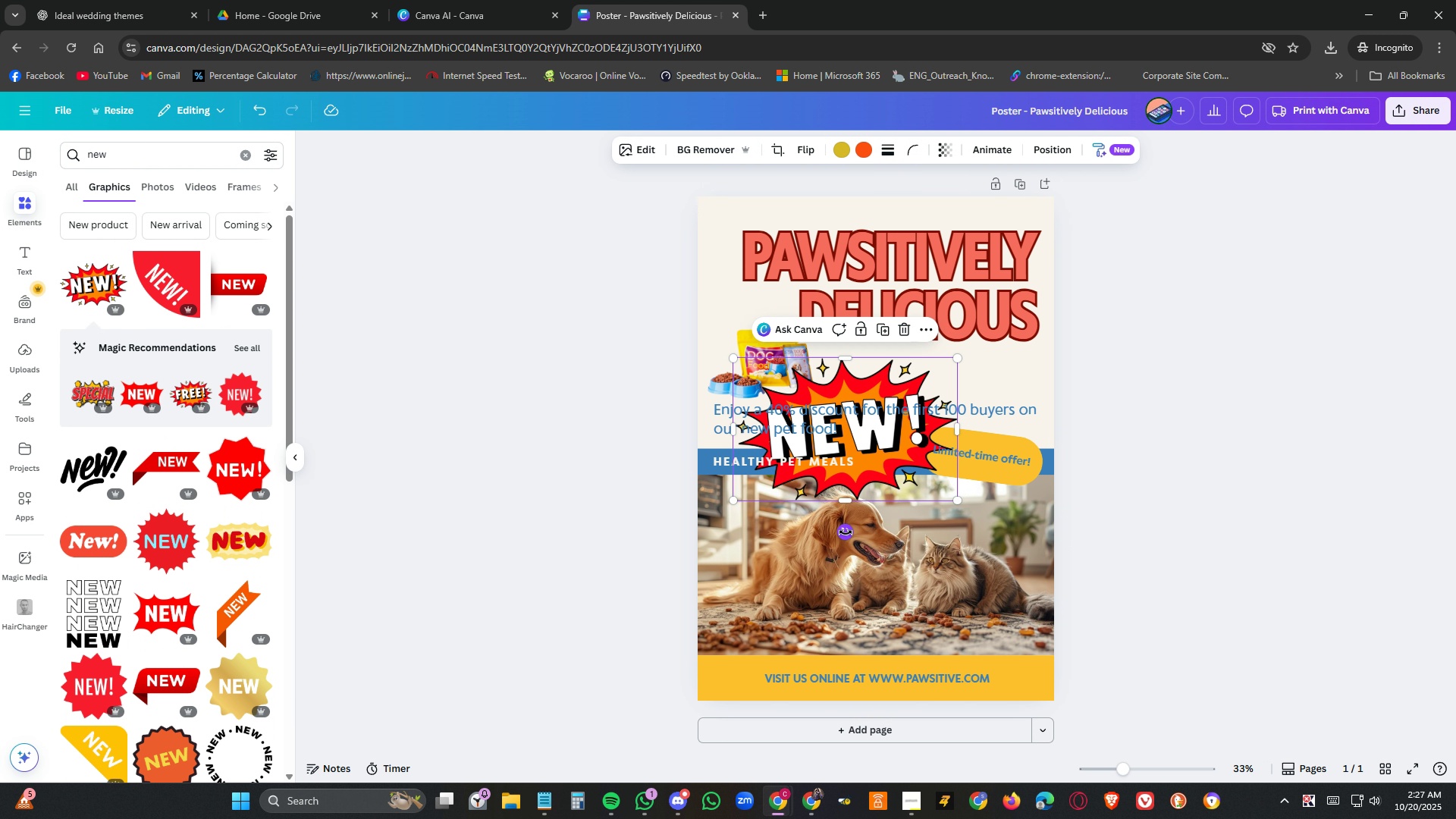 
left_click_drag(start_coordinate=[846, 532], to_coordinate=[850, 510])
 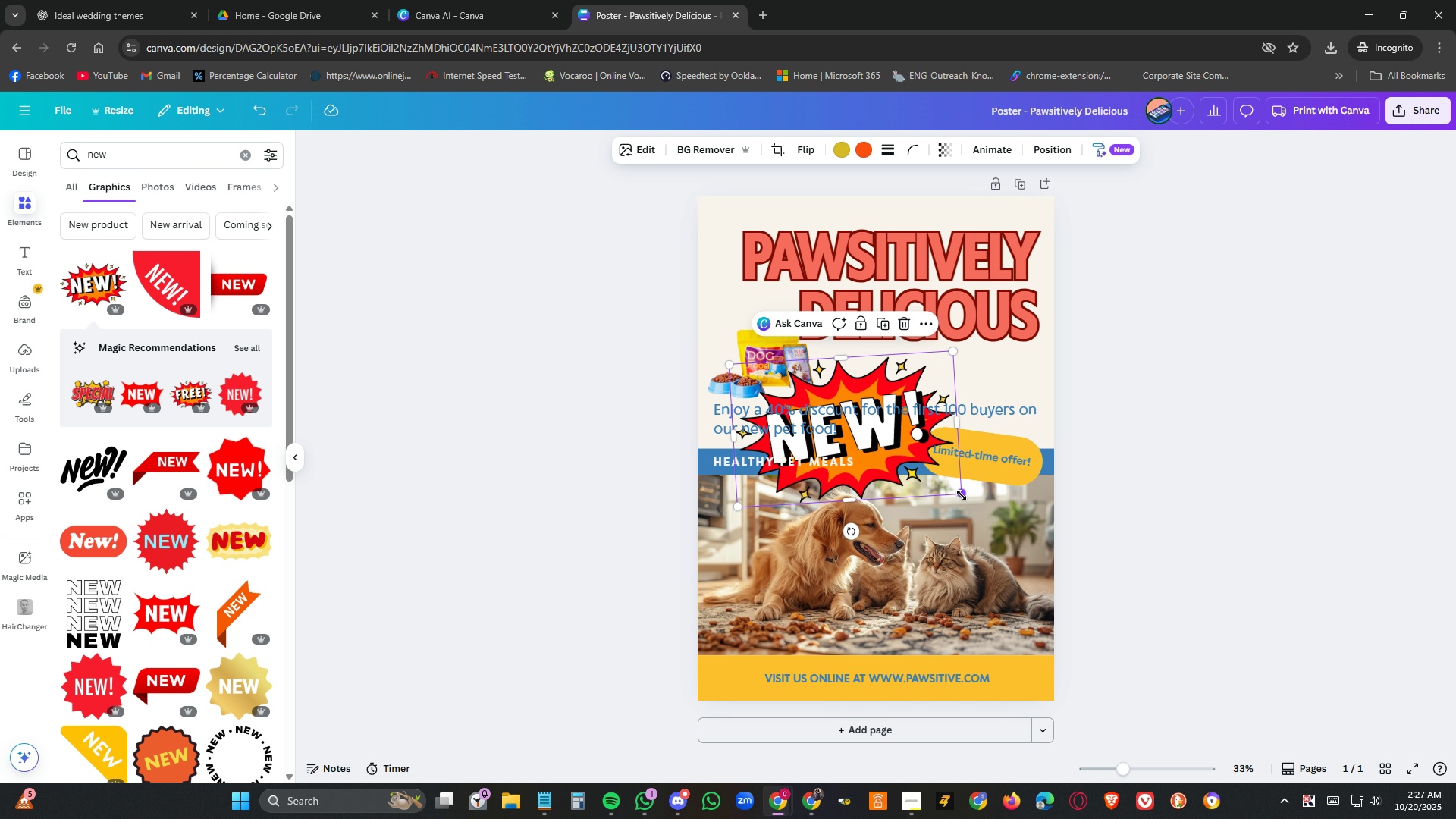 
left_click_drag(start_coordinate=[962, 495], to_coordinate=[864, 436])
 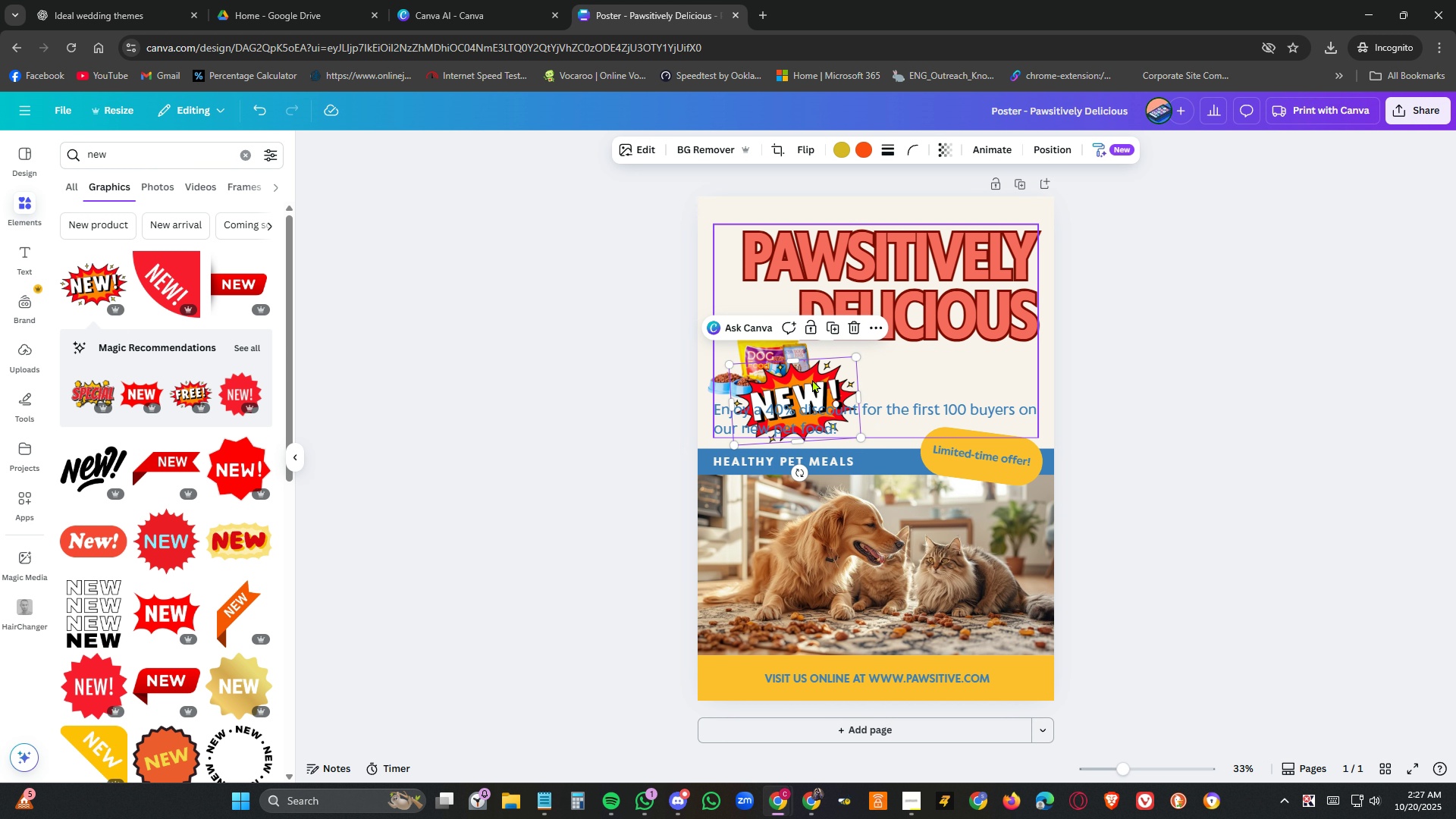 
left_click_drag(start_coordinate=[812, 379], to_coordinate=[765, 291])
 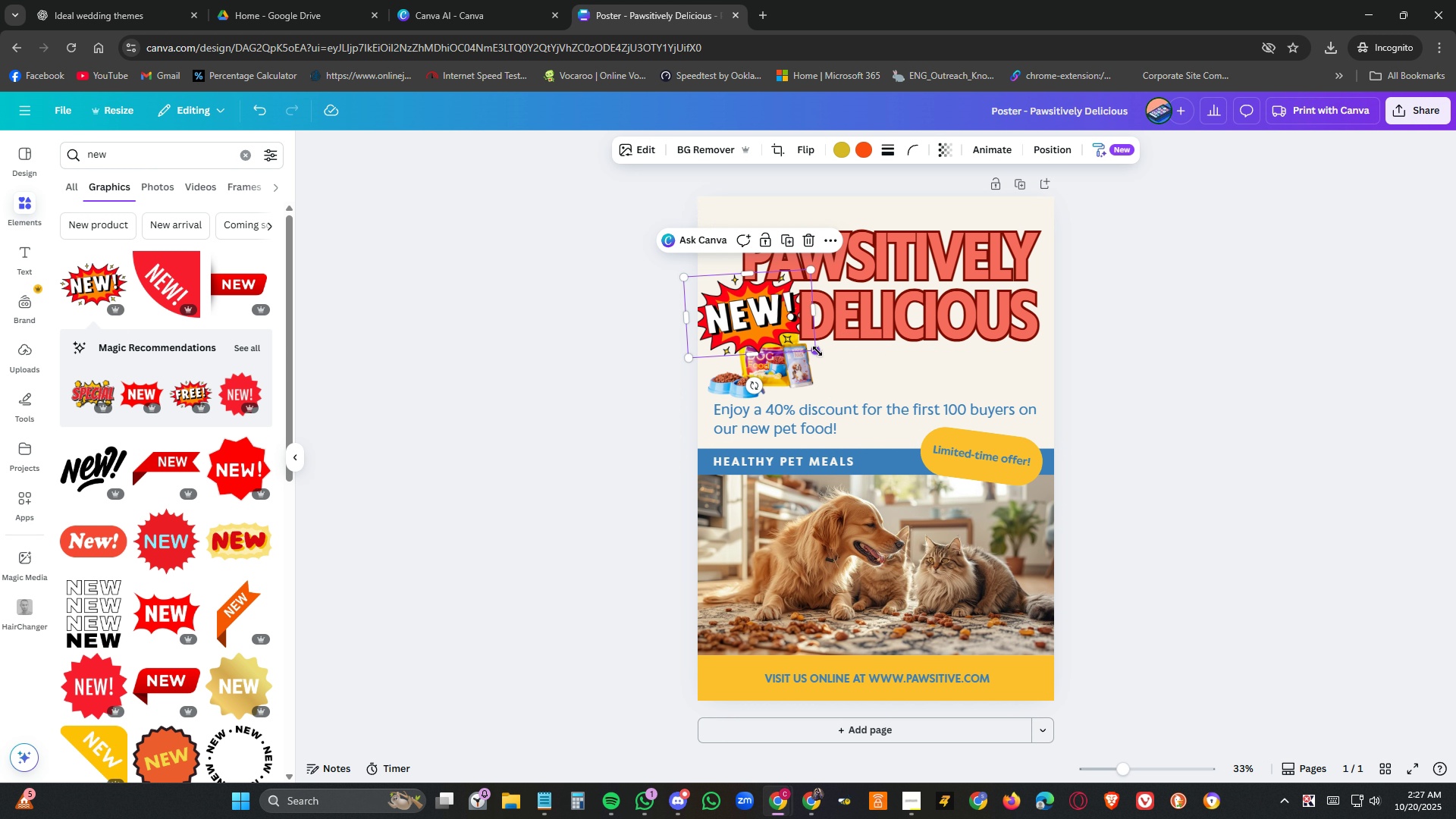 
left_click_drag(start_coordinate=[817, 351], to_coordinate=[778, 340])
 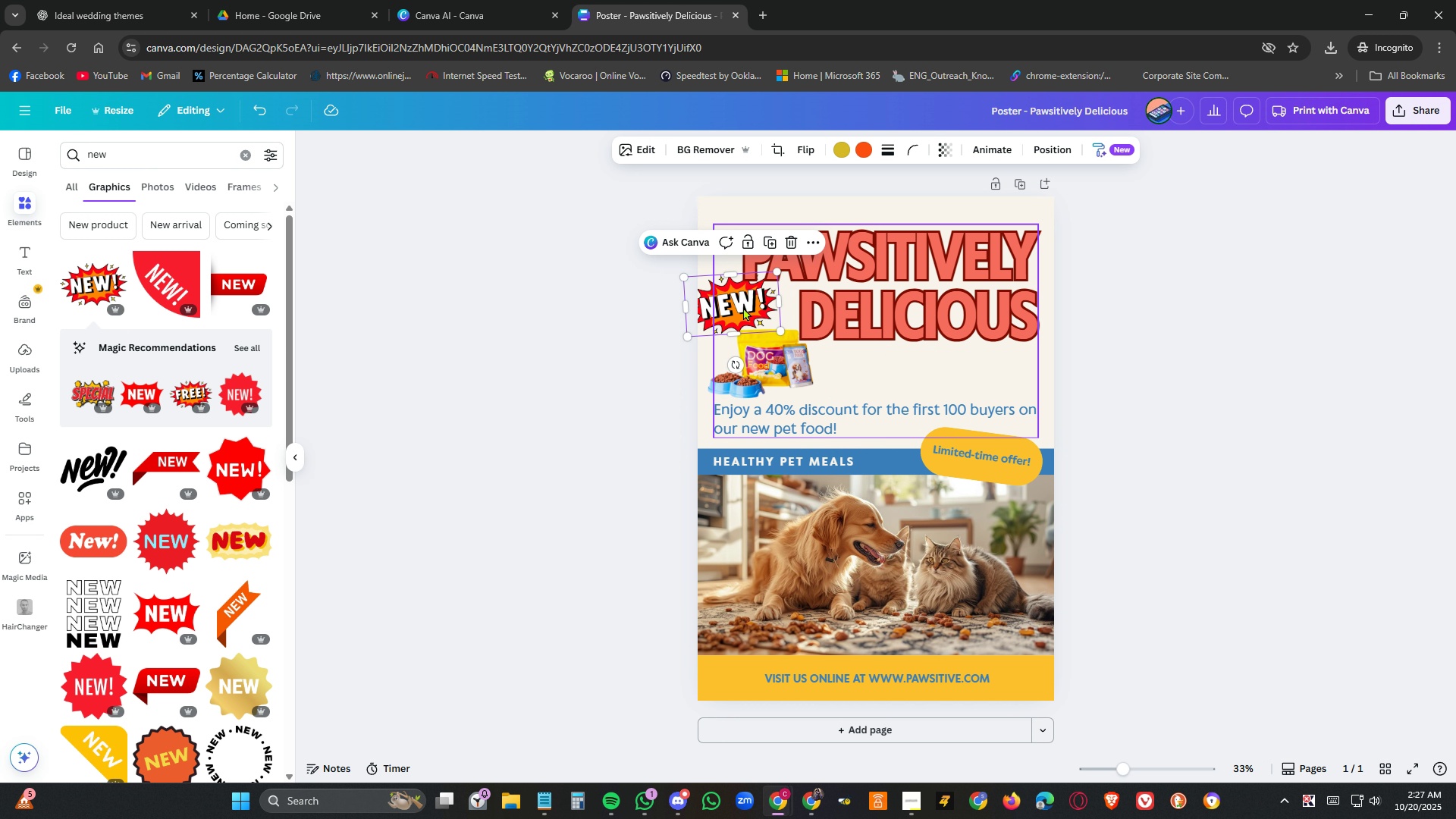 
left_click_drag(start_coordinate=[743, 307], to_coordinate=[878, 373])
 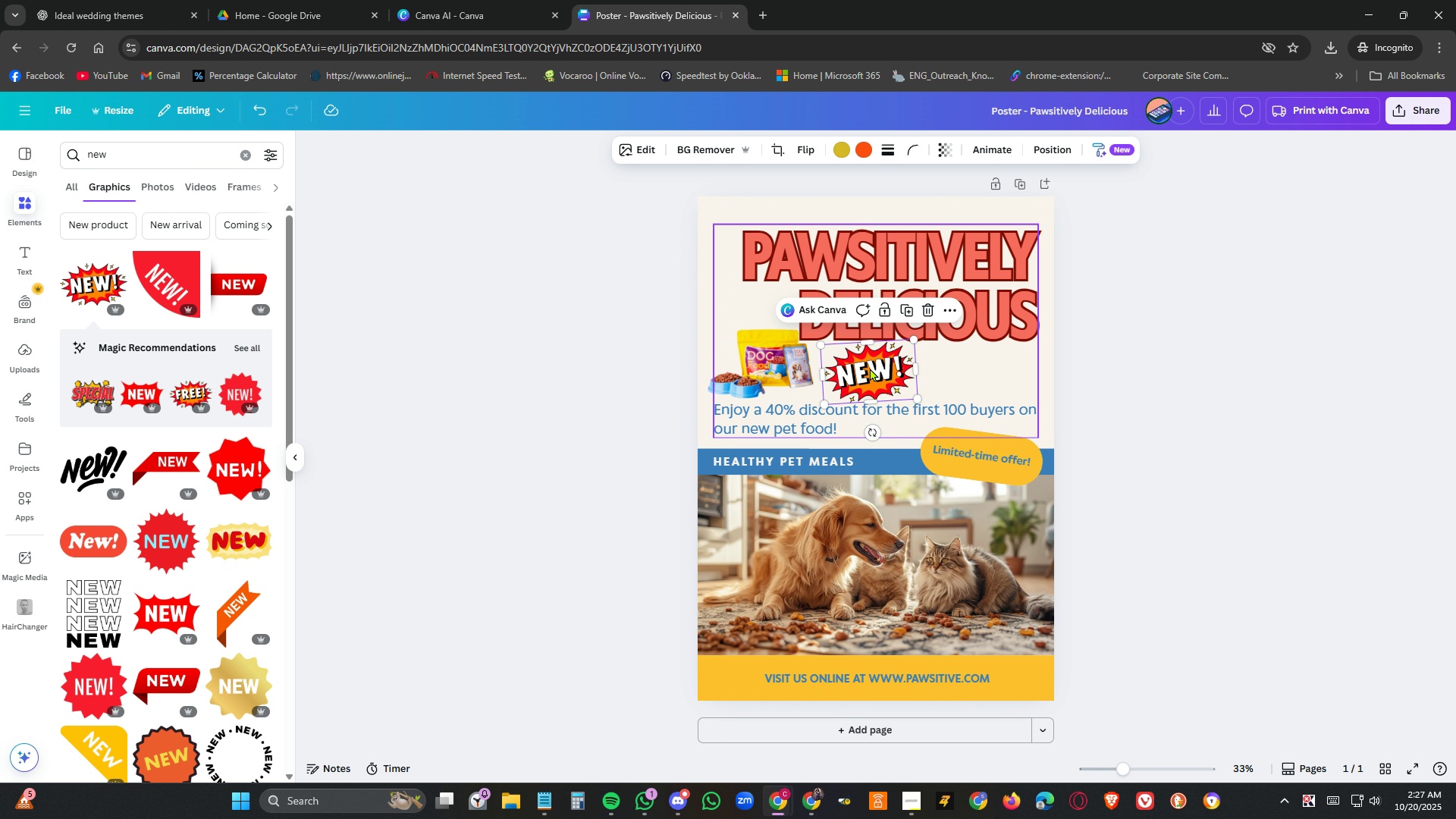 
left_click_drag(start_coordinate=[870, 368], to_coordinate=[866, 366])
 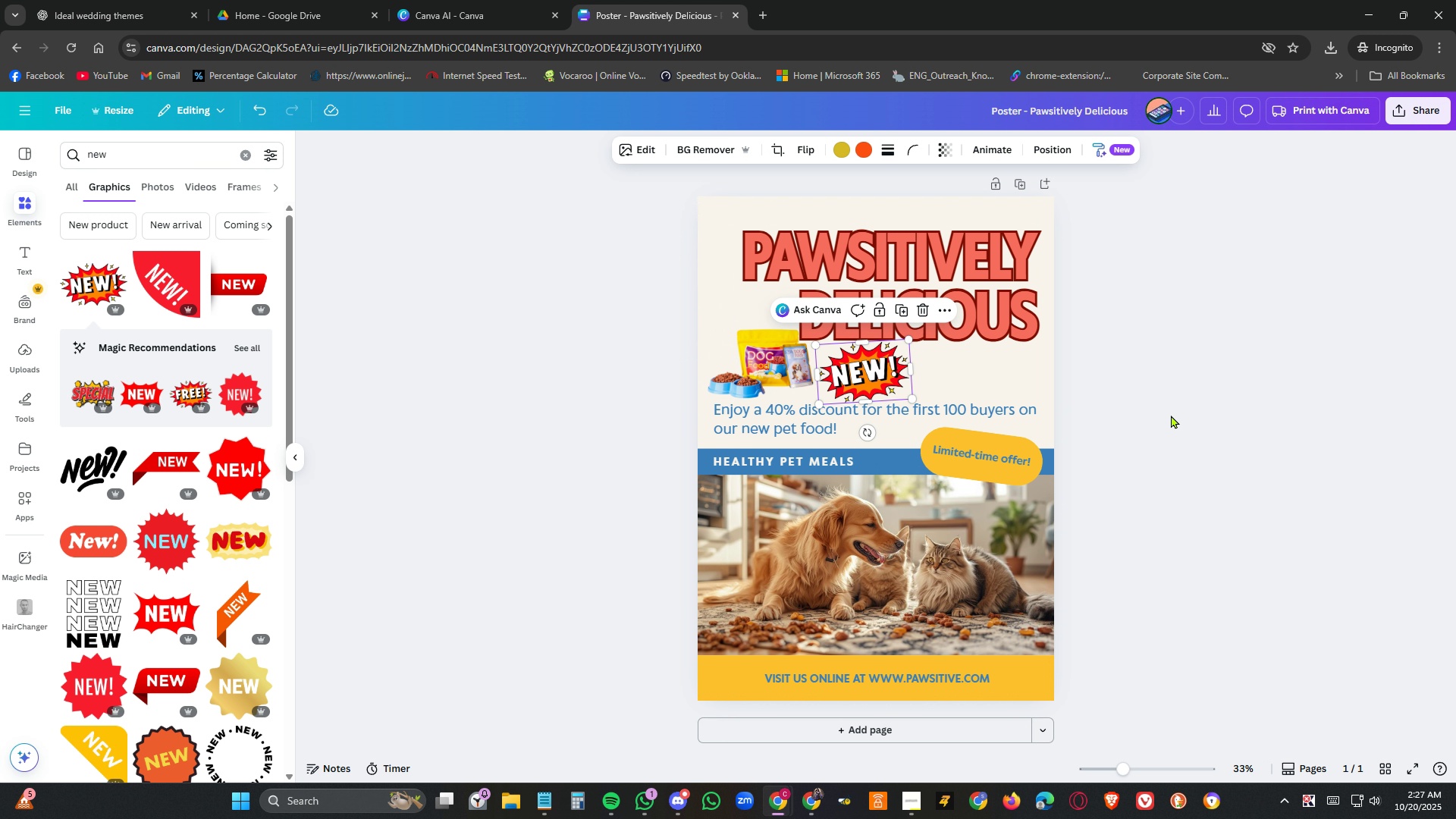 
left_click([1171, 415])
 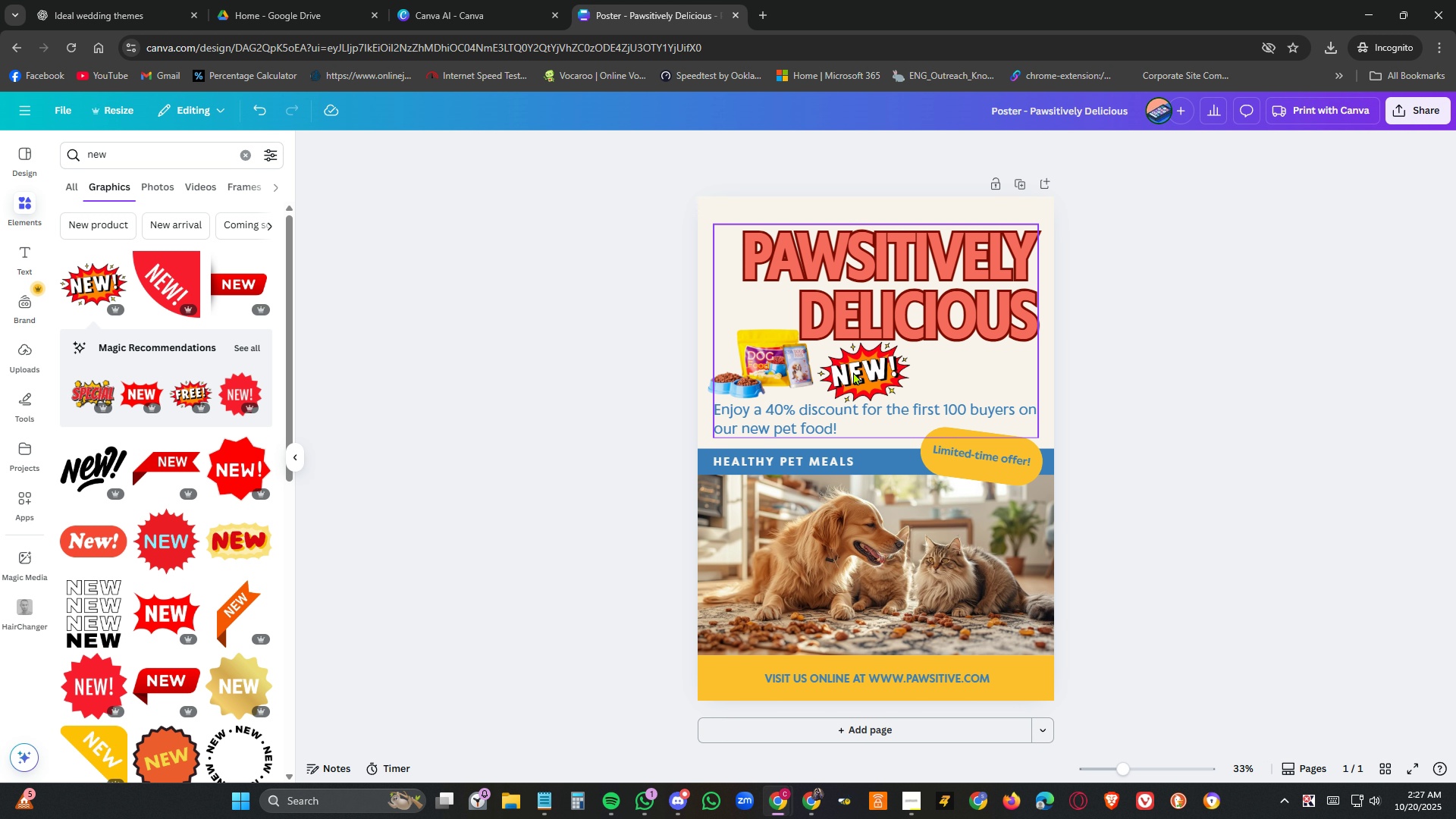 
double_click([853, 372])
 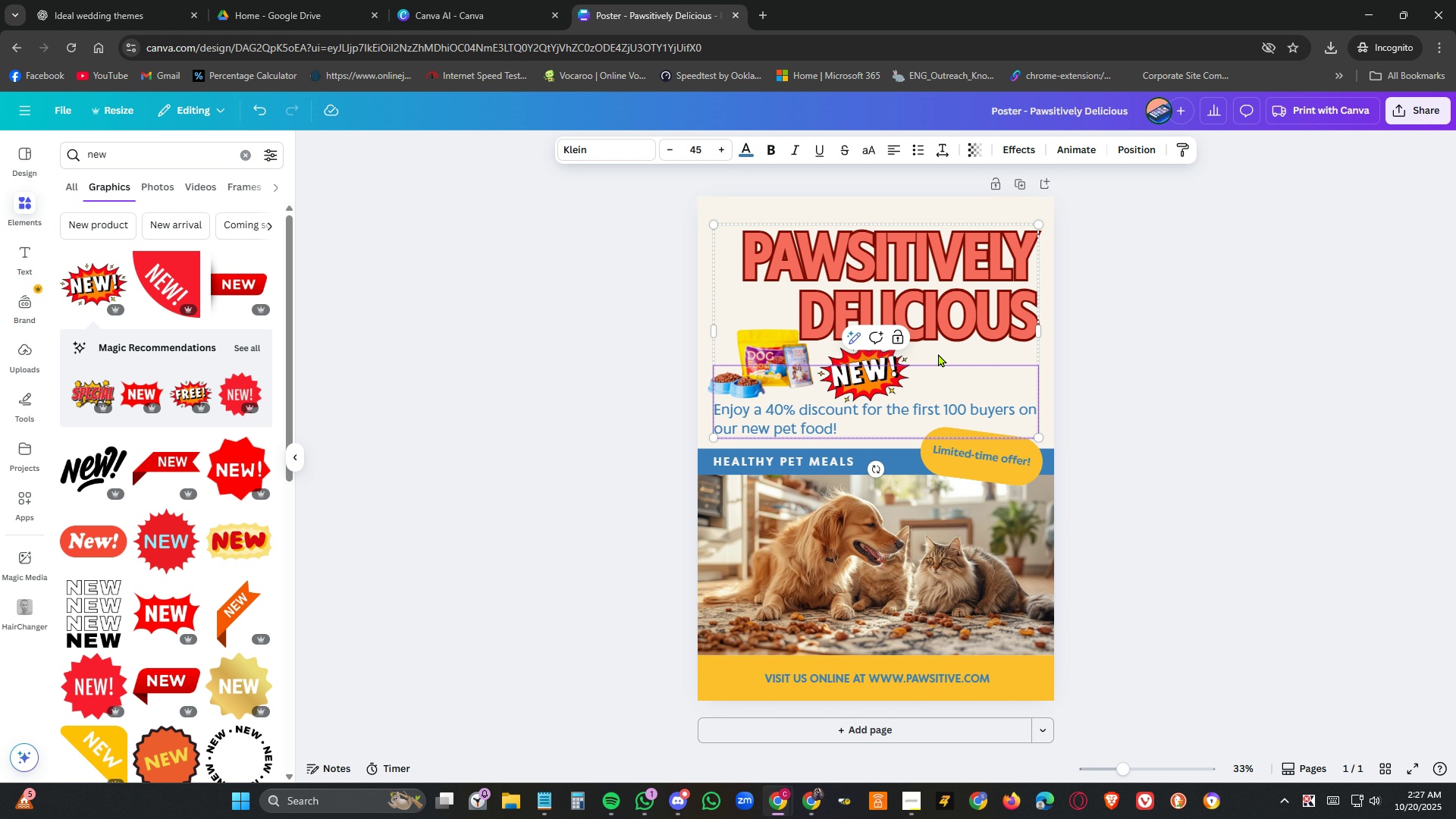 
left_click([938, 353])
 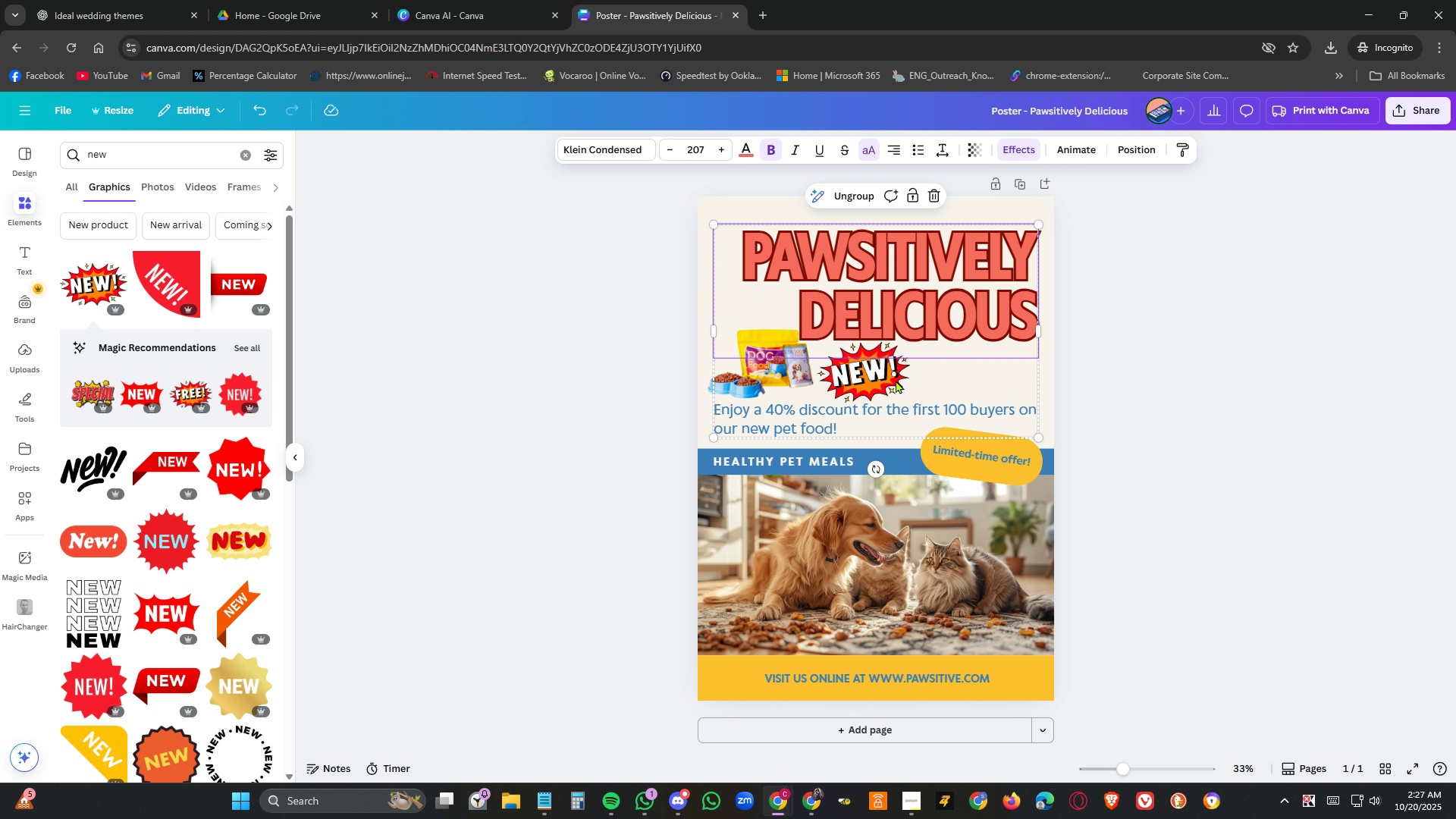 
left_click([896, 380])
 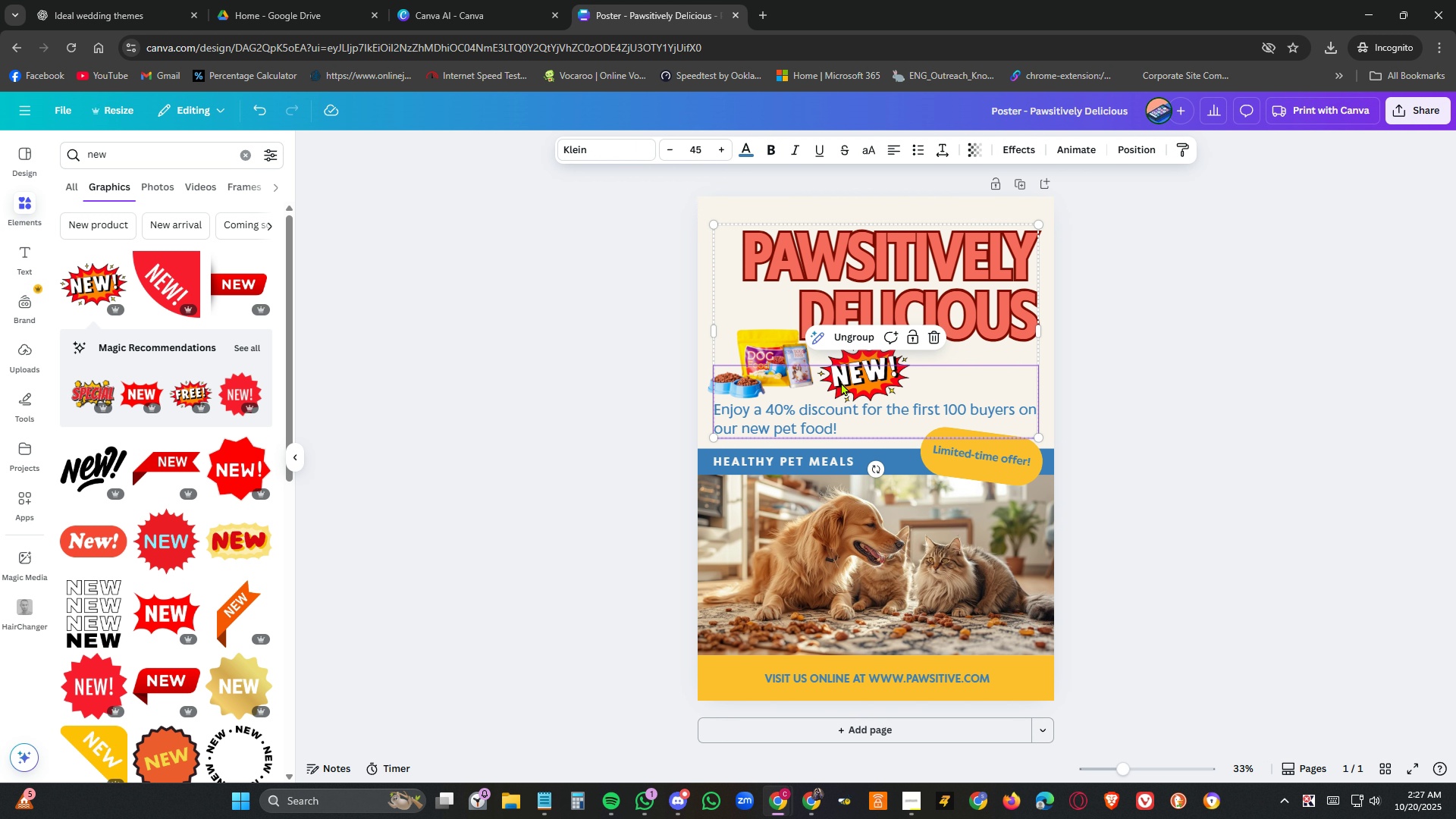 
left_click([841, 382])
 